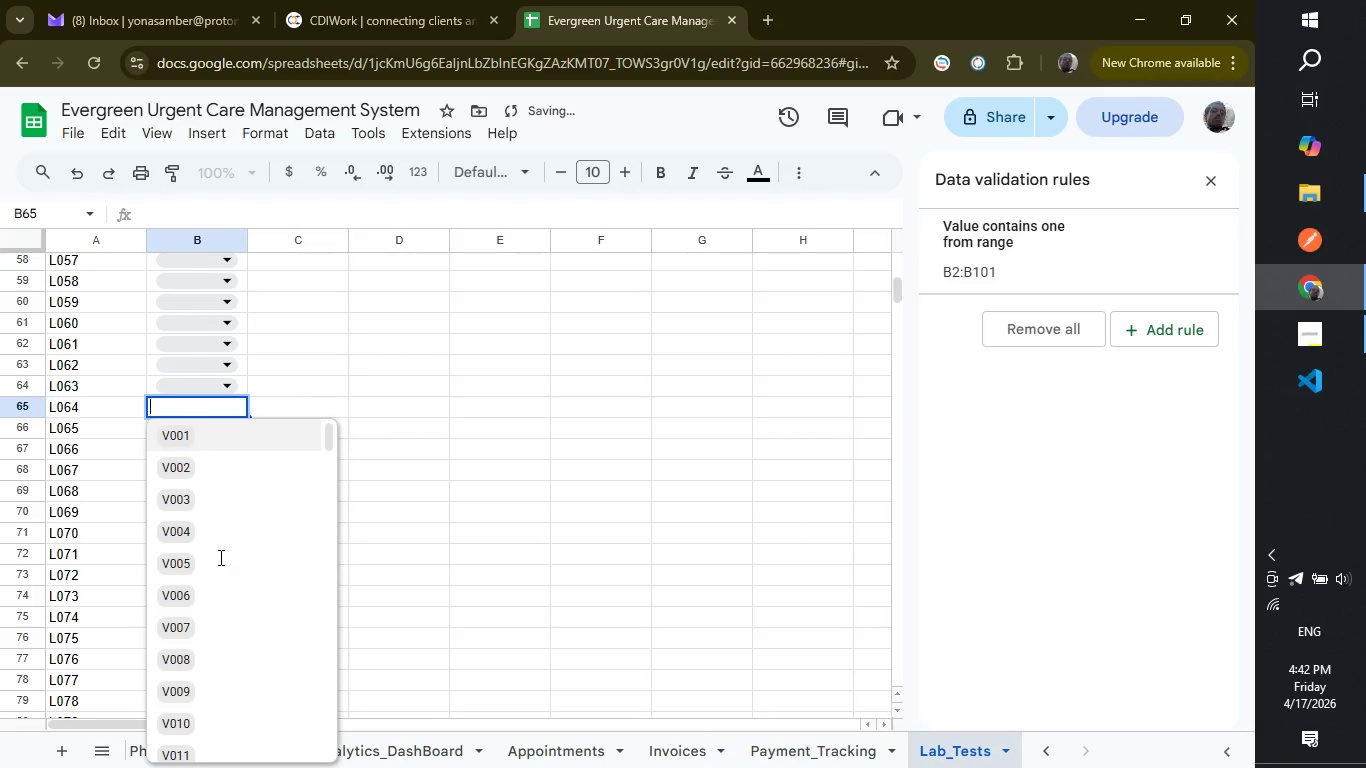 
scroll: coordinate [219, 557], scroll_direction: down, amount: 18.0
 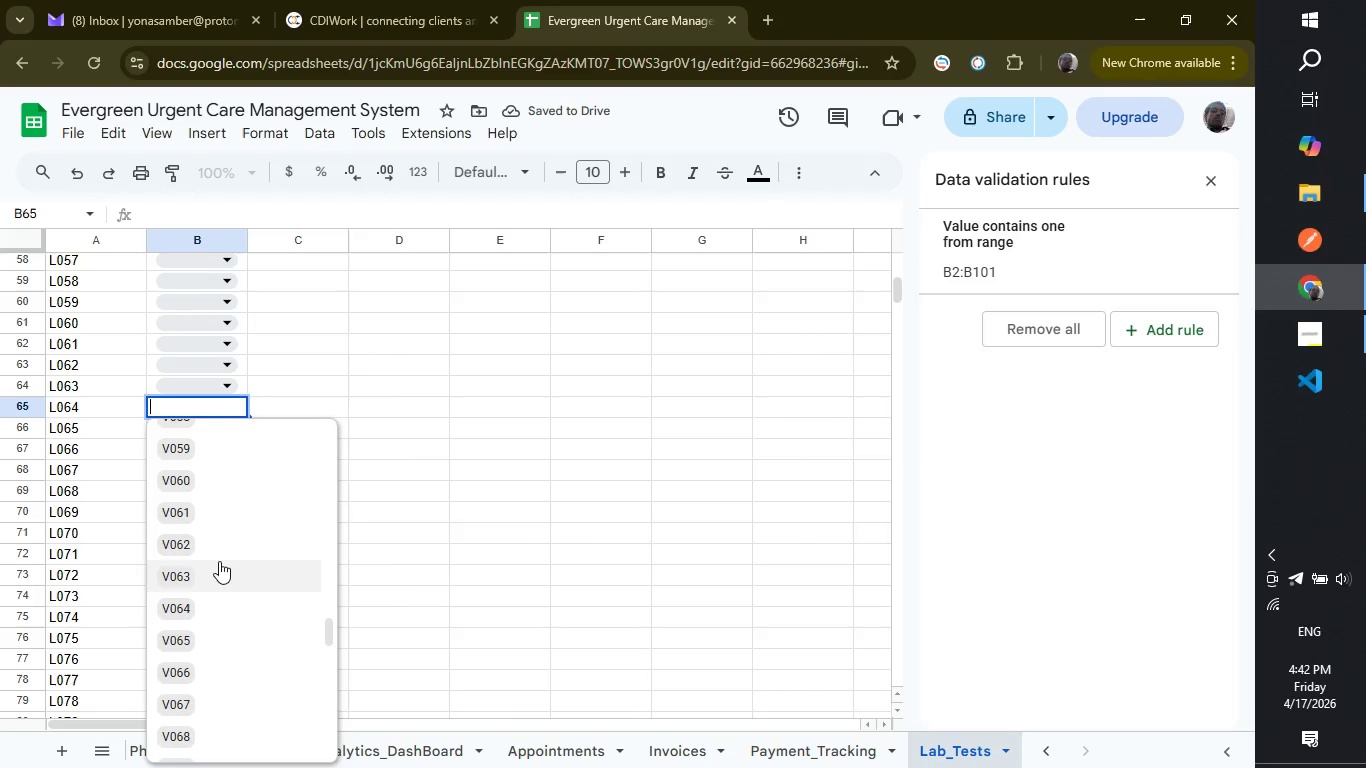 
left_click([219, 596])
 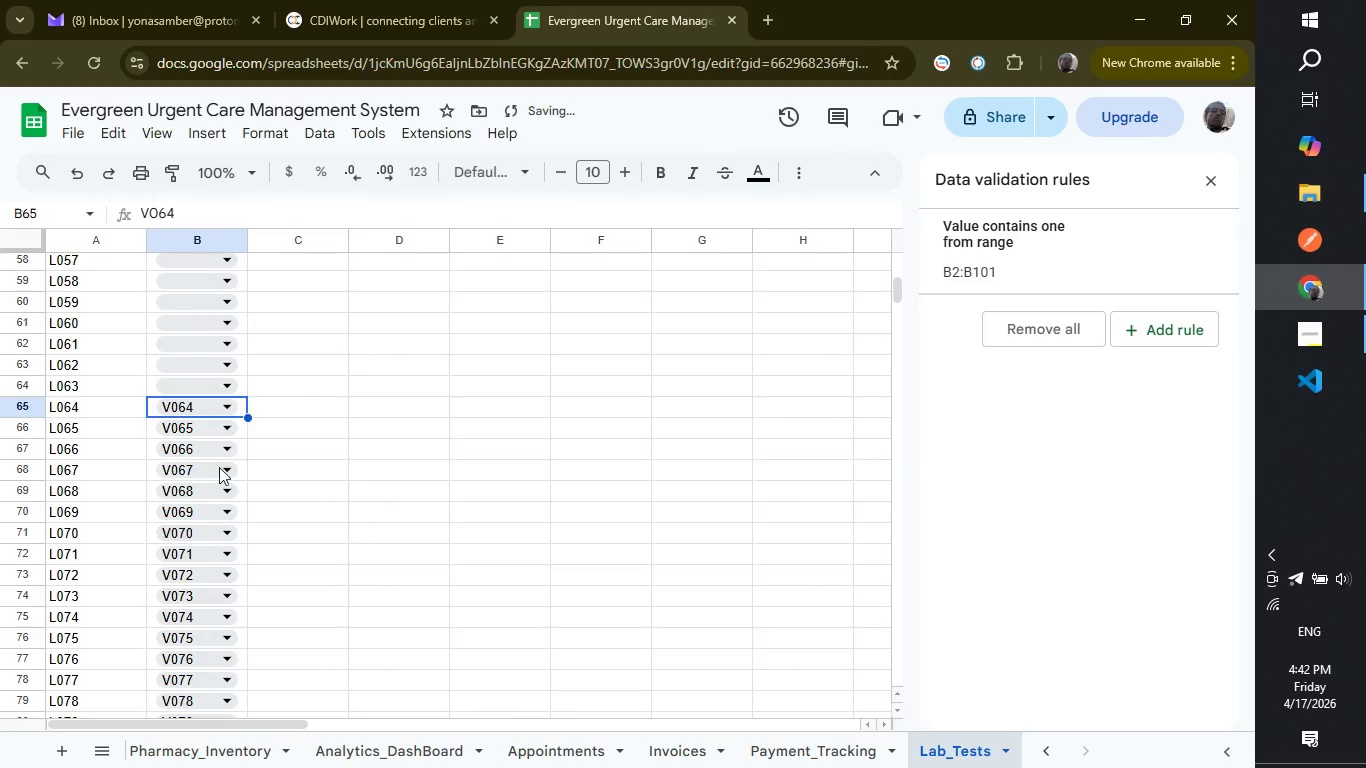 
mouse_move([238, 390])
 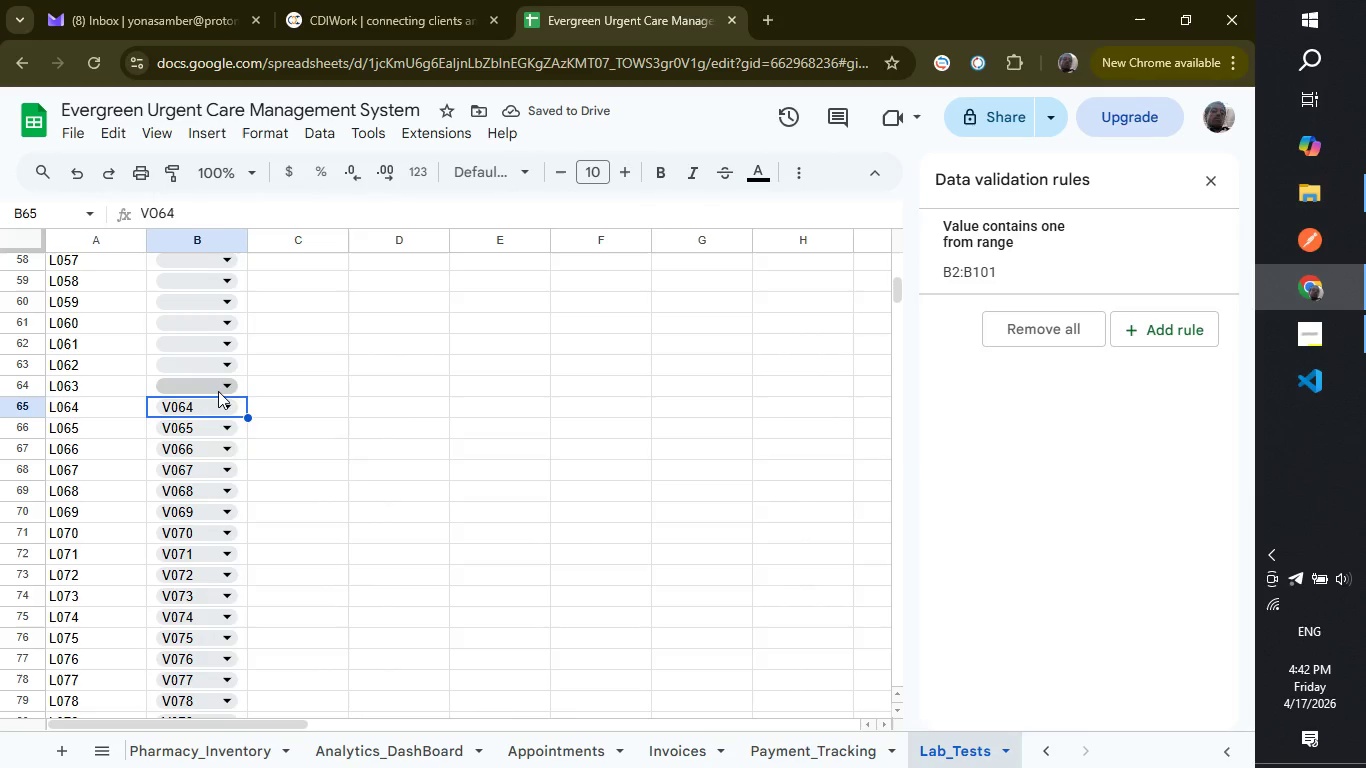 
left_click([218, 391])
 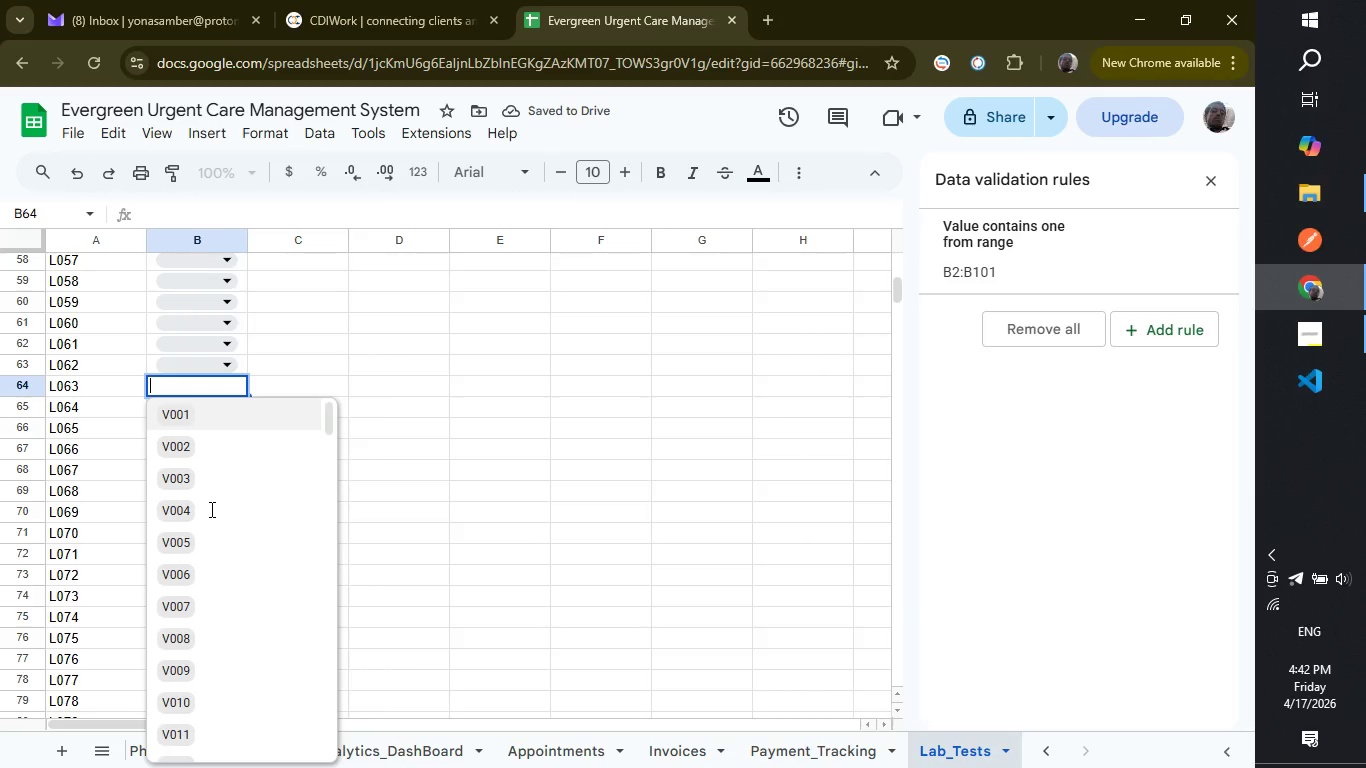 
scroll: coordinate [210, 509], scroll_direction: down, amount: 14.0
 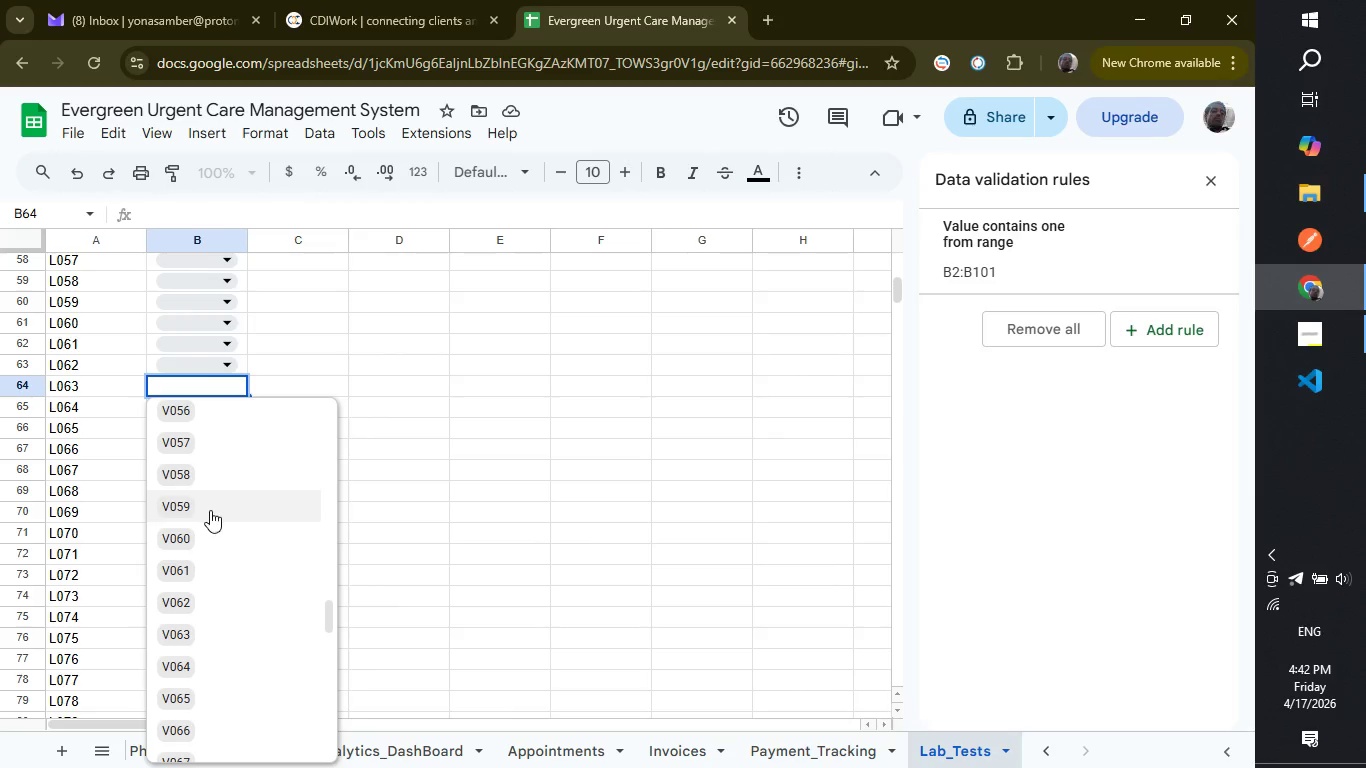 
left_click([218, 630])
 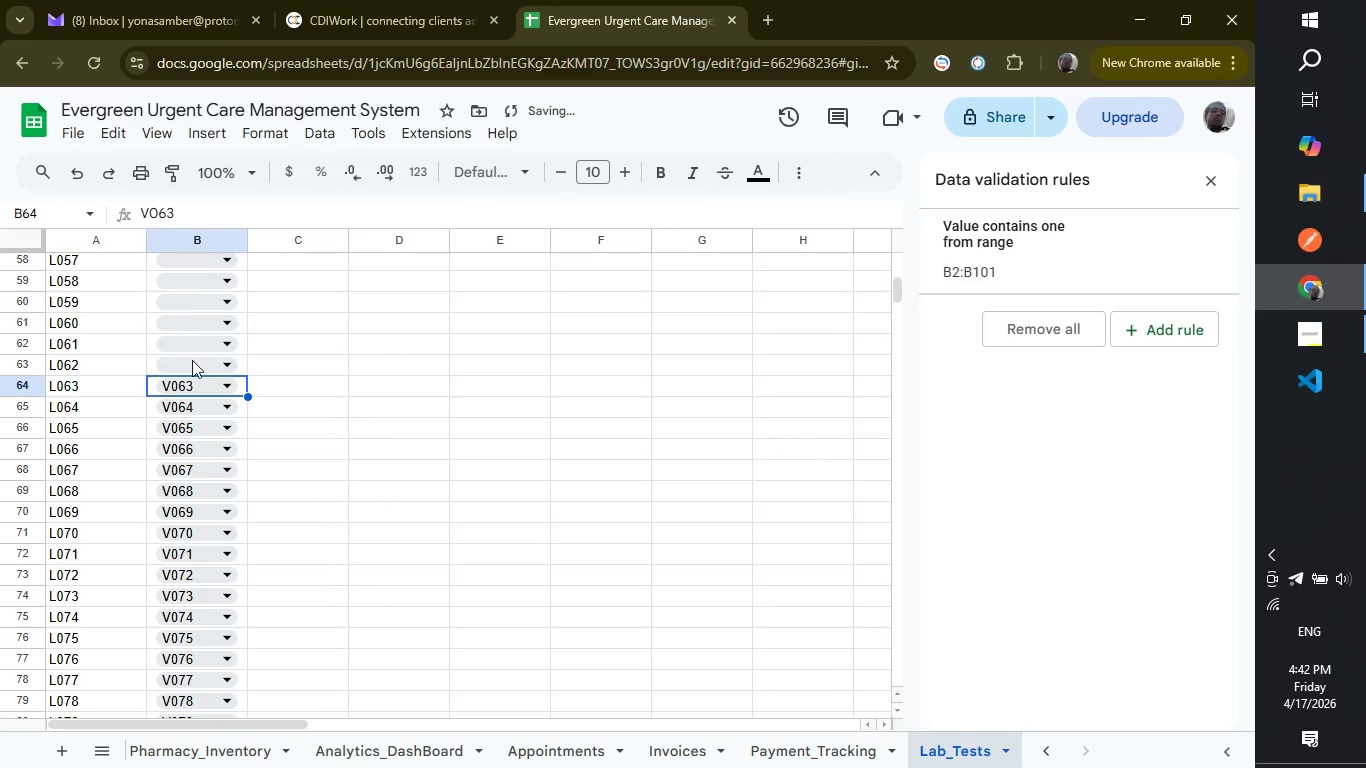 
left_click([192, 359])
 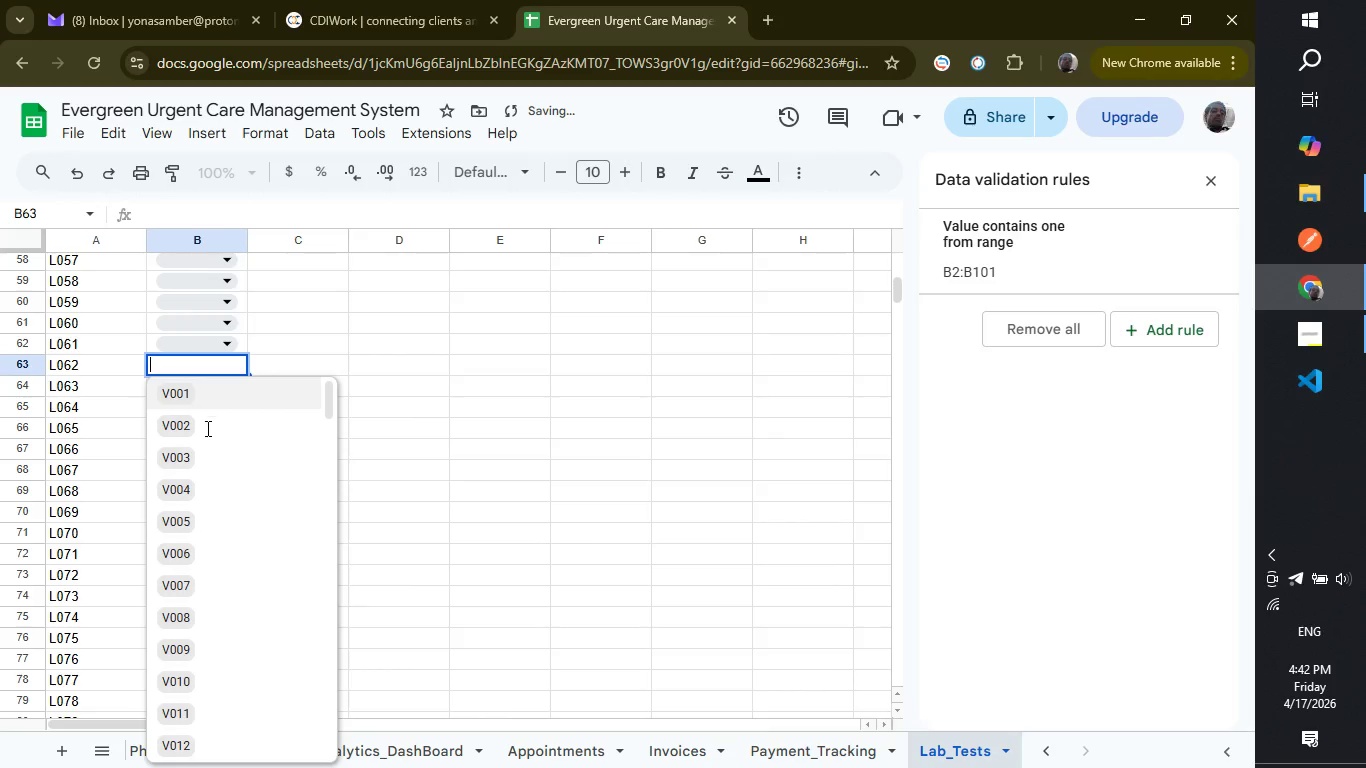 
scroll: coordinate [204, 442], scroll_direction: down, amount: 15.0
 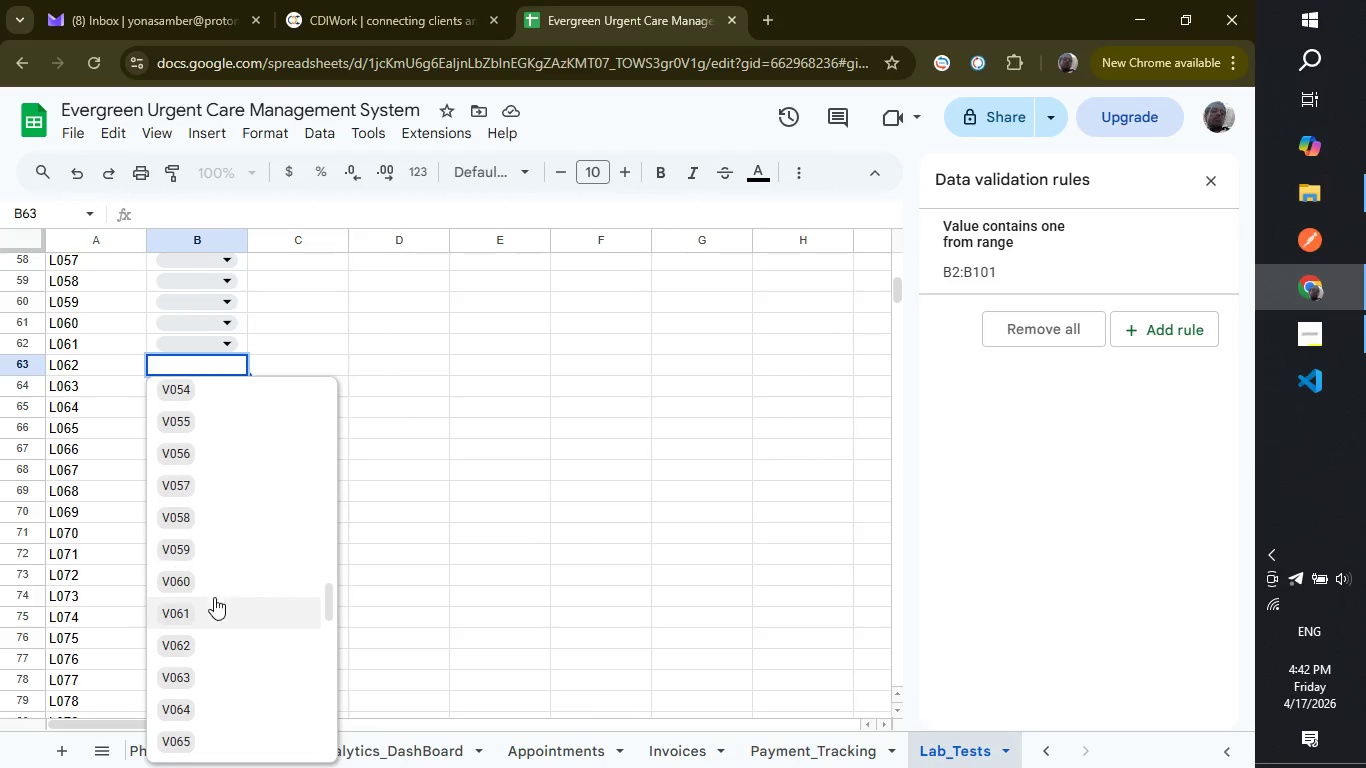 
left_click([216, 646])
 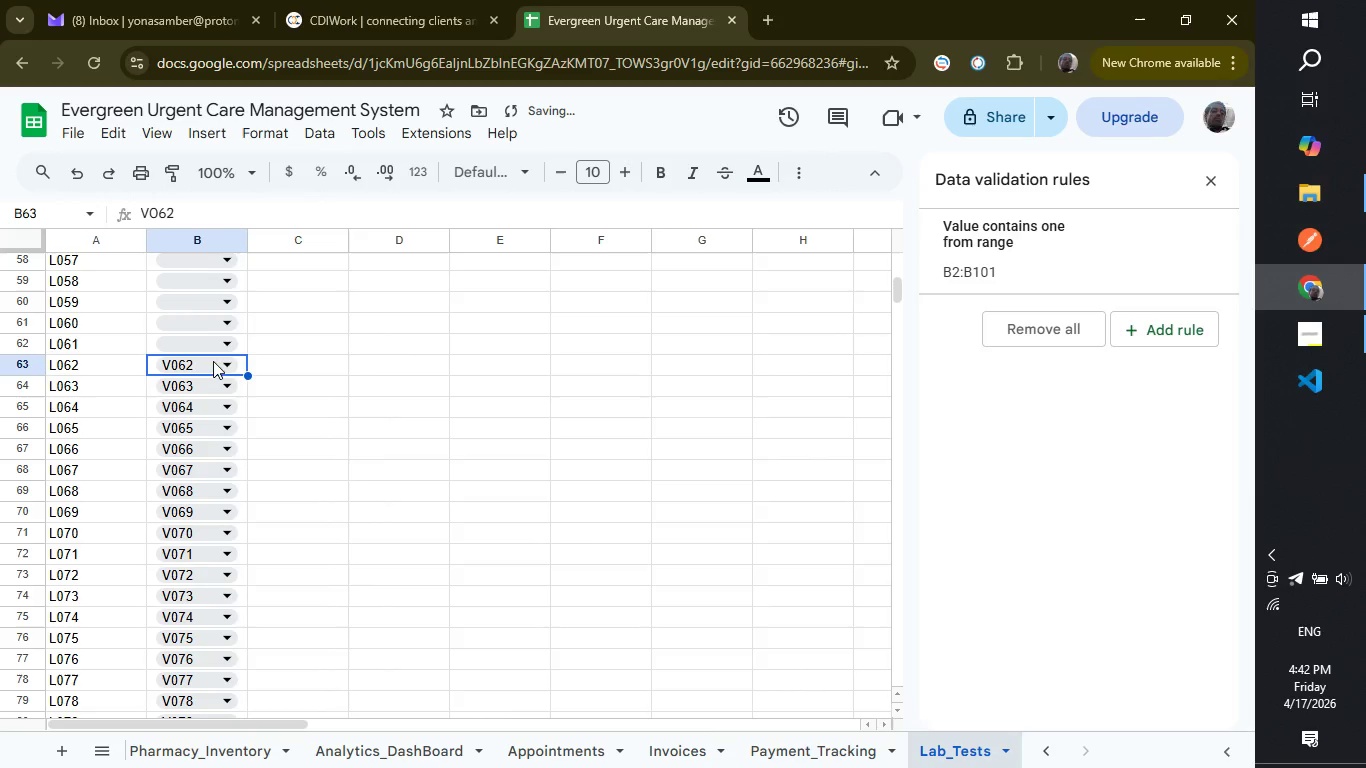 
left_click([223, 340])
 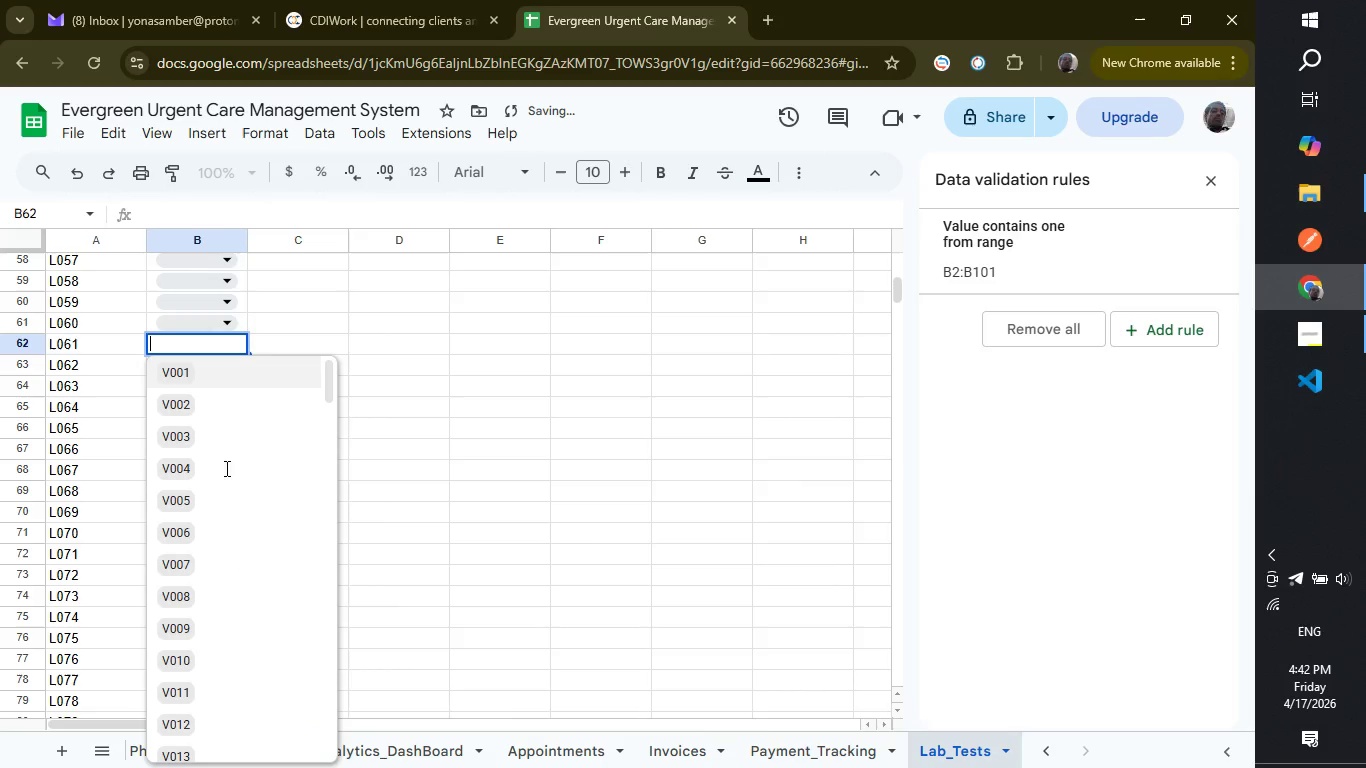 
scroll: coordinate [241, 488], scroll_direction: down, amount: 18.0
 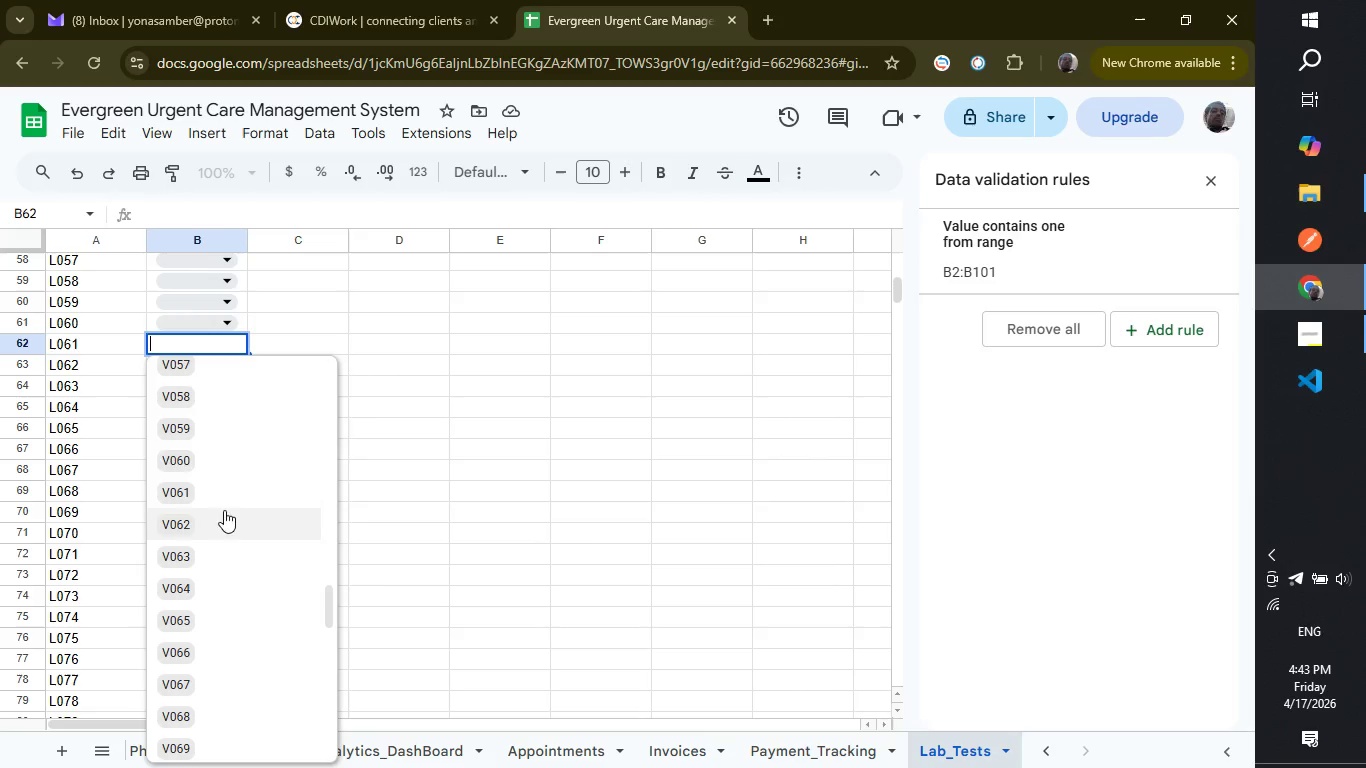 
left_click([222, 495])
 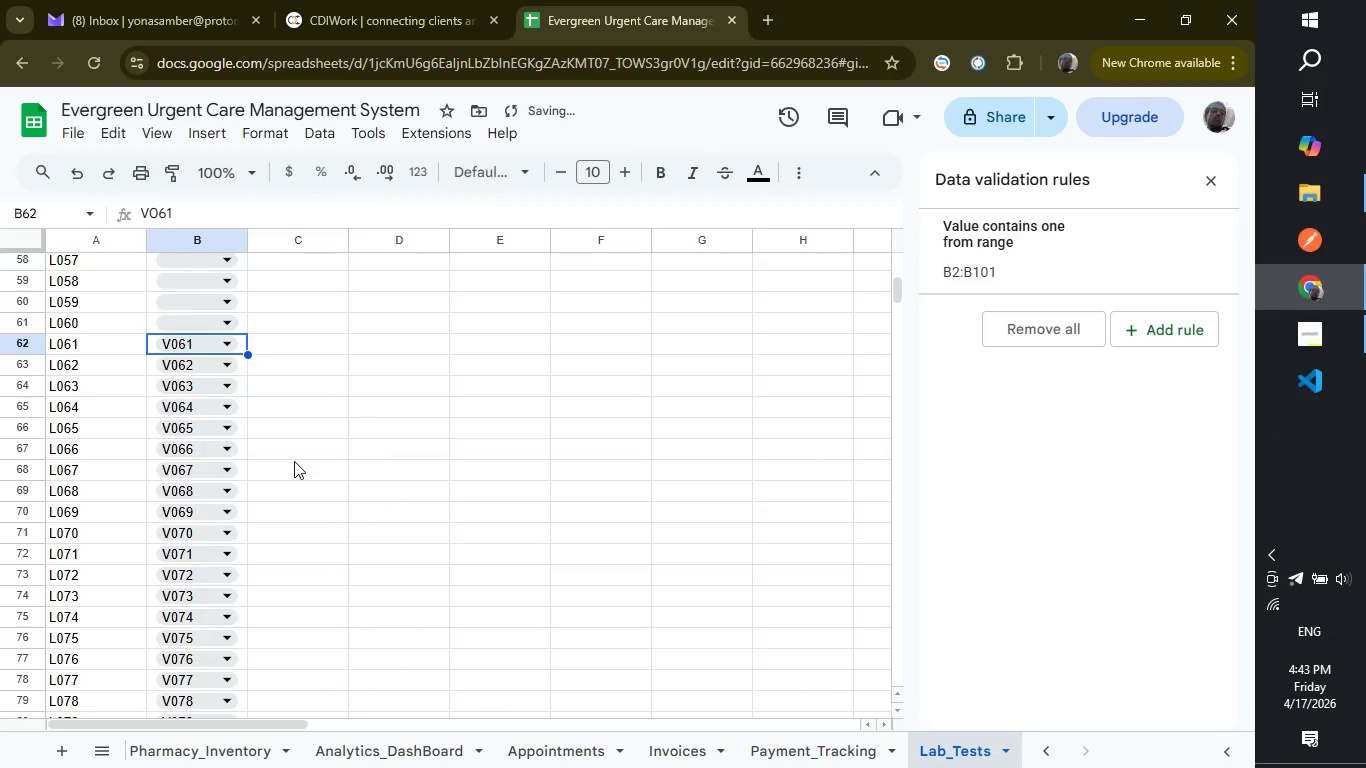 
scroll: coordinate [294, 461], scroll_direction: up, amount: 1.0
 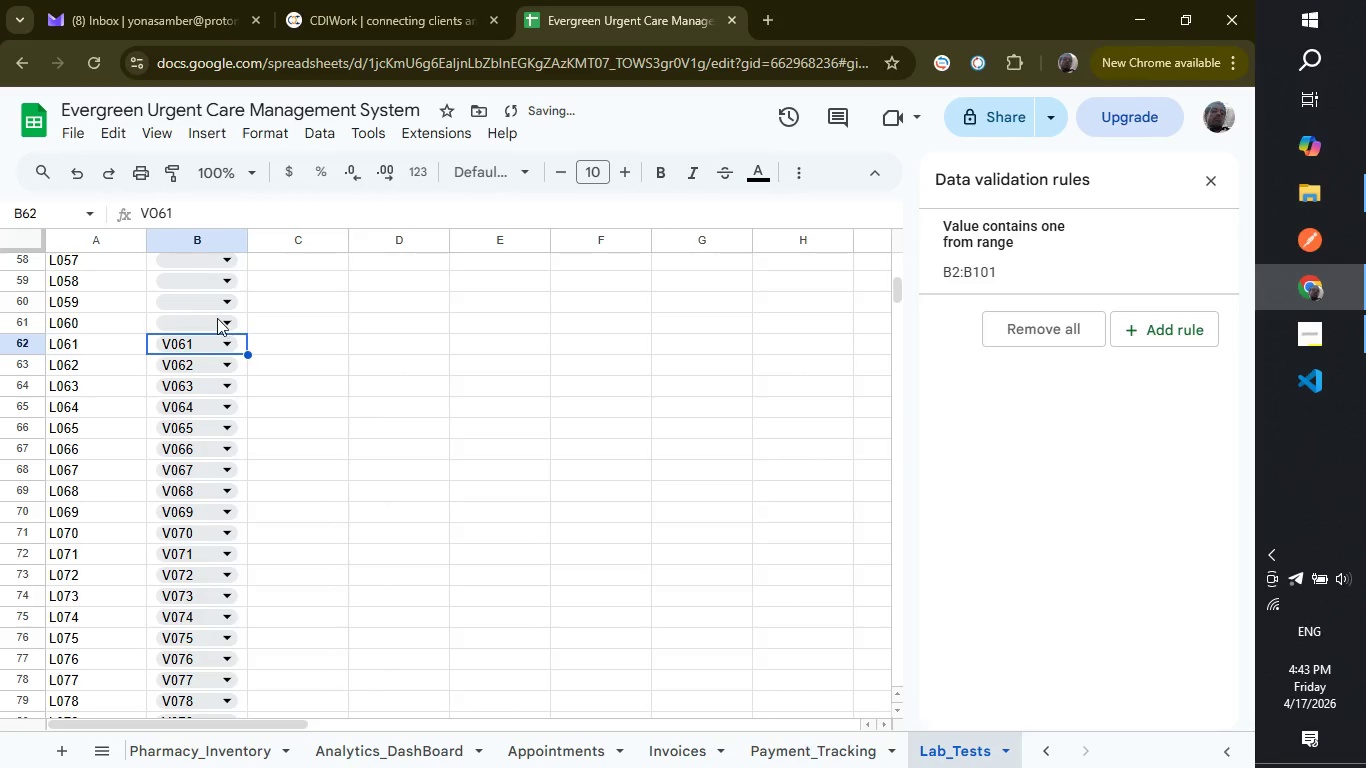 
left_click([217, 318])
 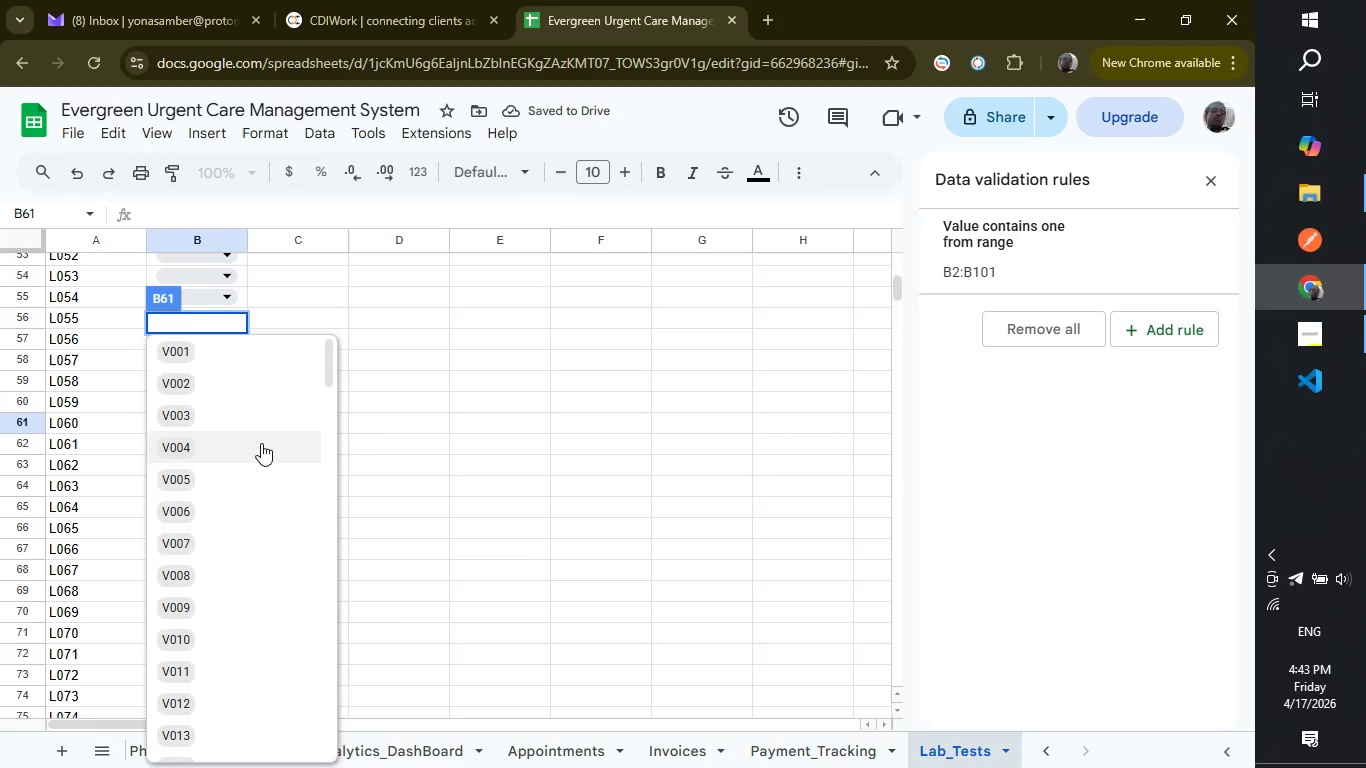 
scroll: coordinate [261, 443], scroll_direction: down, amount: 18.0
 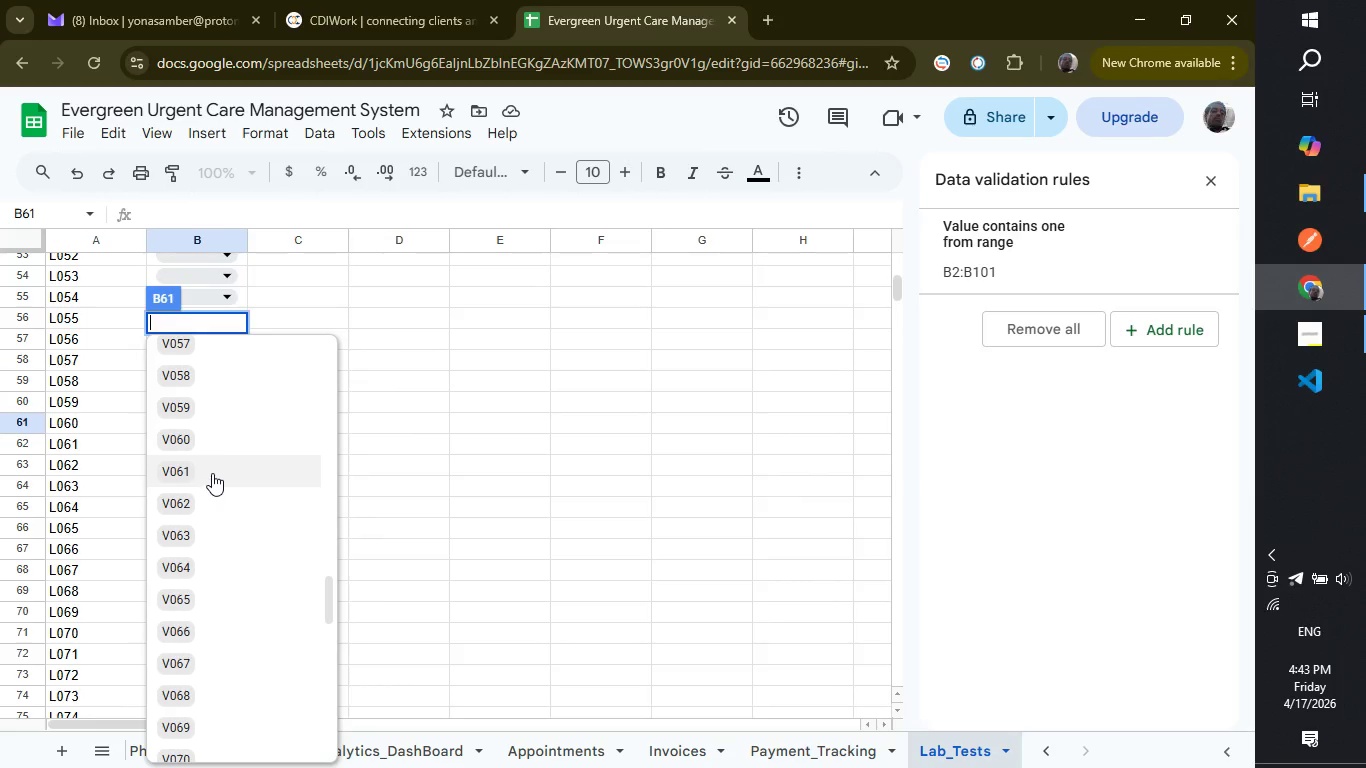 
left_click([212, 447])
 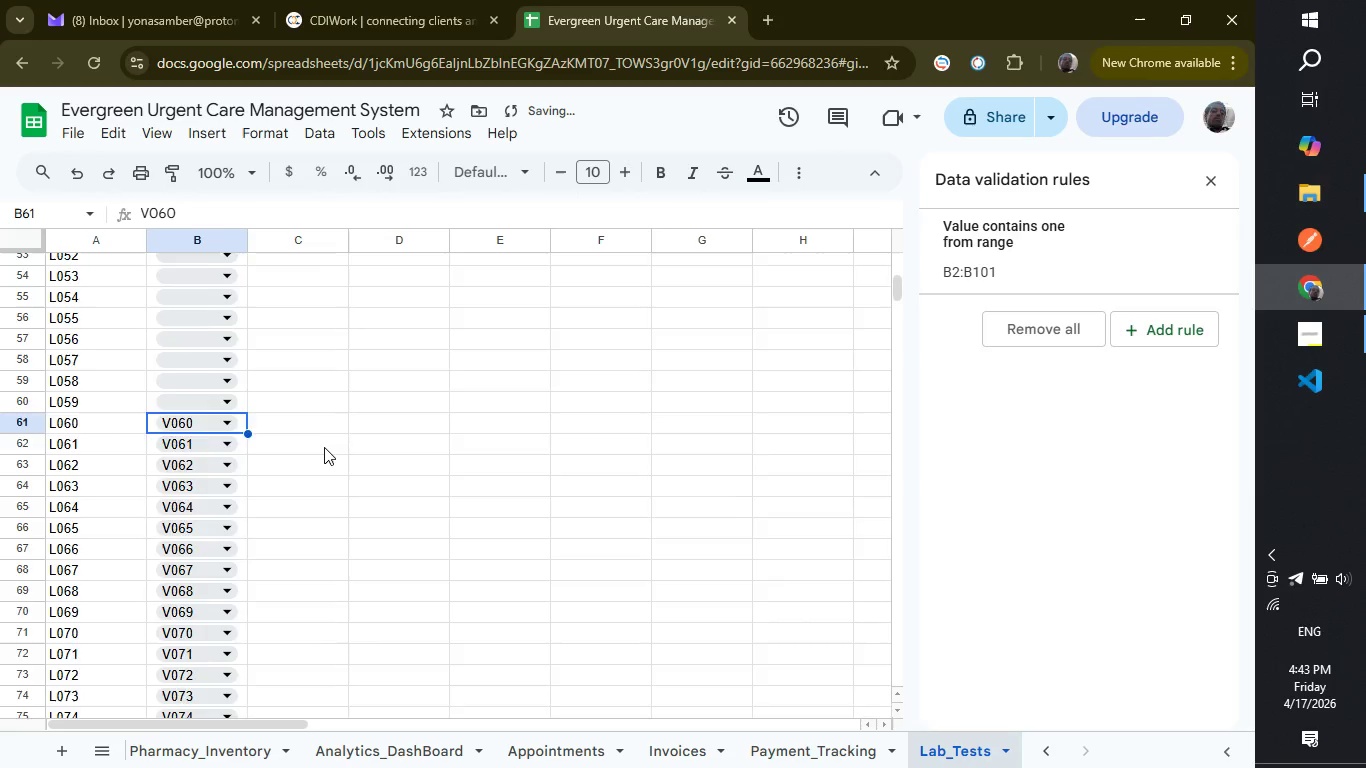 
scroll: coordinate [324, 447], scroll_direction: up, amount: 2.0
 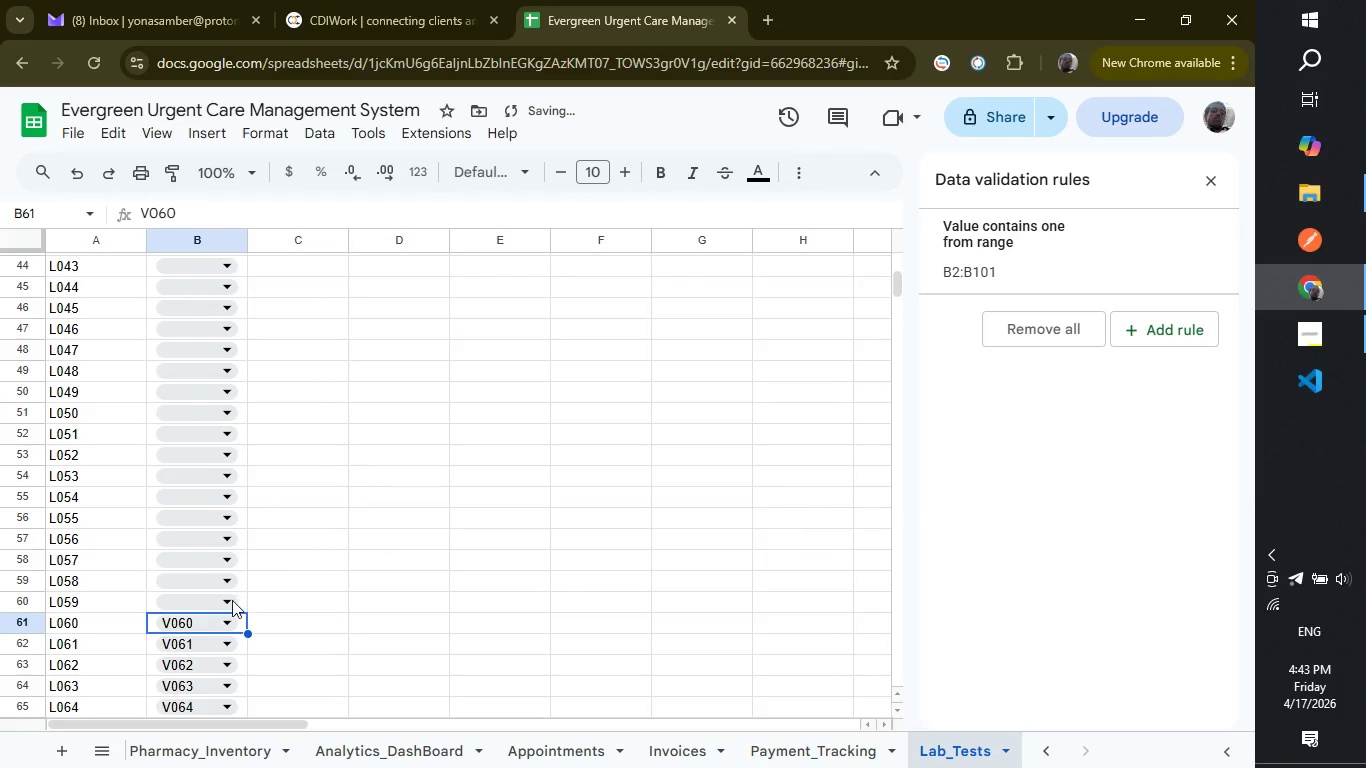 
left_click([232, 600])
 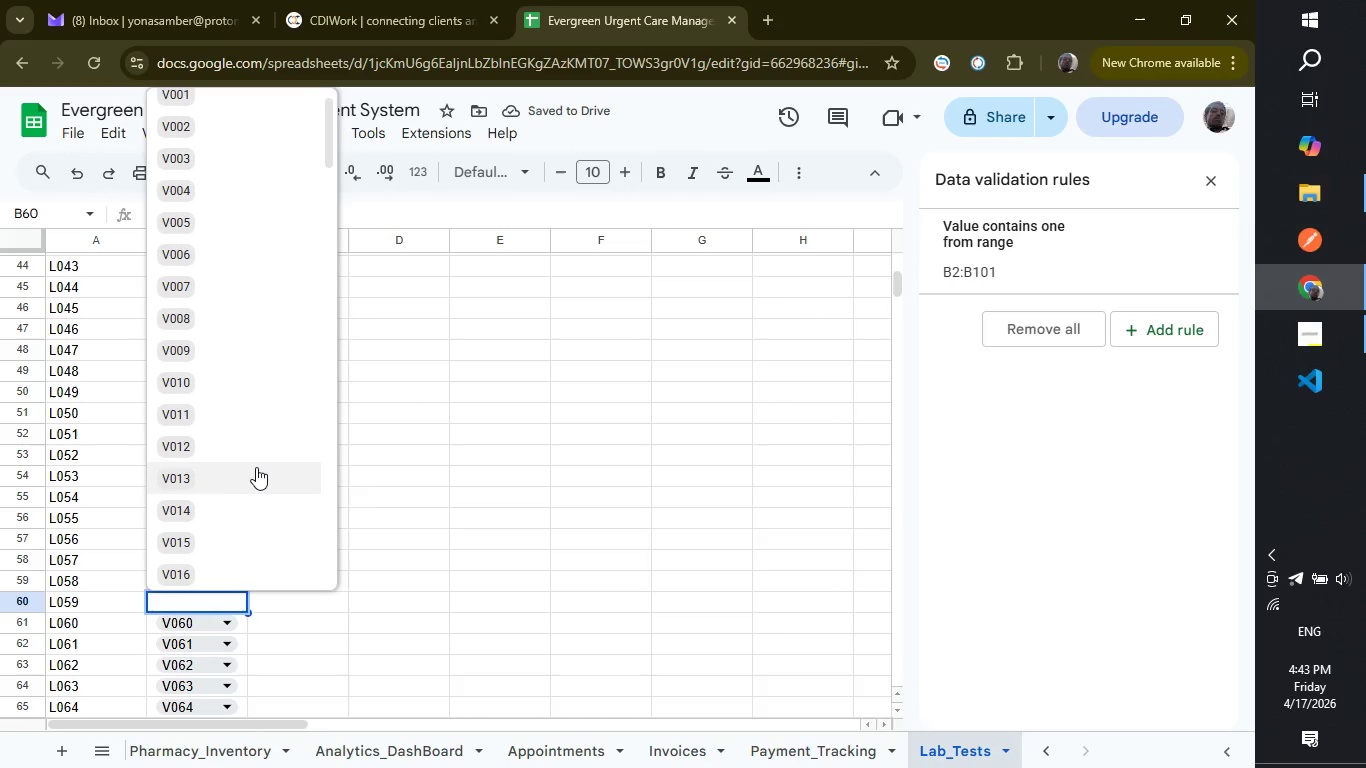 
scroll: coordinate [253, 471], scroll_direction: down, amount: 9.0
 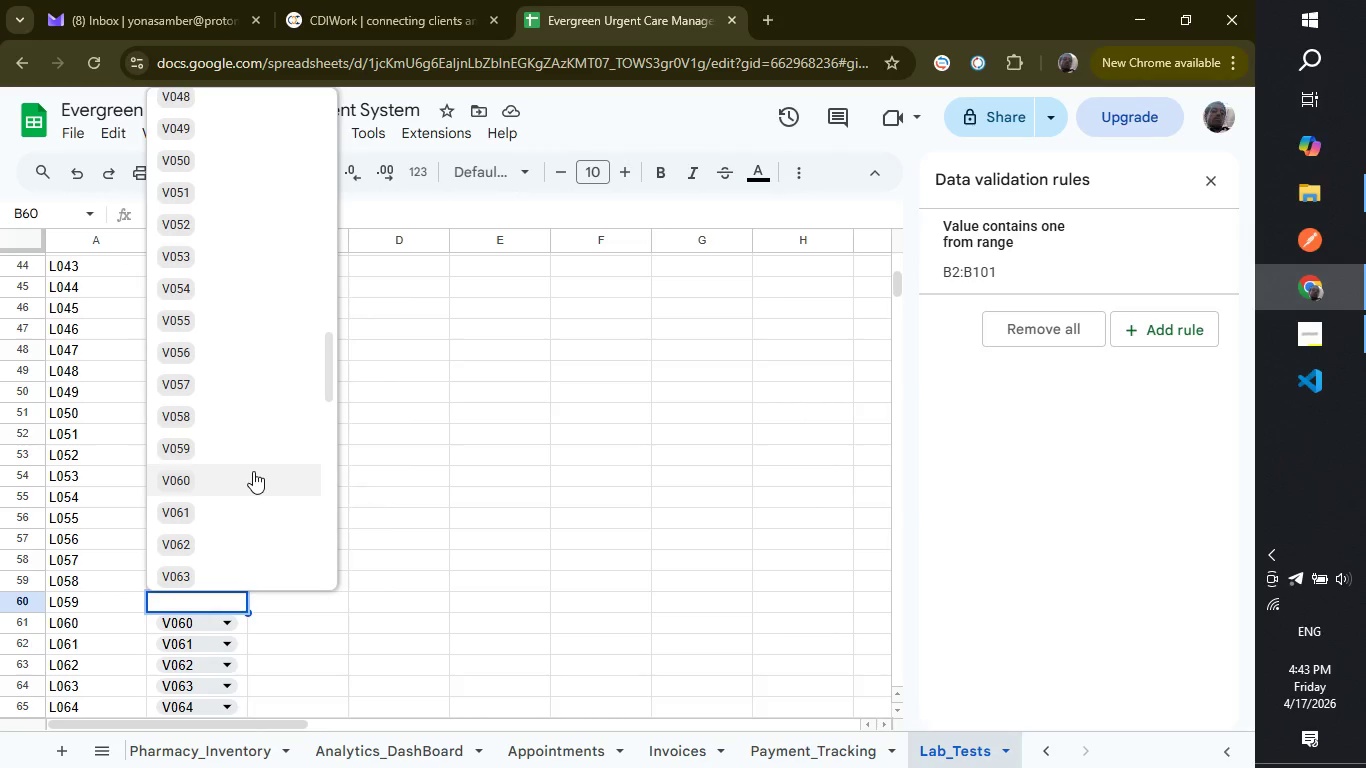 
left_click([248, 445])
 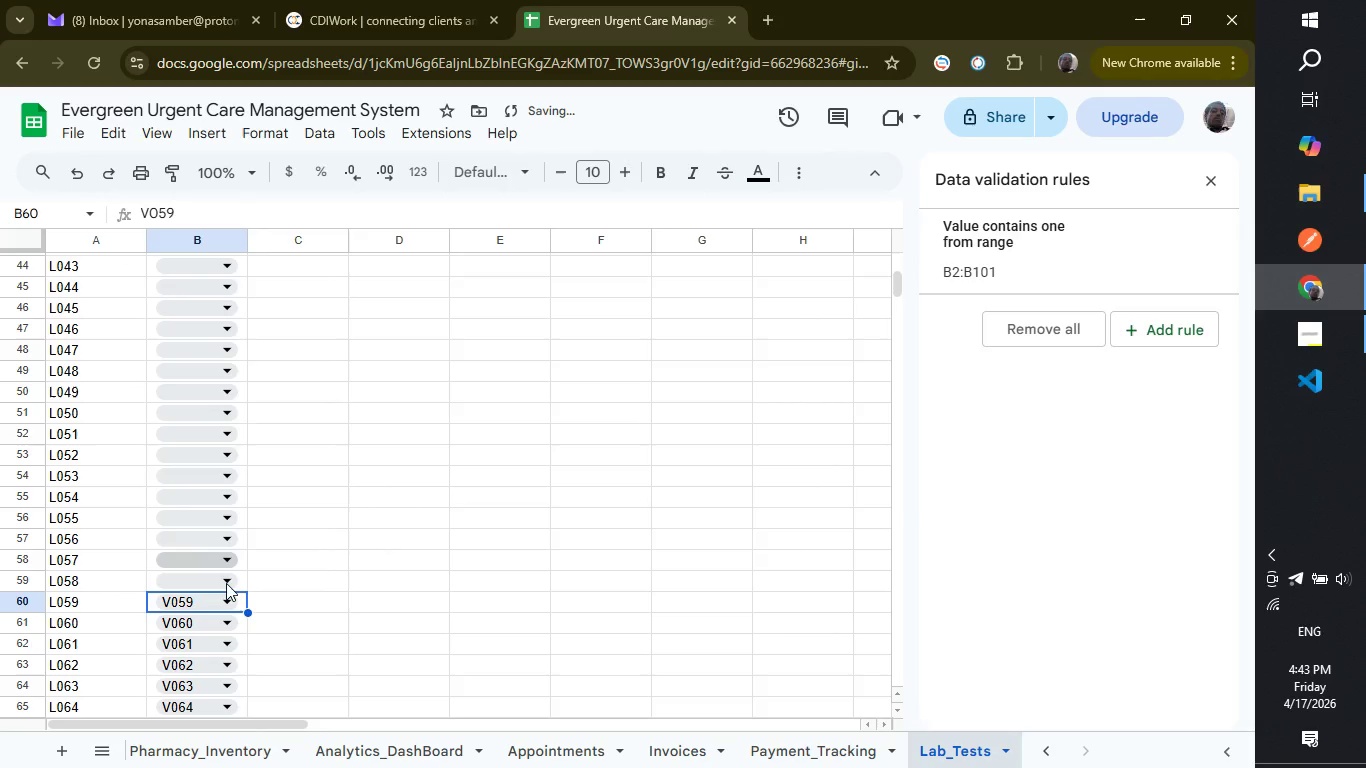 
left_click([226, 583])
 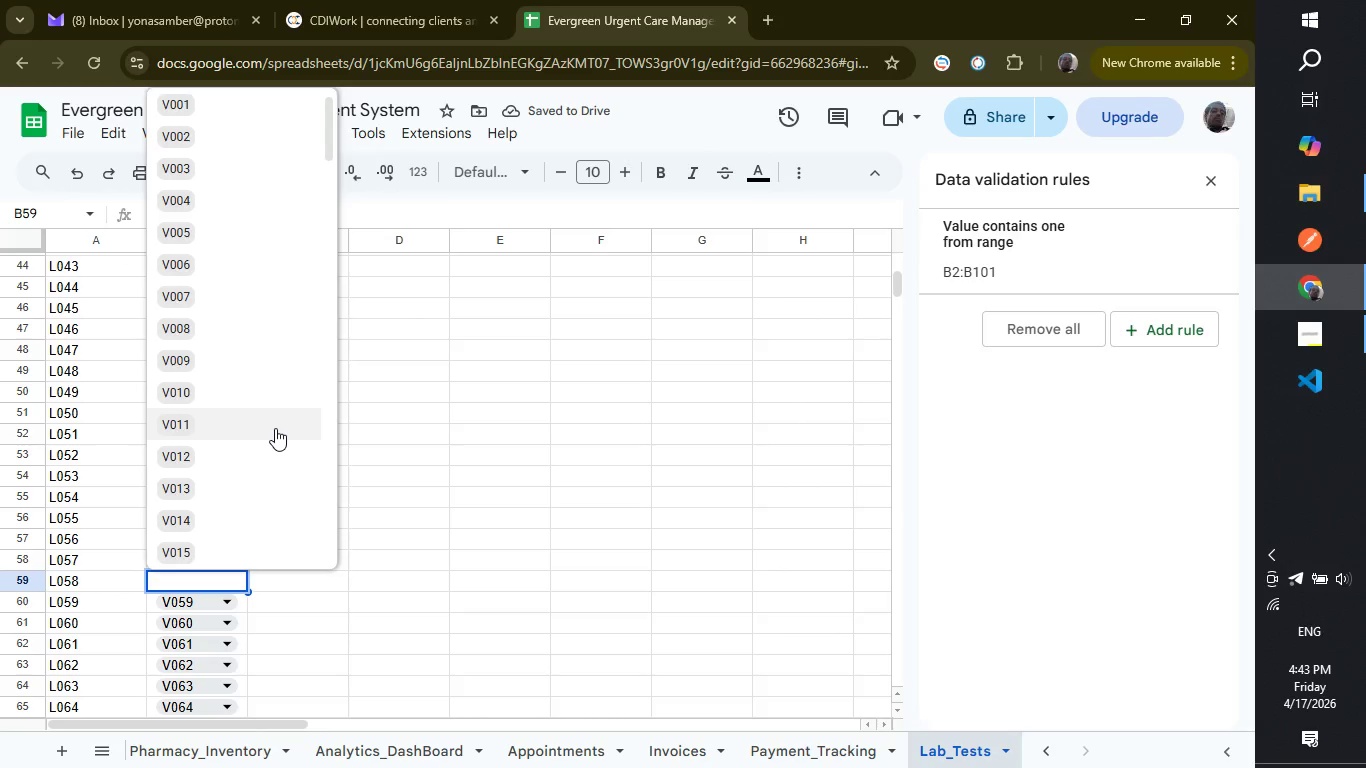 
scroll: coordinate [256, 432], scroll_direction: down, amount: 12.0
 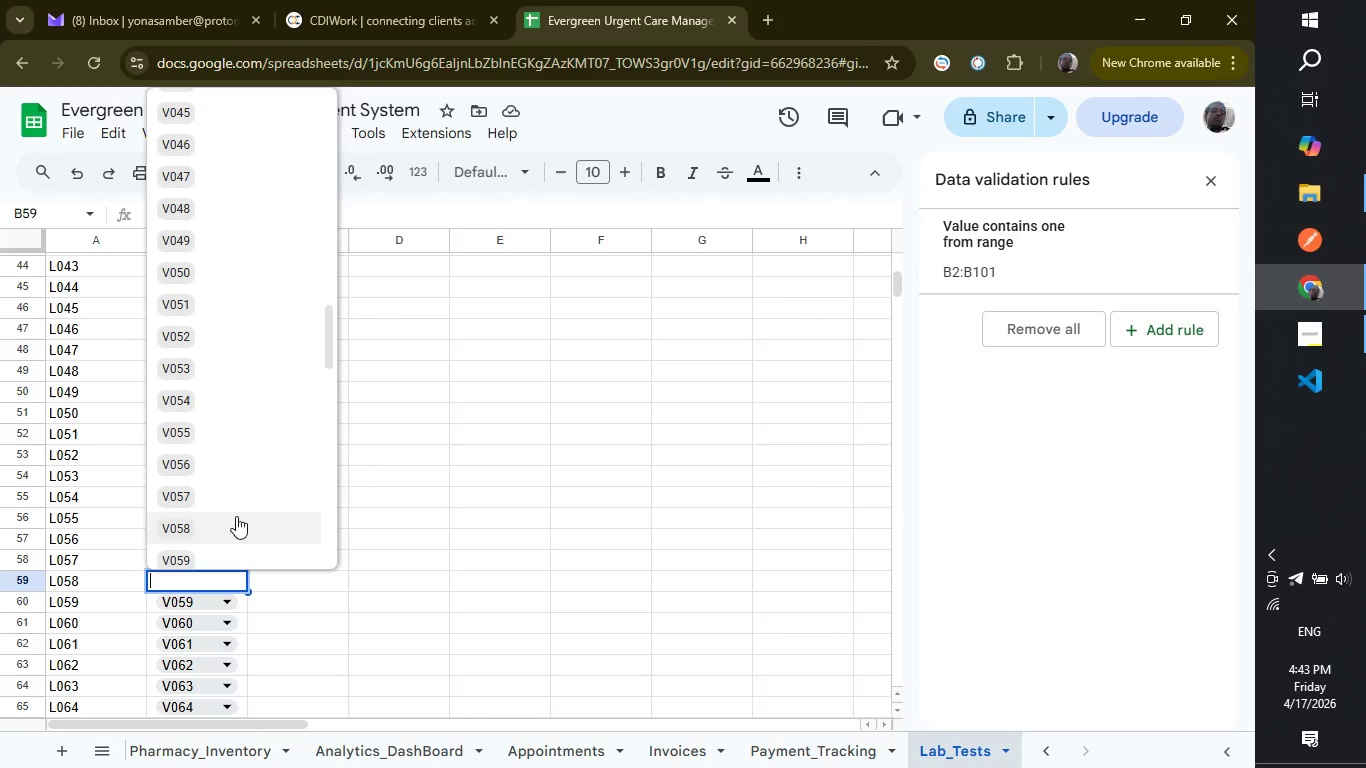 
left_click([236, 516])
 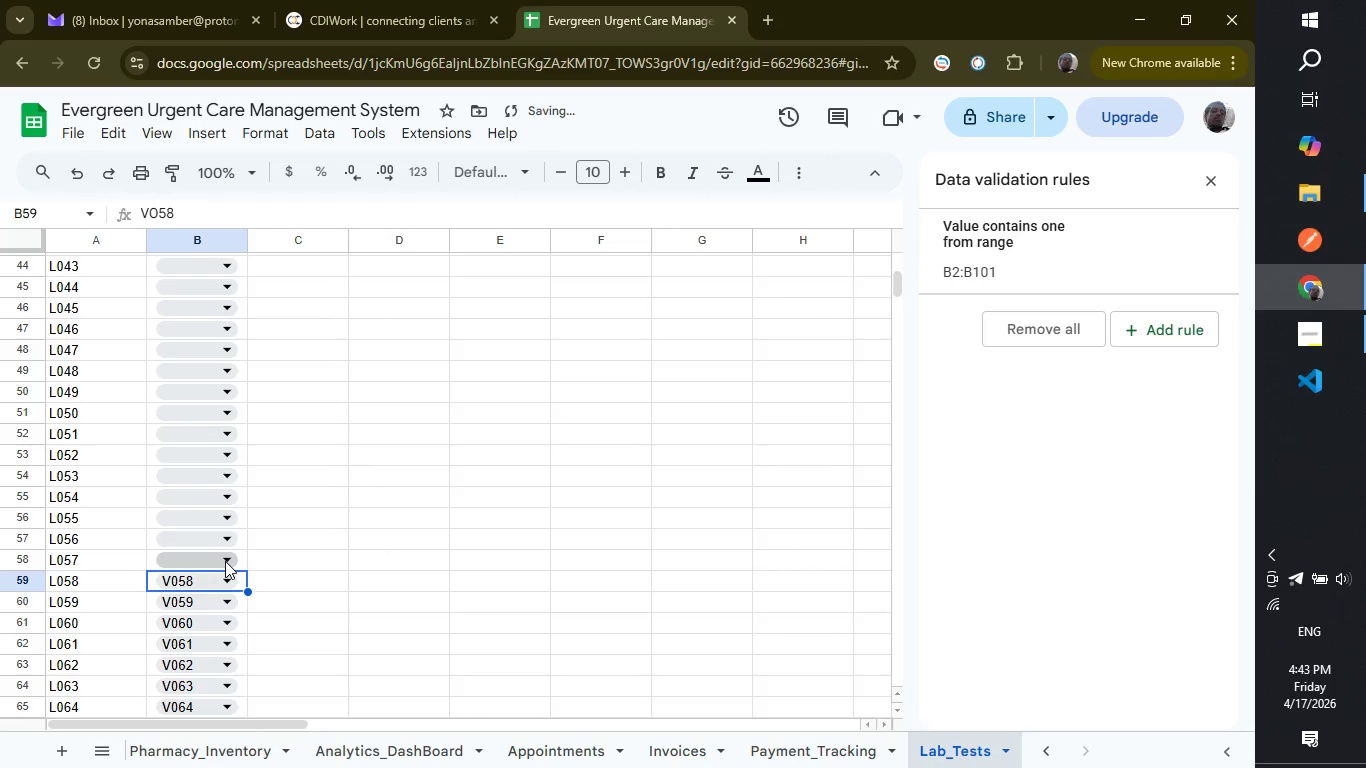 
left_click([225, 561])
 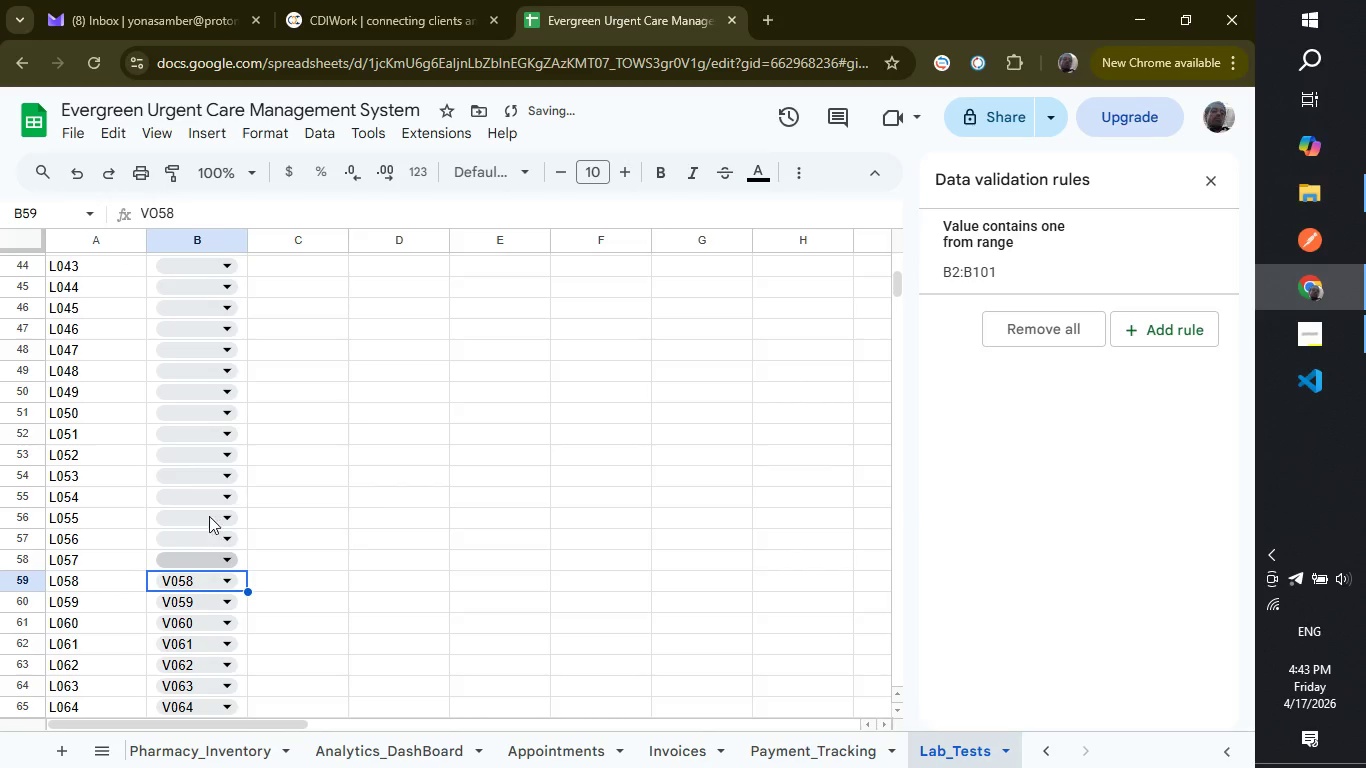 
mouse_move([214, 542])
 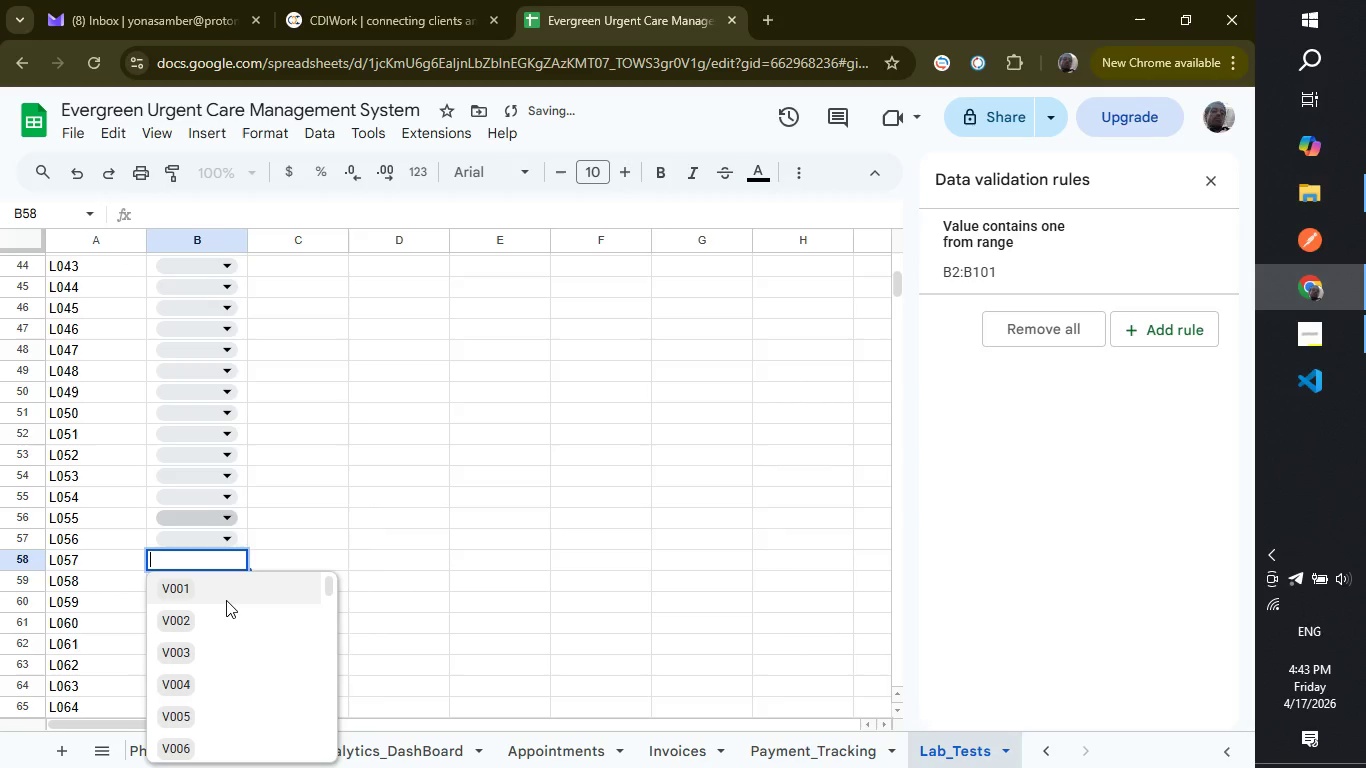 
scroll: coordinate [226, 600], scroll_direction: down, amount: 20.0
 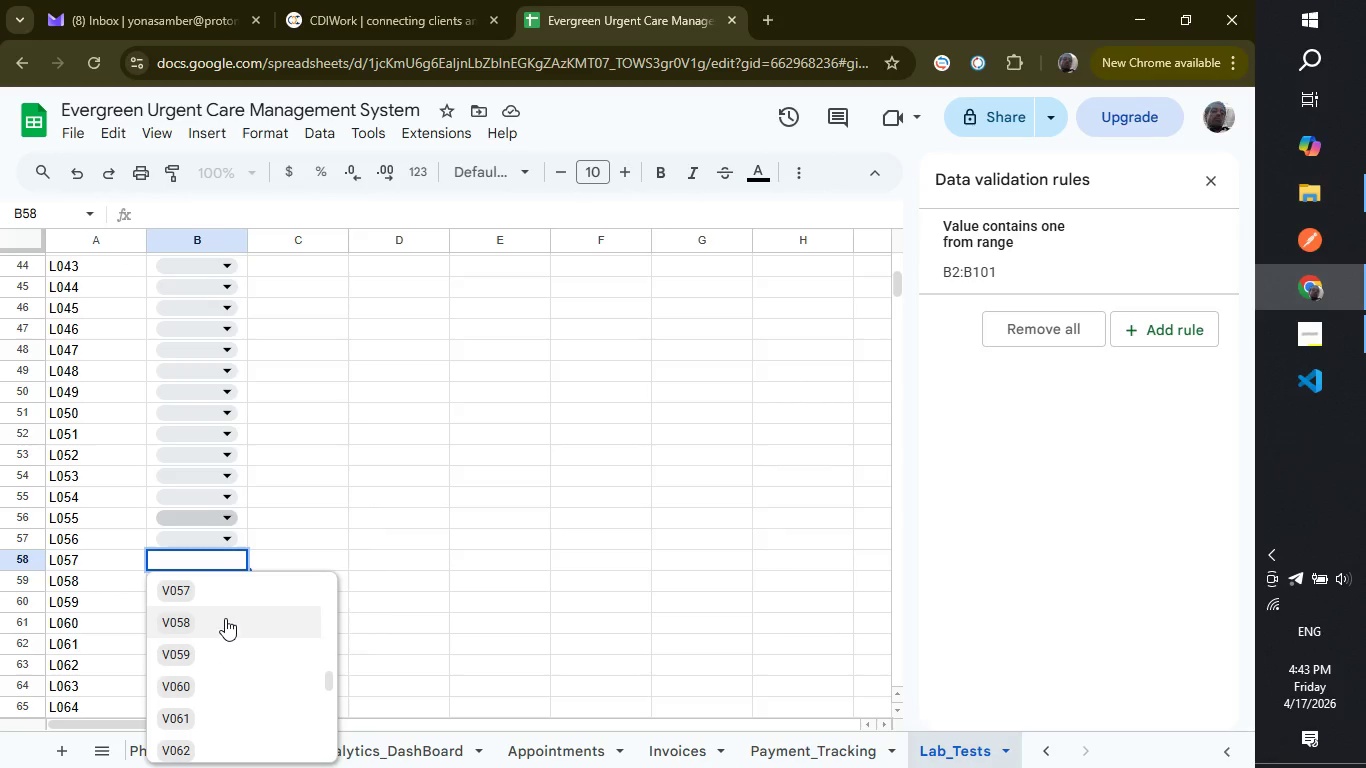 
left_click([225, 598])
 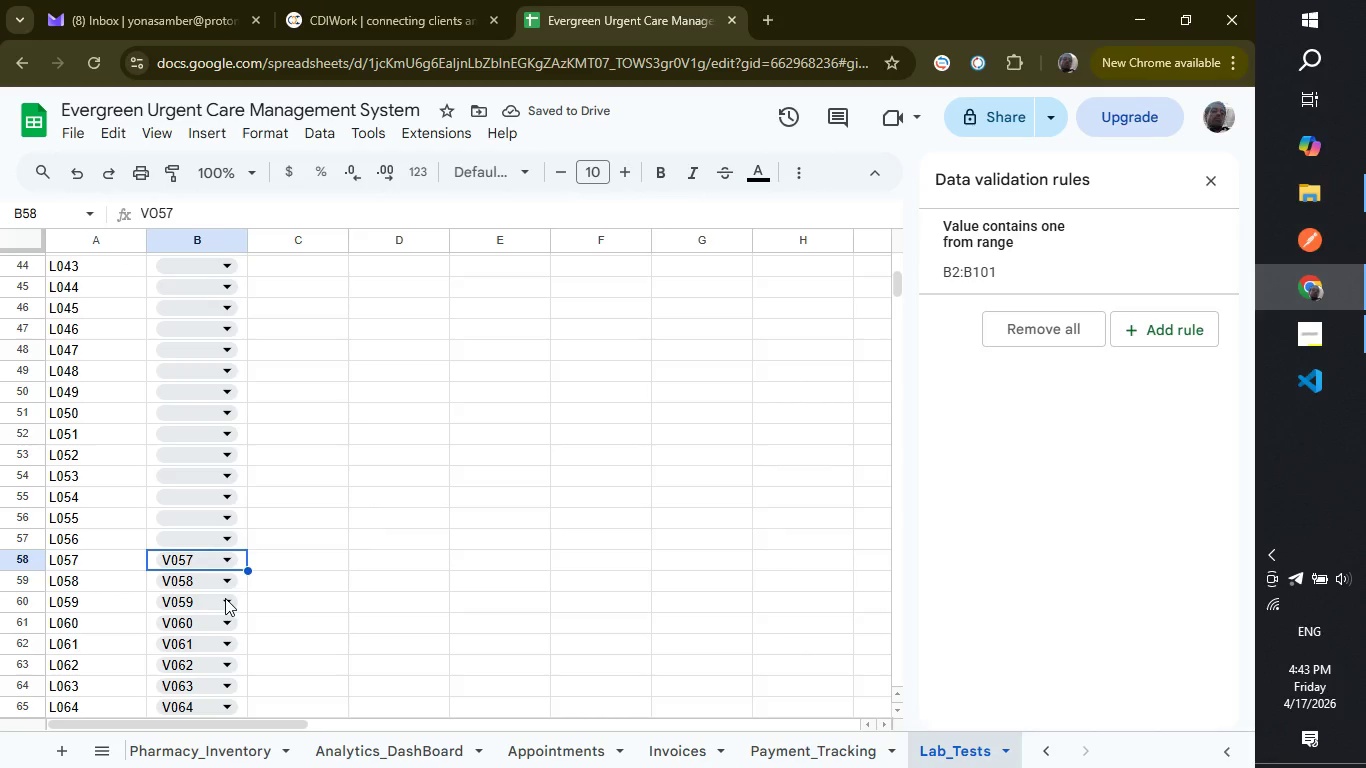 
left_click([227, 540])
 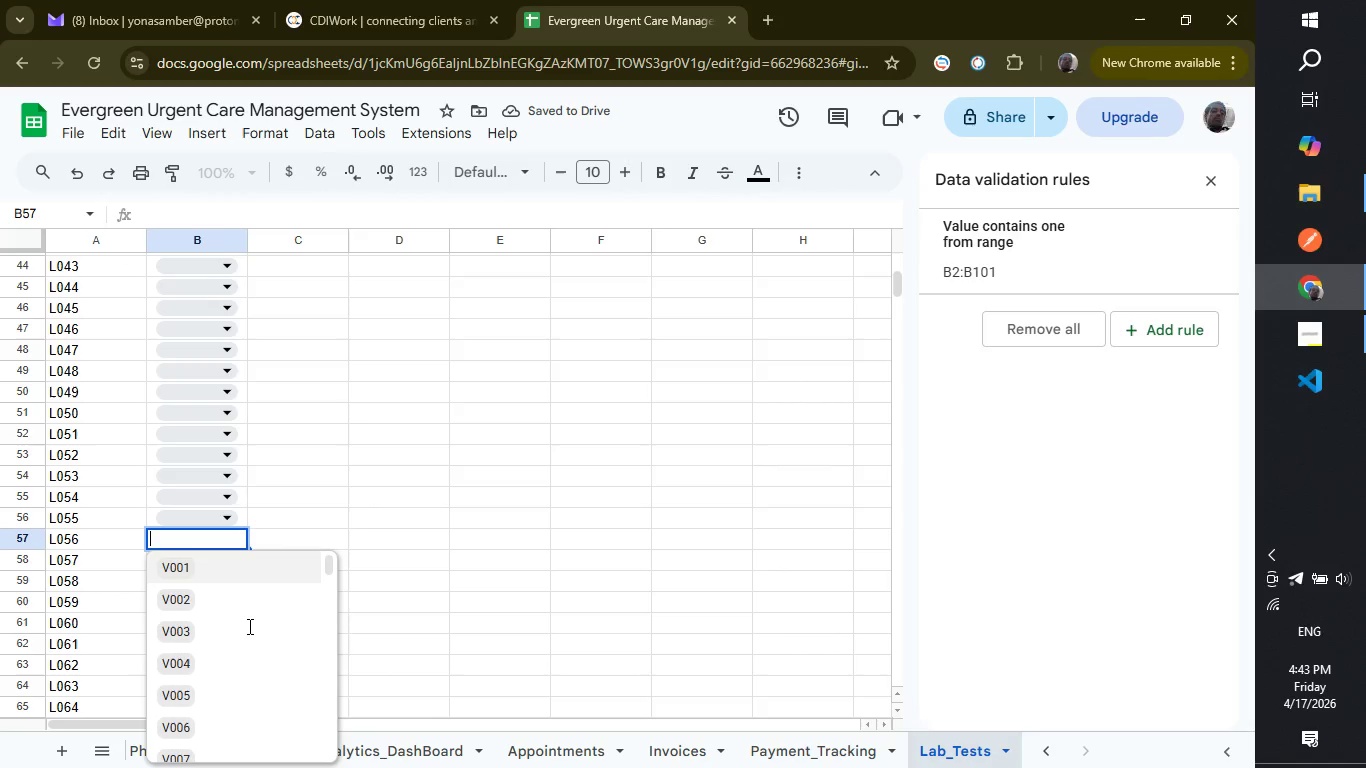 
scroll: coordinate [248, 617], scroll_direction: down, amount: 17.0
 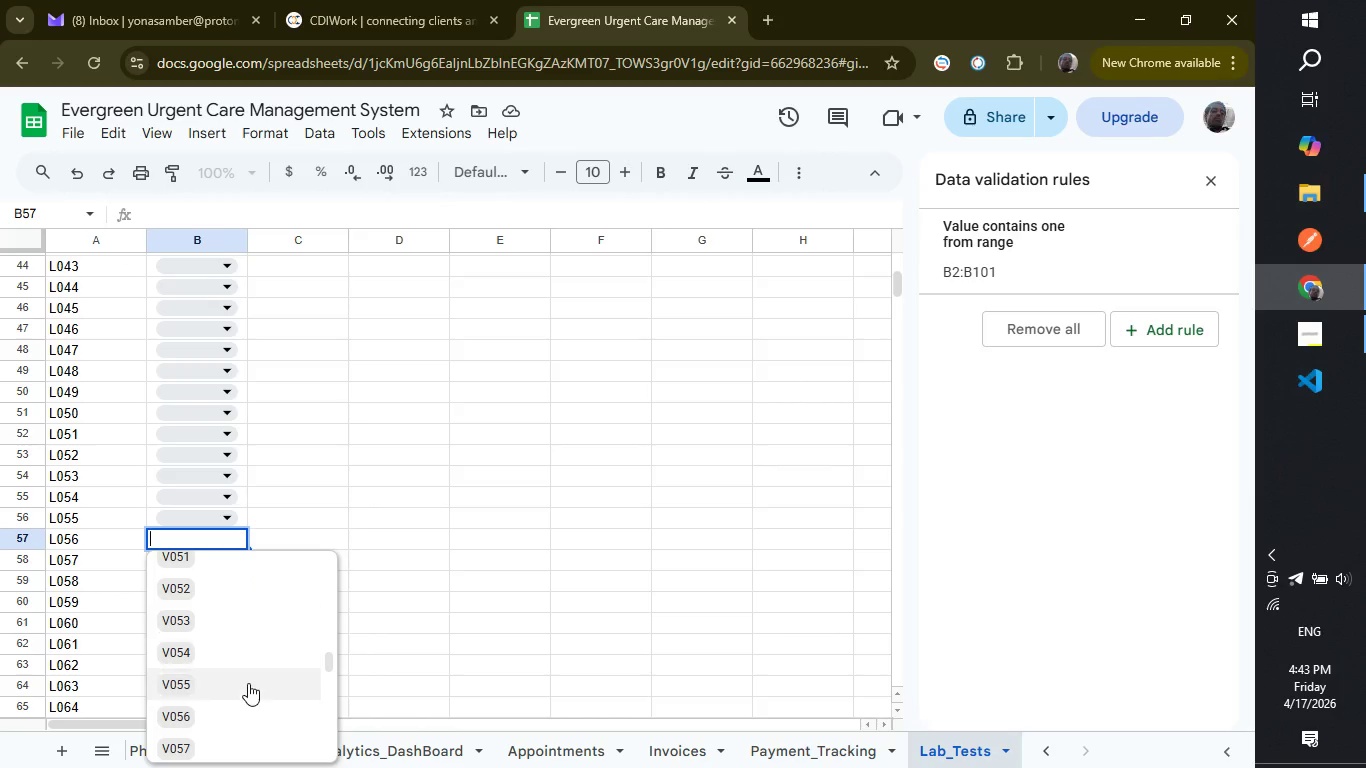 
left_click([245, 729])
 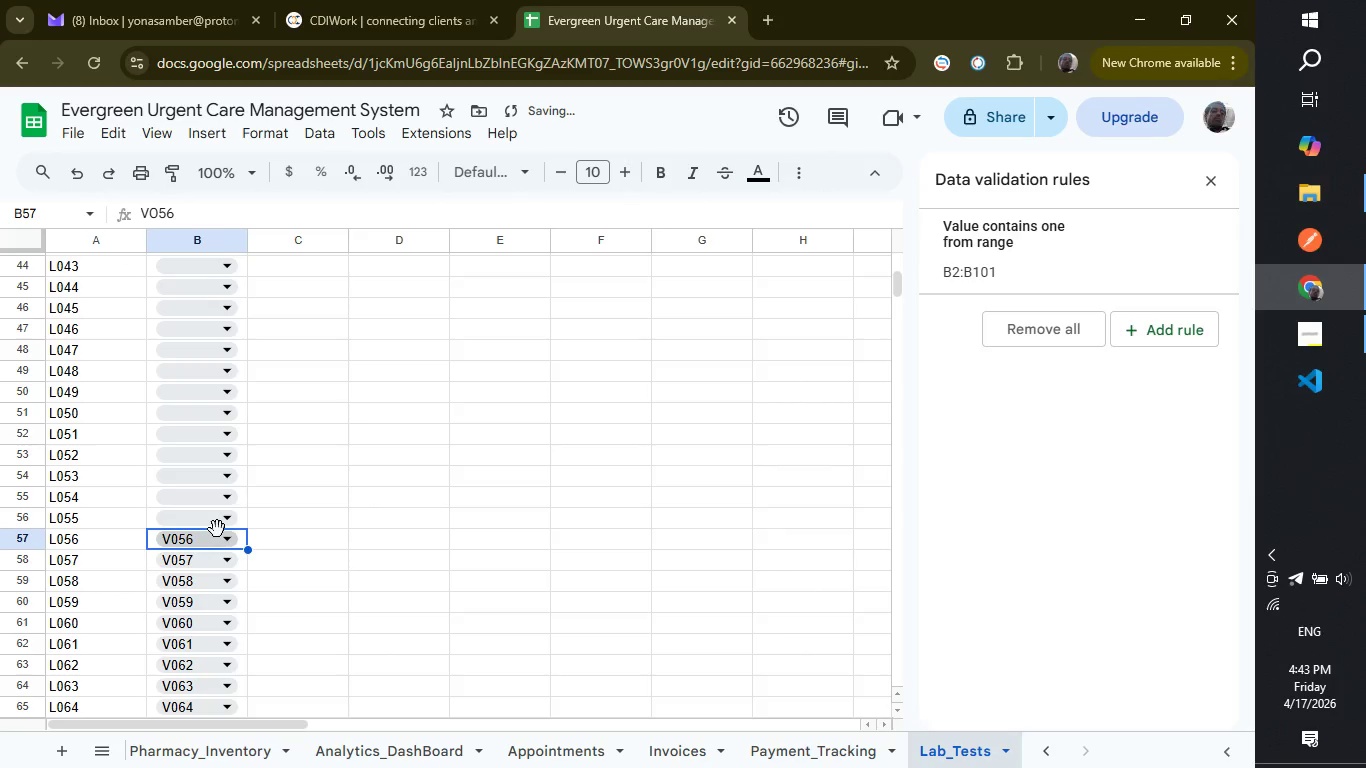 
left_click([214, 525])
 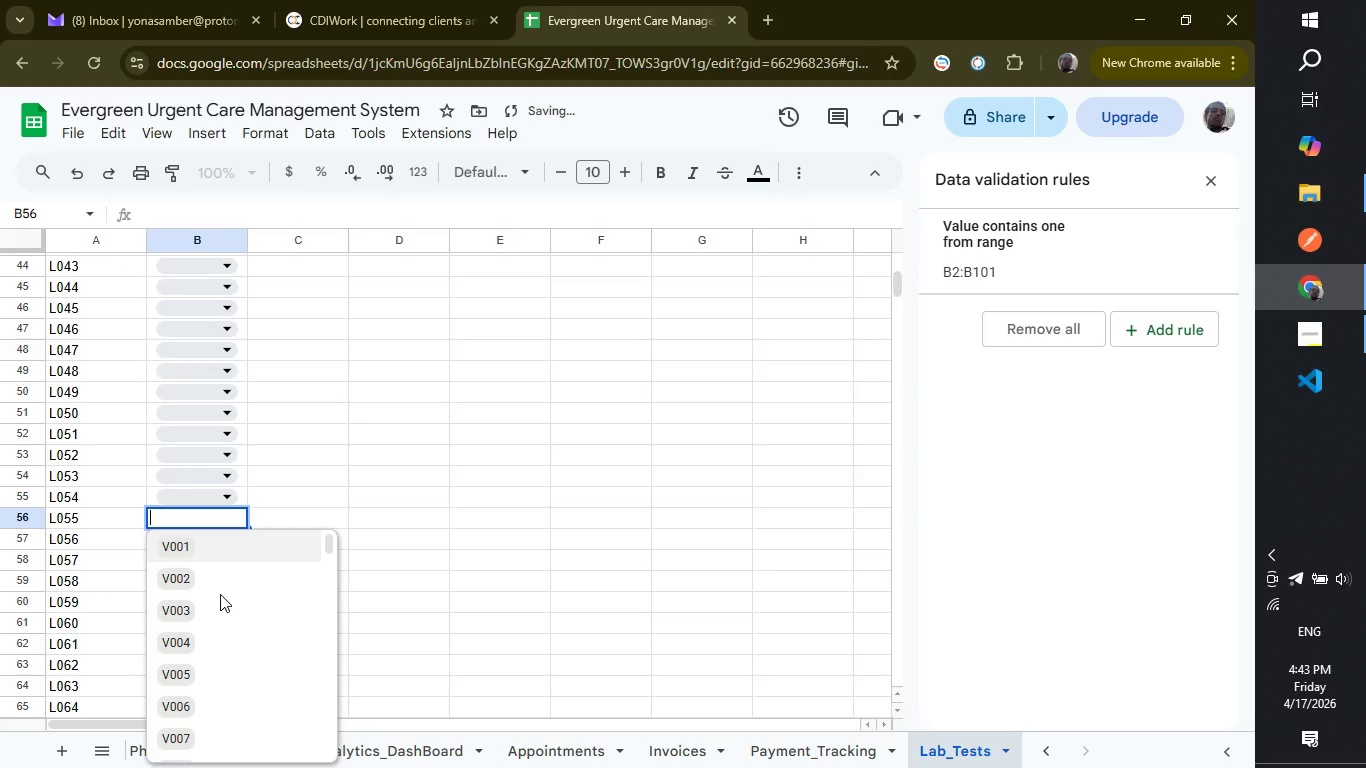 
scroll: coordinate [220, 594], scroll_direction: down, amount: 12.0
 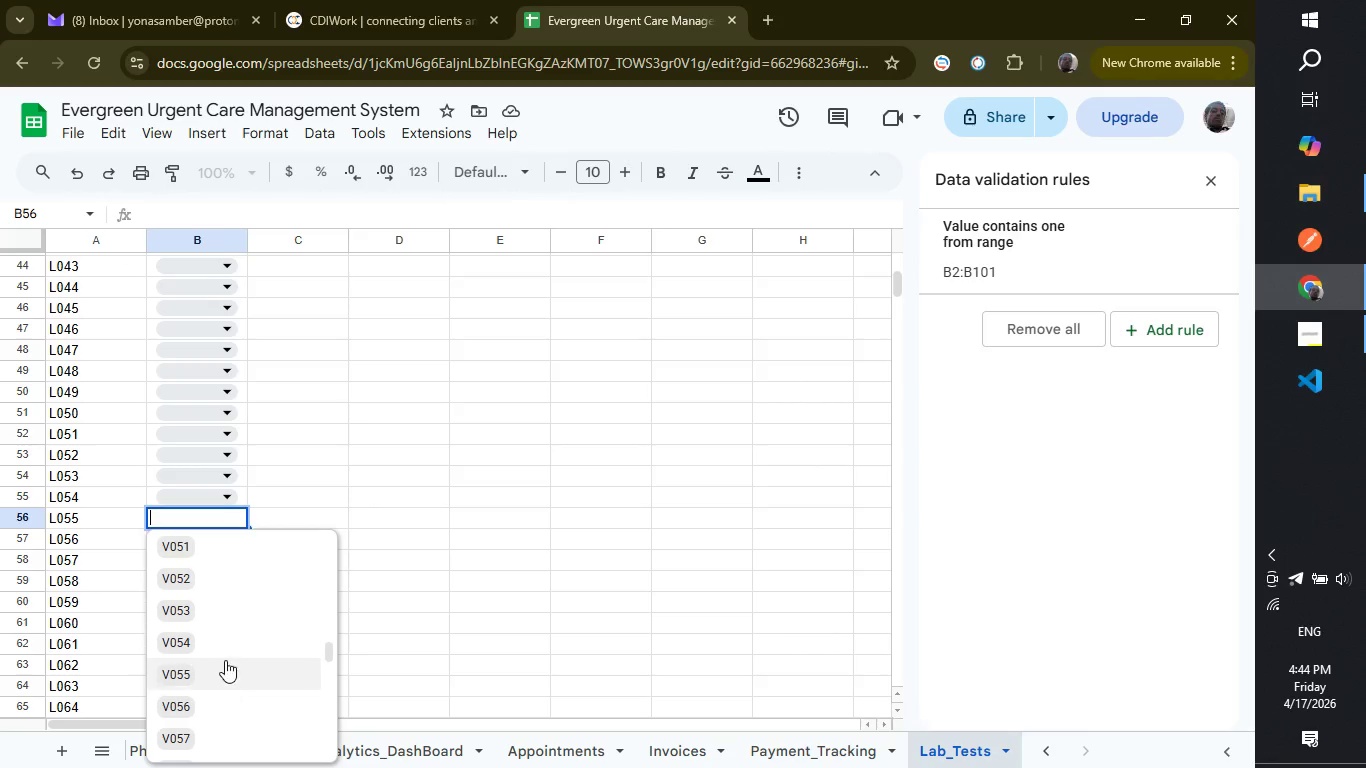 
left_click([225, 660])
 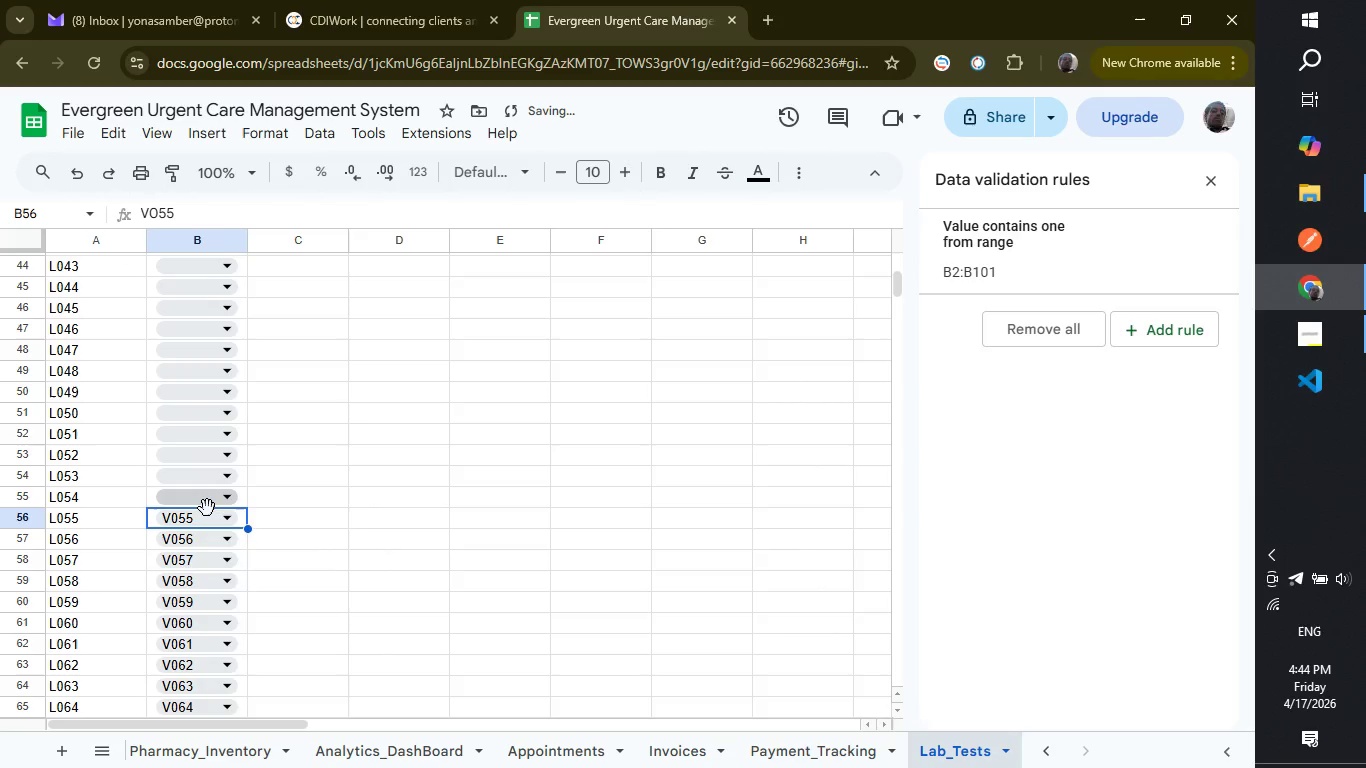 
left_click([207, 508])
 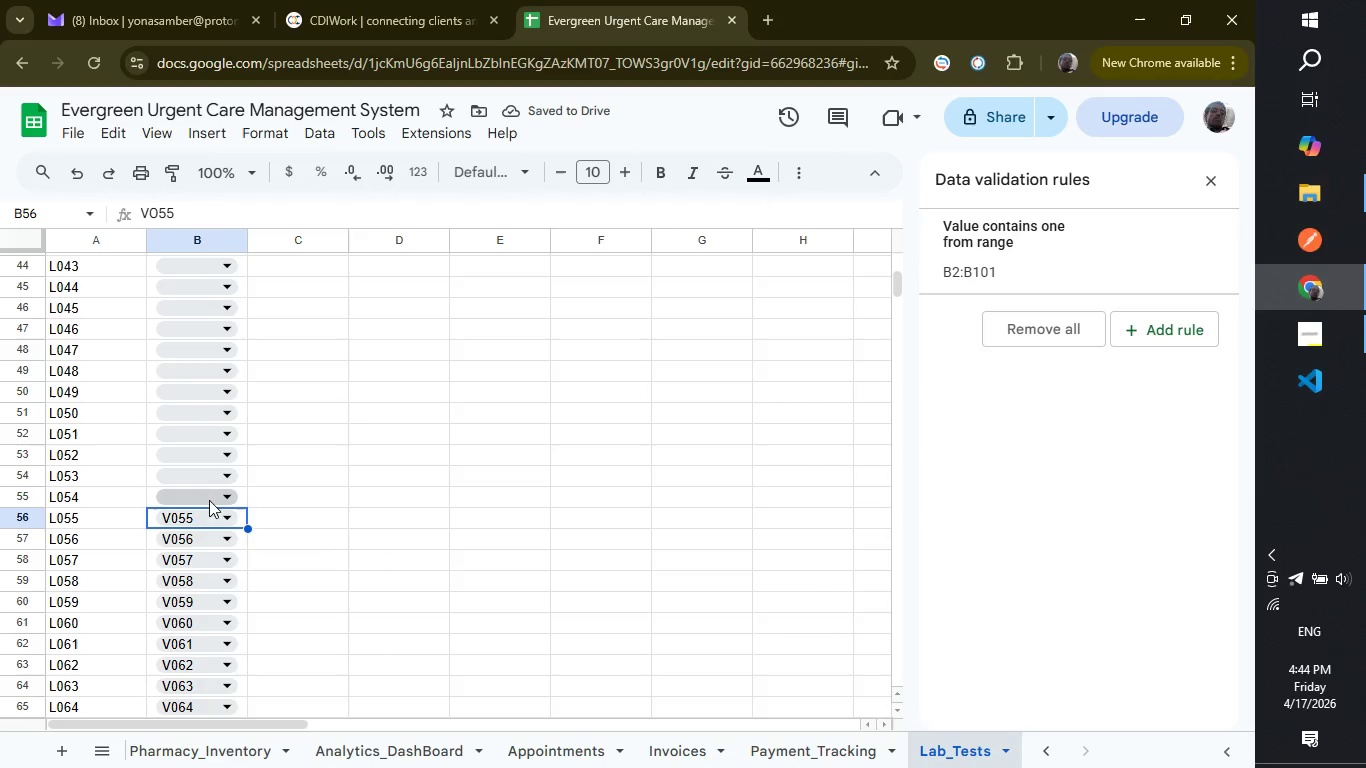 
left_click([213, 495])
 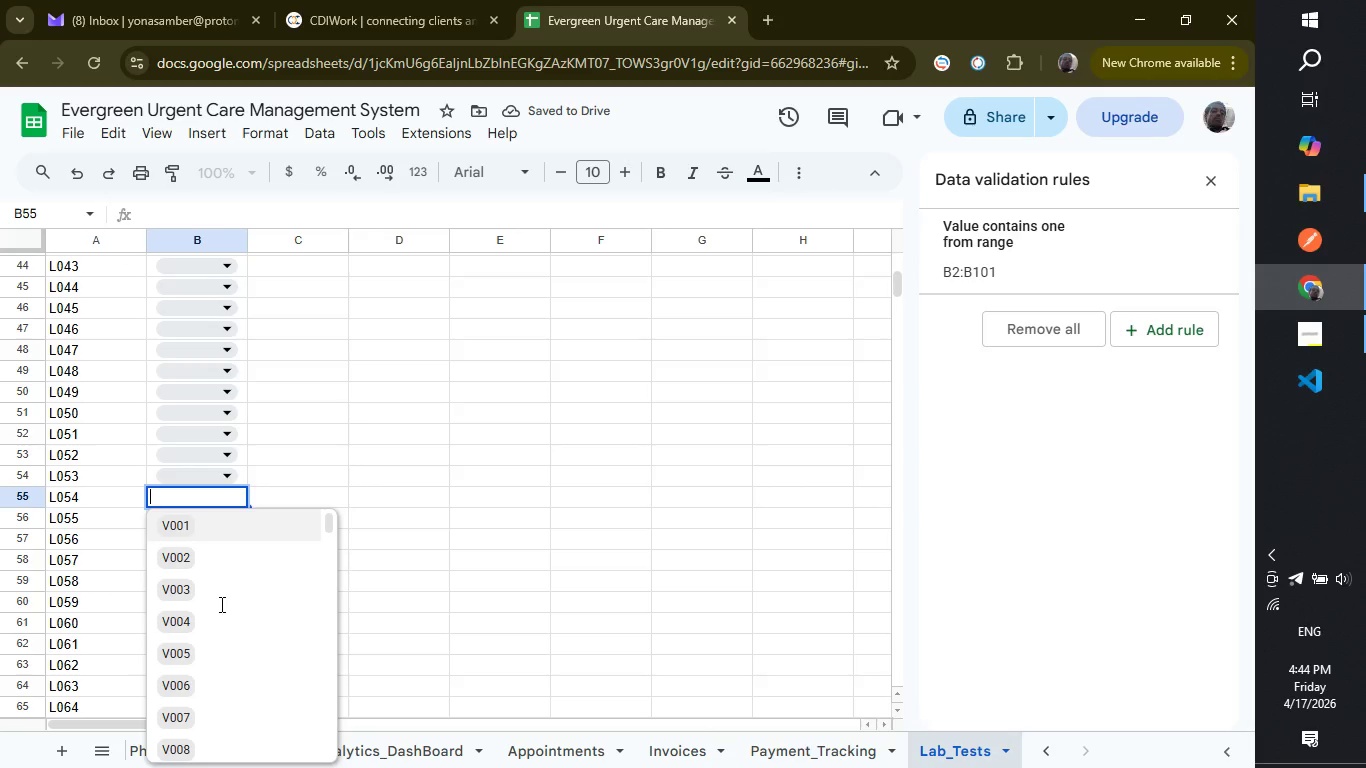 
scroll: coordinate [220, 604], scroll_direction: down, amount: 12.0
 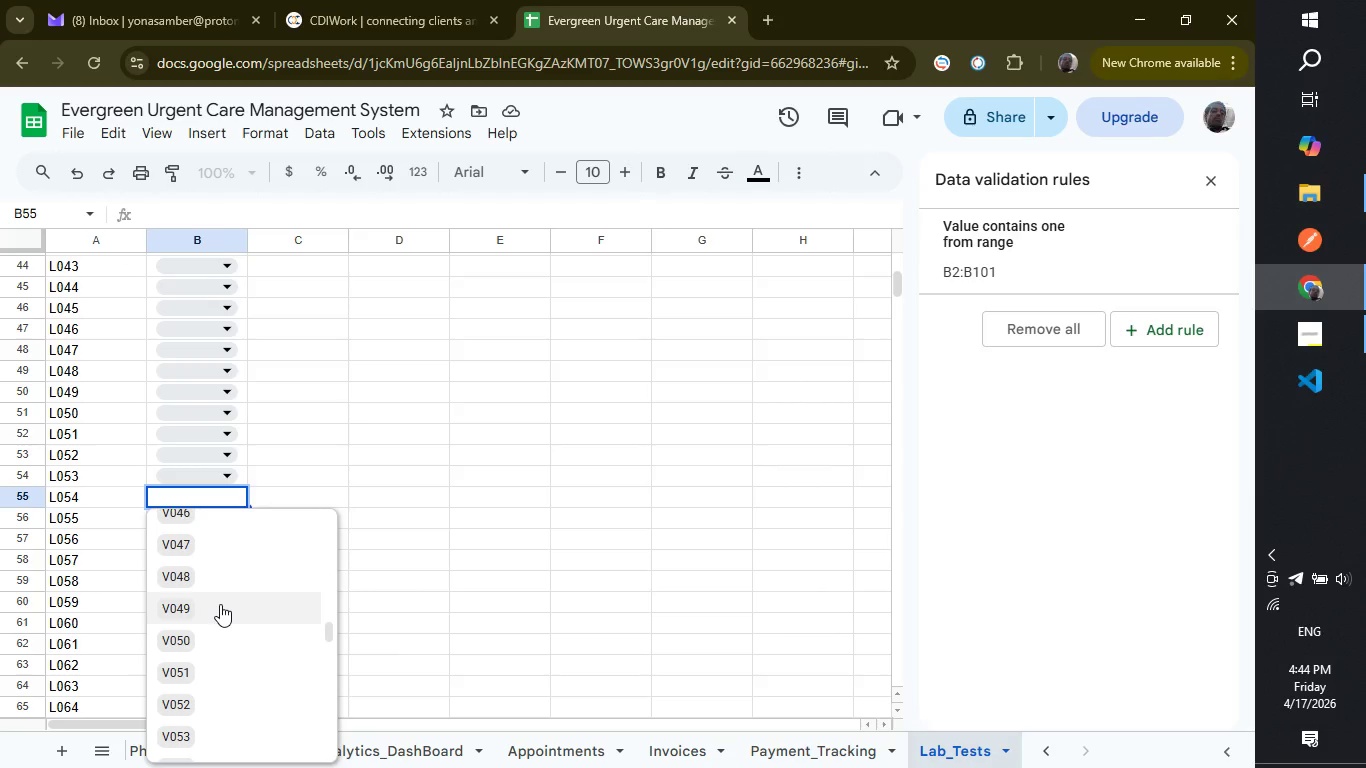 
wait(5.22)
 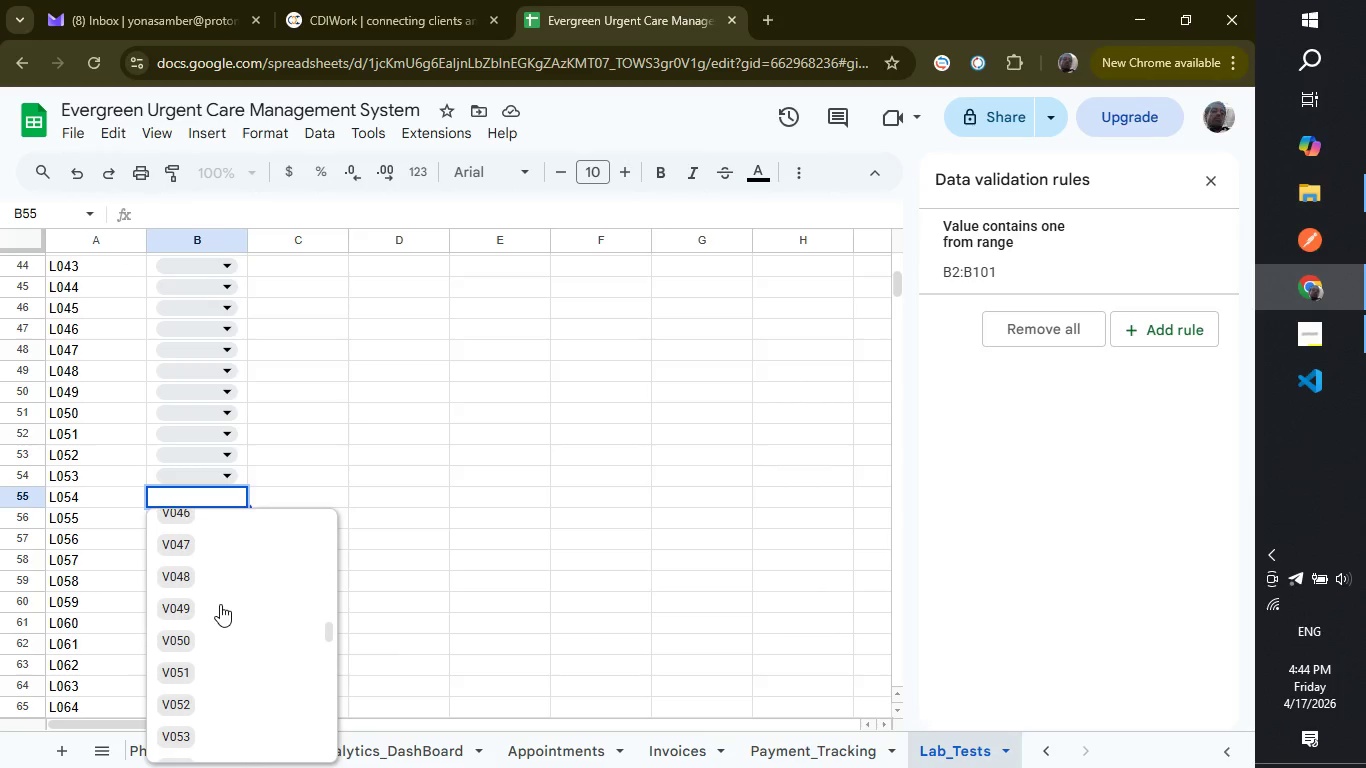 
scroll: coordinate [220, 604], scroll_direction: down, amount: 1.0
 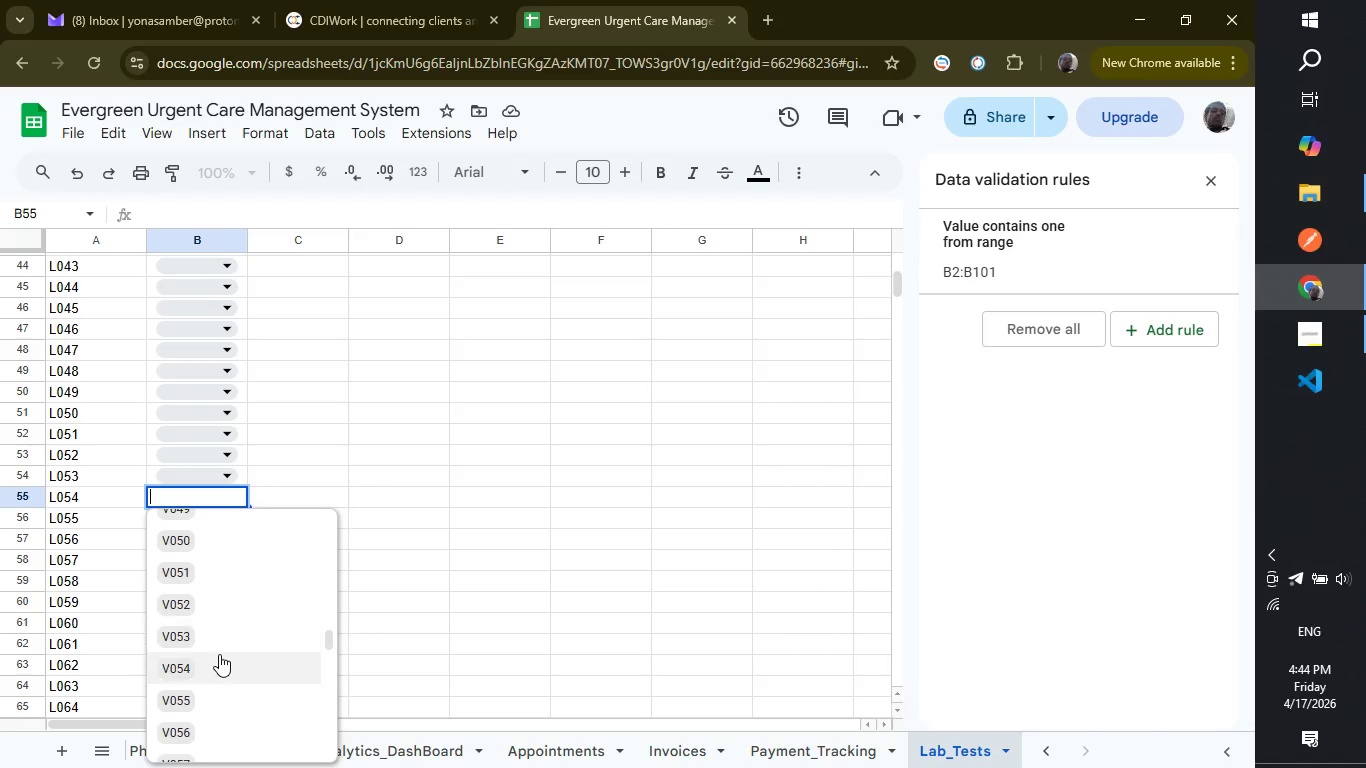 
left_click([219, 656])
 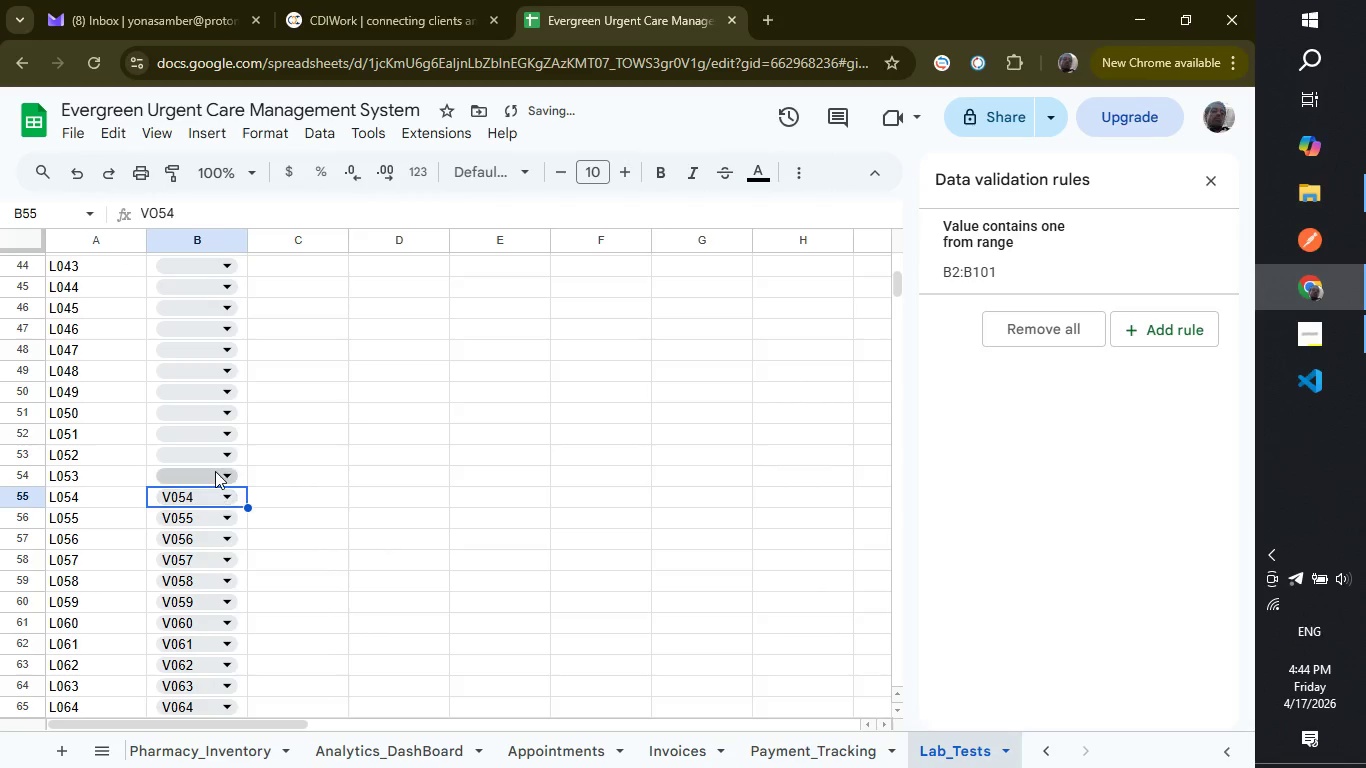 
left_click([215, 471])
 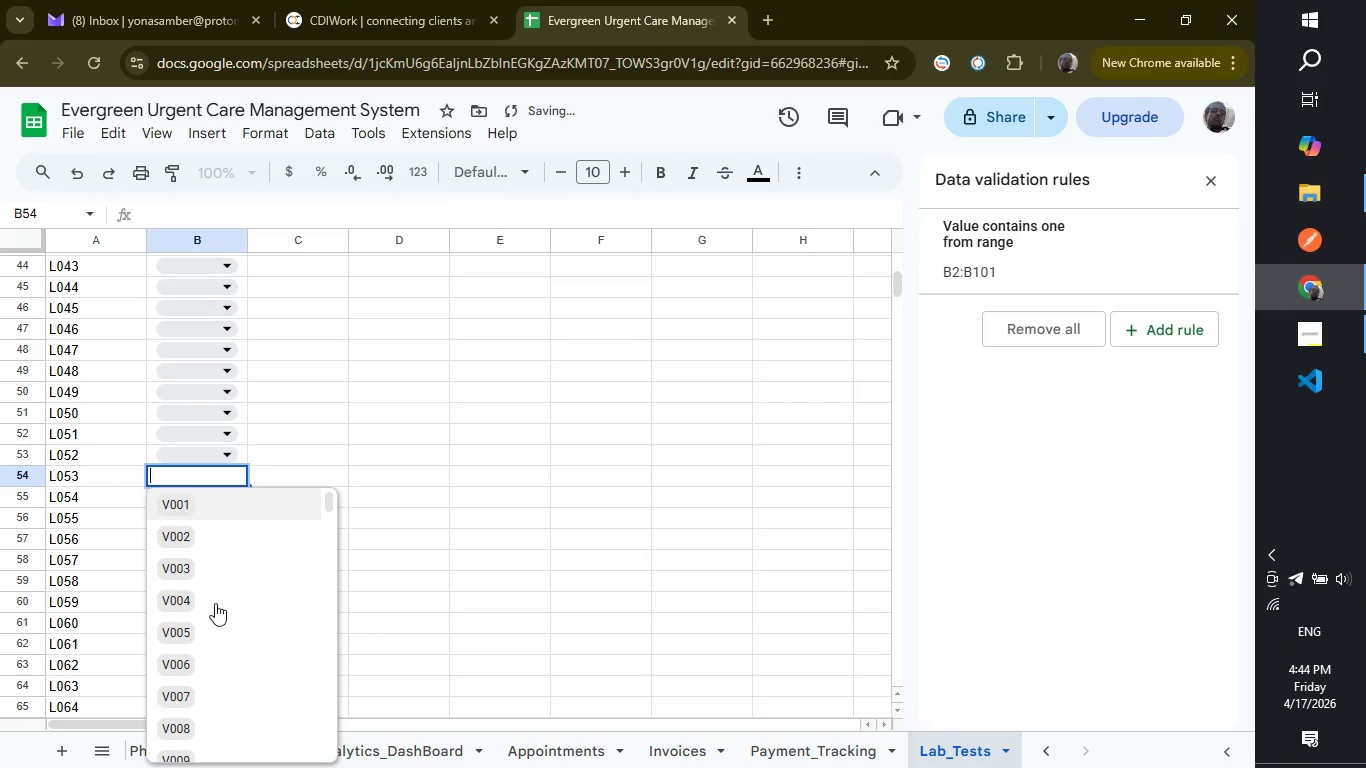 
scroll: coordinate [215, 610], scroll_direction: down, amount: 13.0
 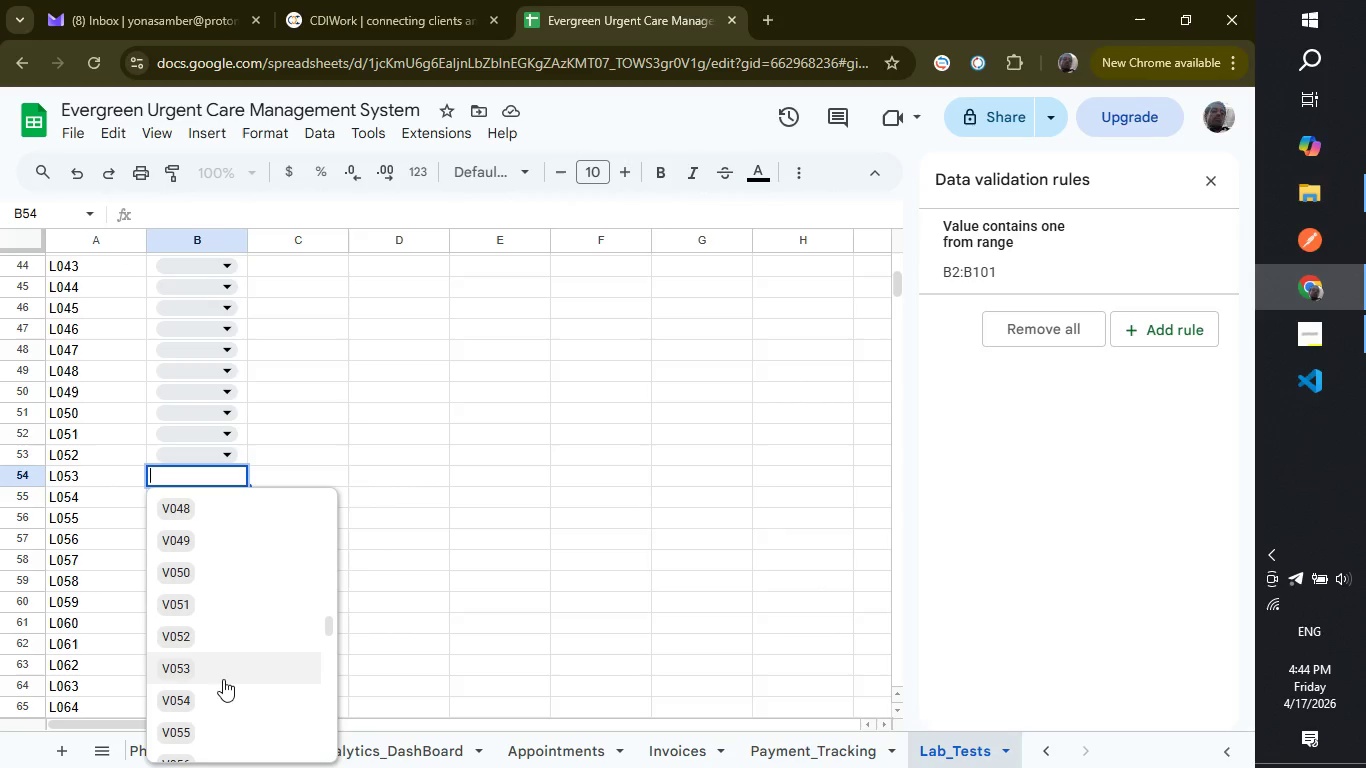 
left_click([223, 679])
 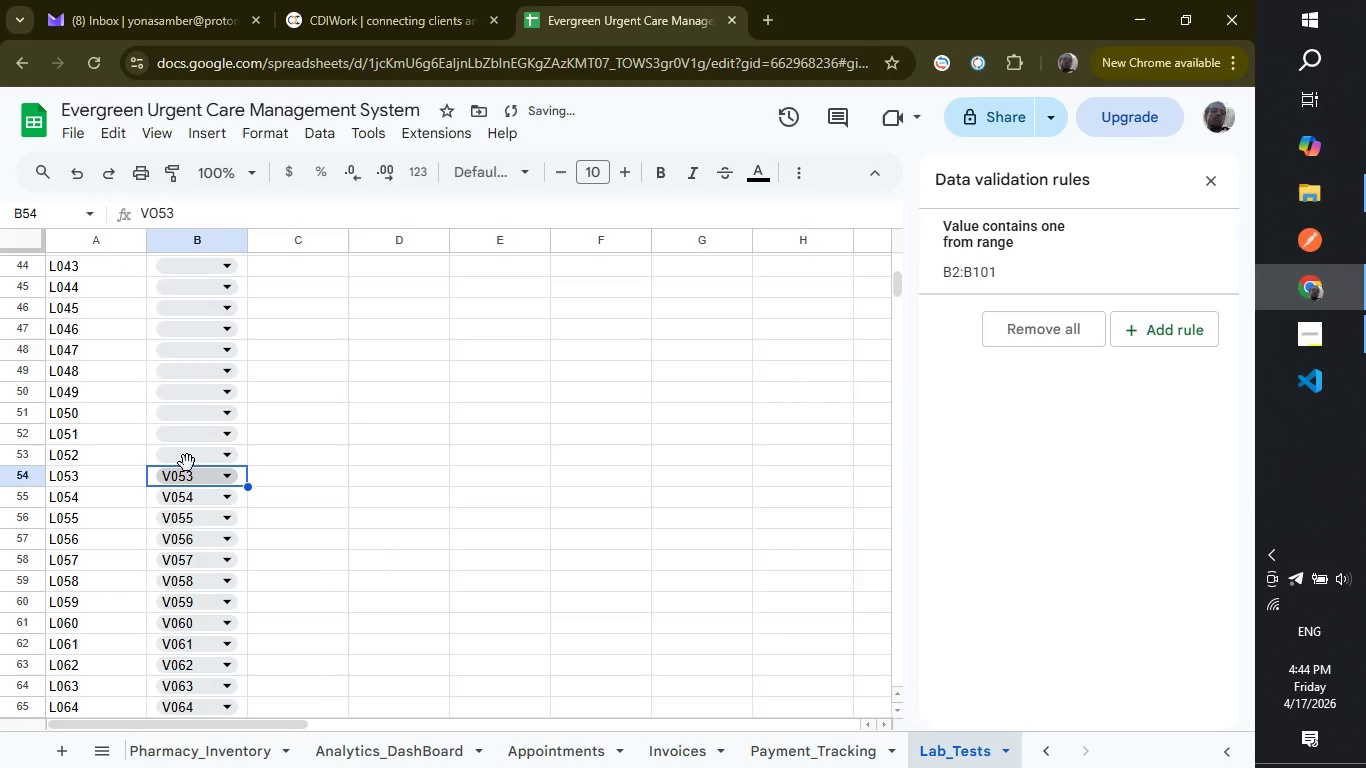 
left_click([187, 461])
 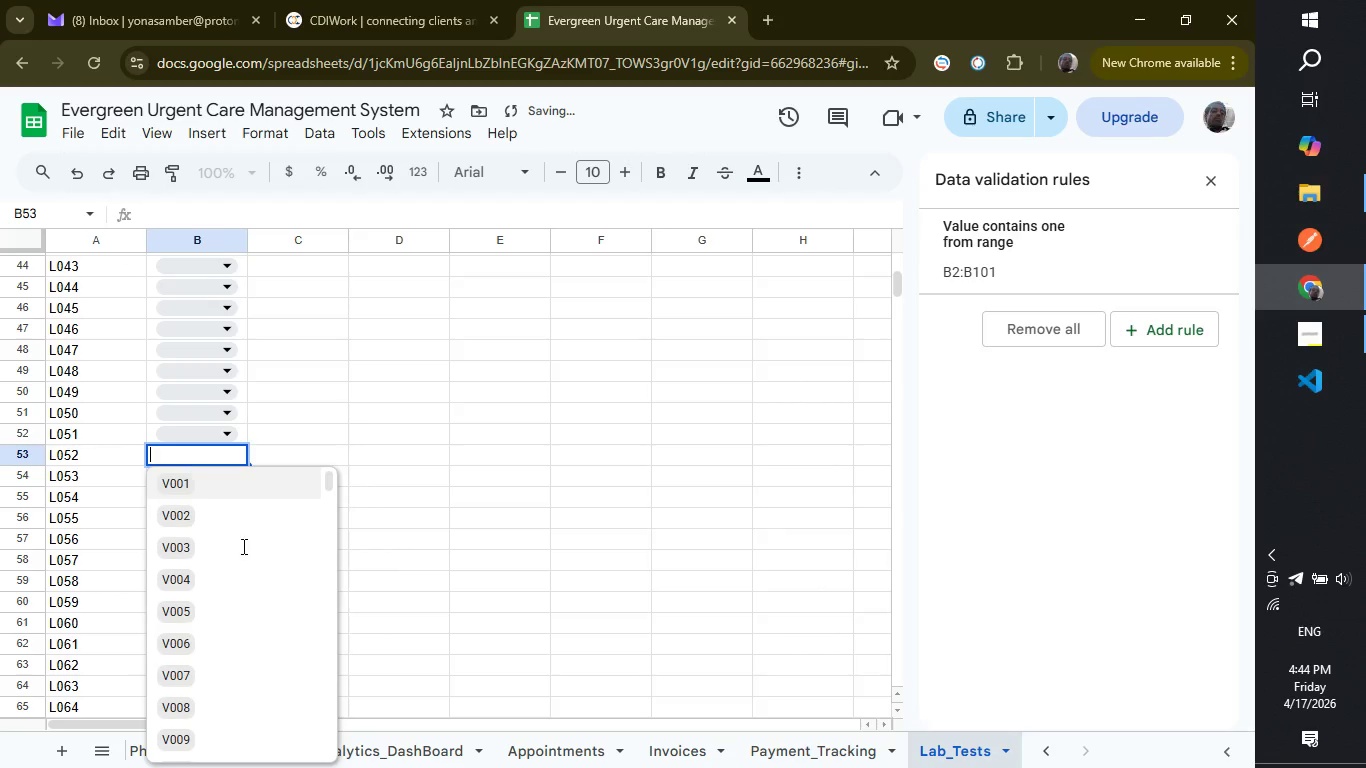 
scroll: coordinate [244, 565], scroll_direction: down, amount: 16.0
 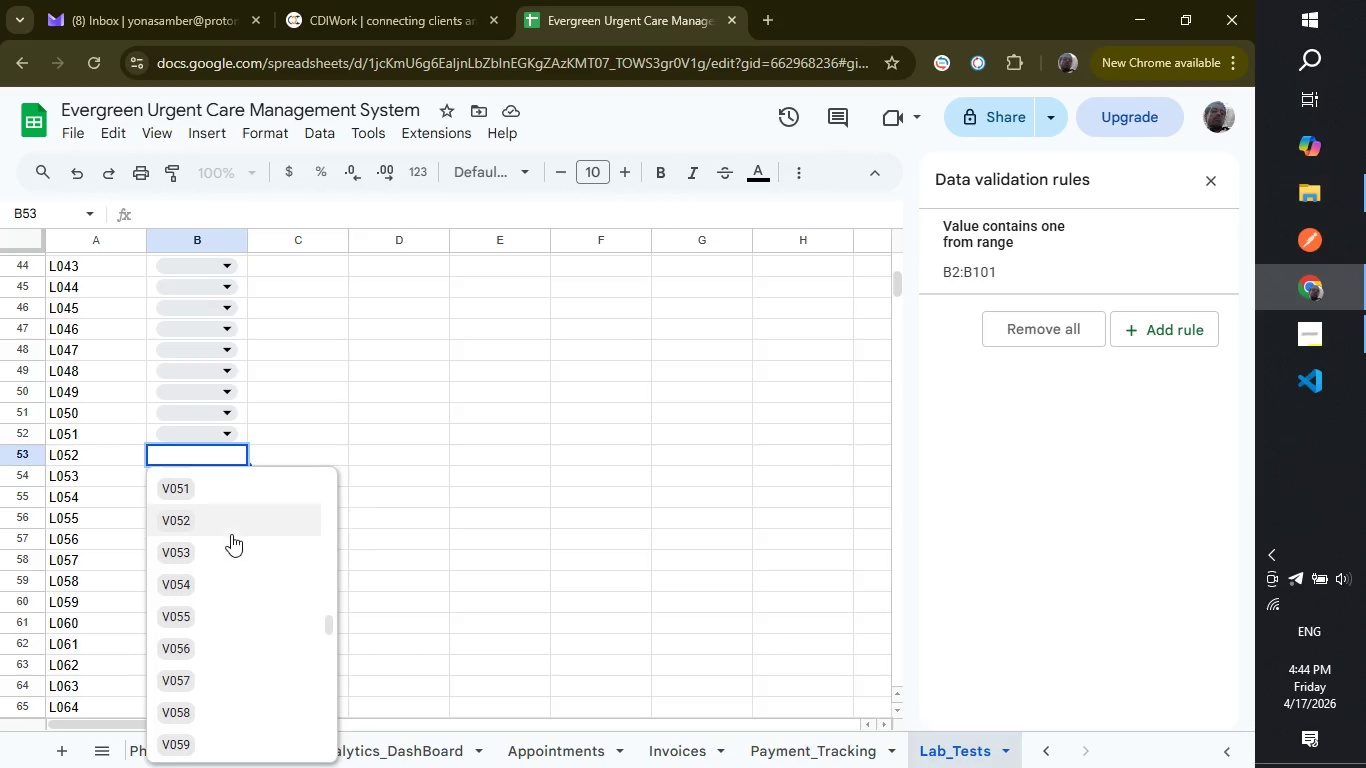 
left_click([231, 527])
 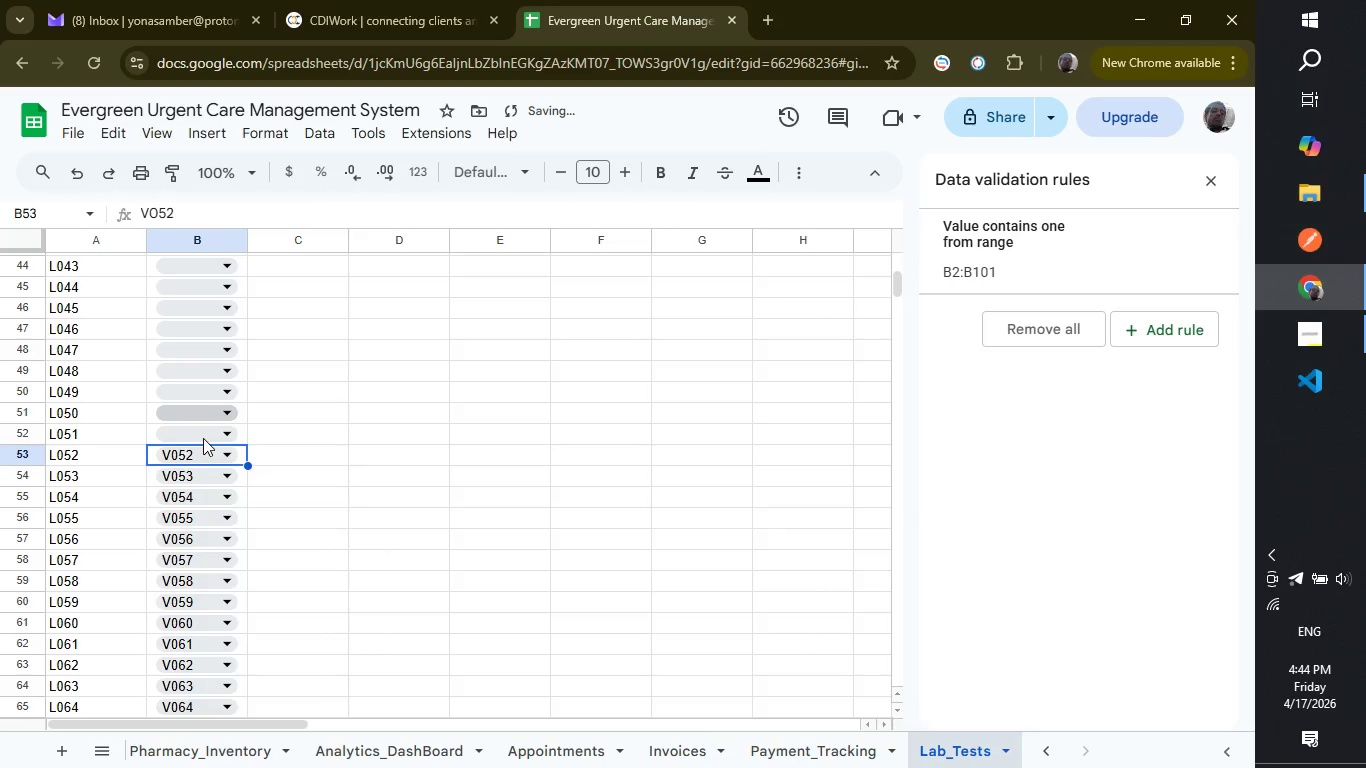 
left_click([220, 434])
 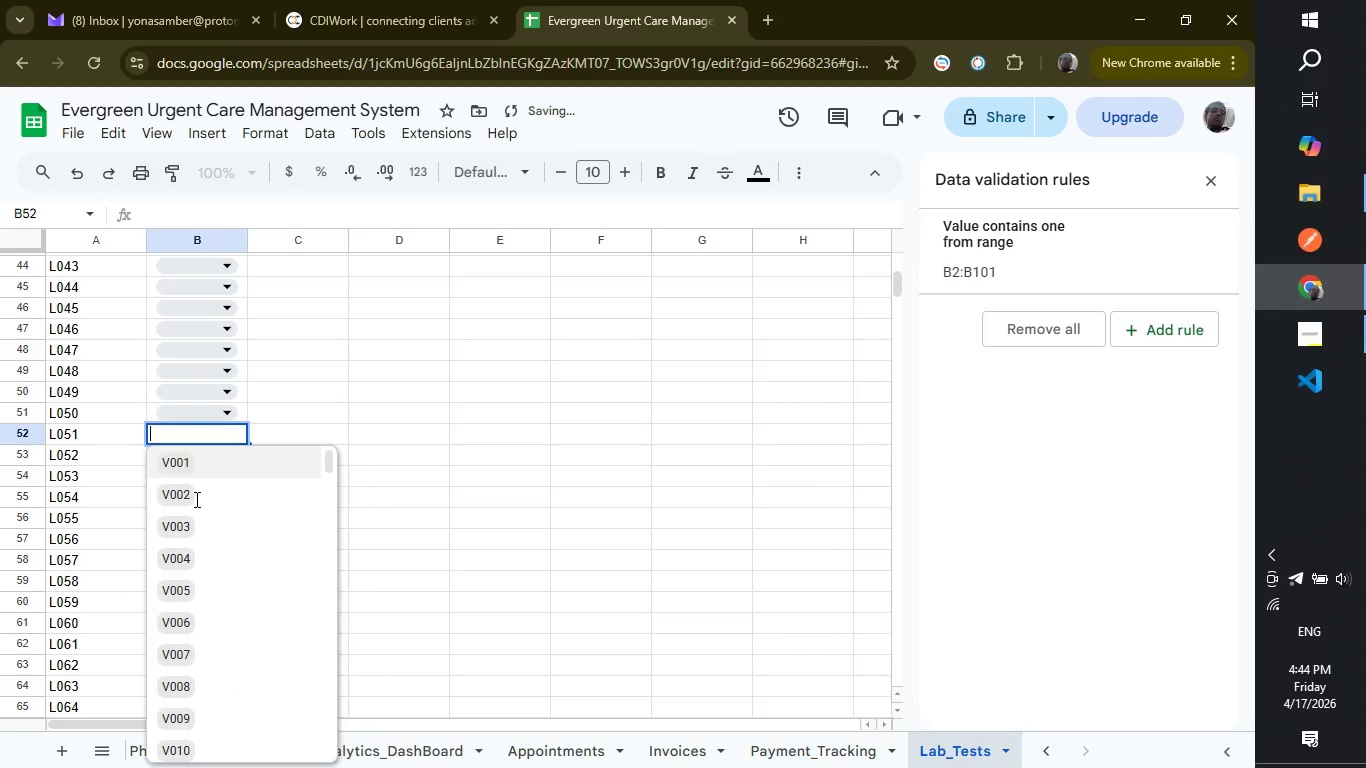 
scroll: coordinate [195, 499], scroll_direction: down, amount: 15.0
 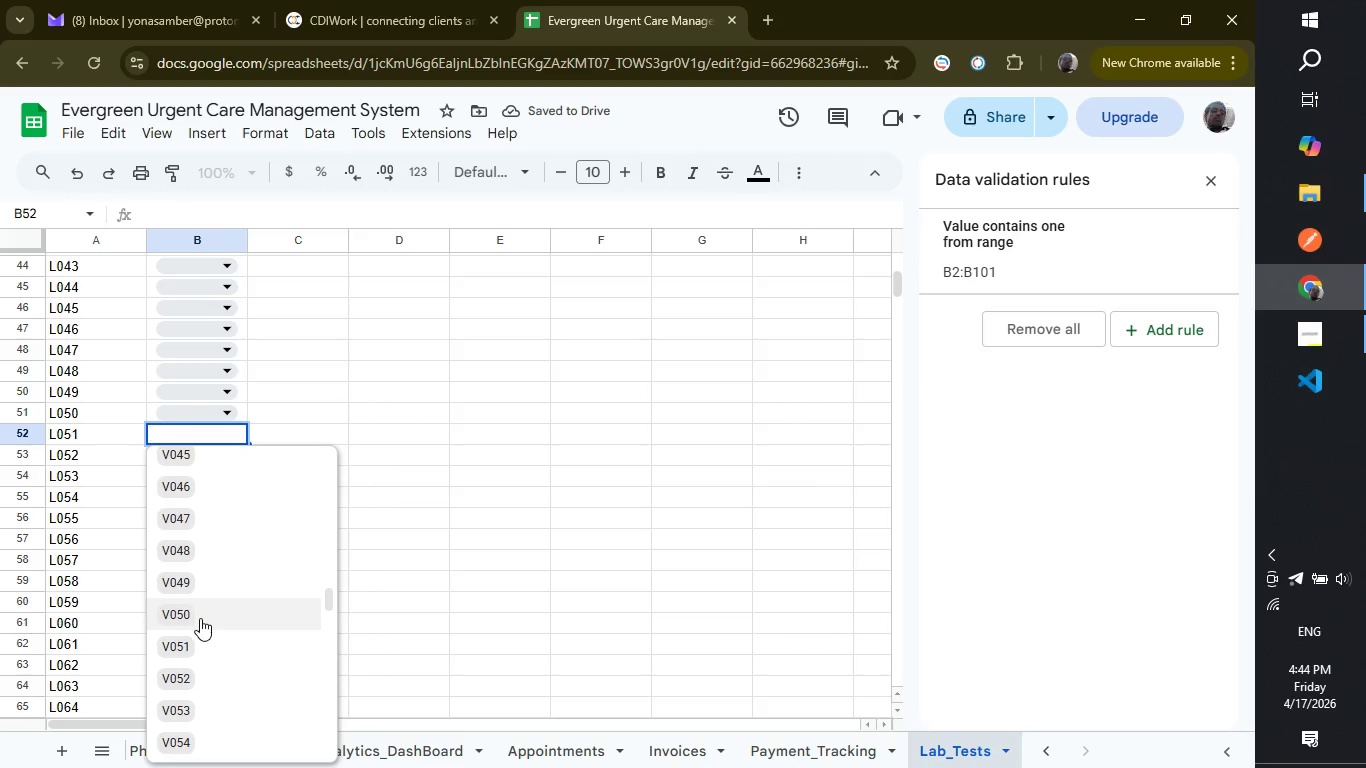 
left_click([200, 635])
 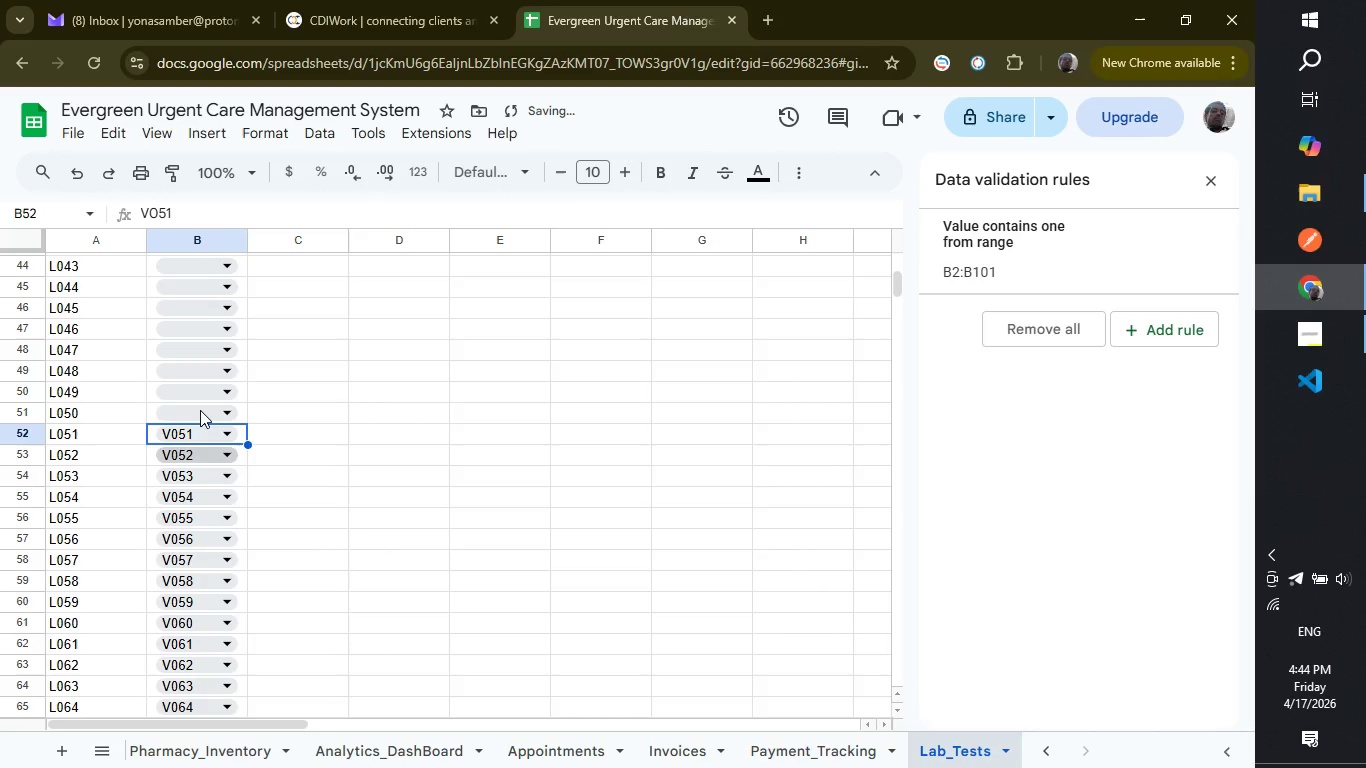 
left_click([200, 410])
 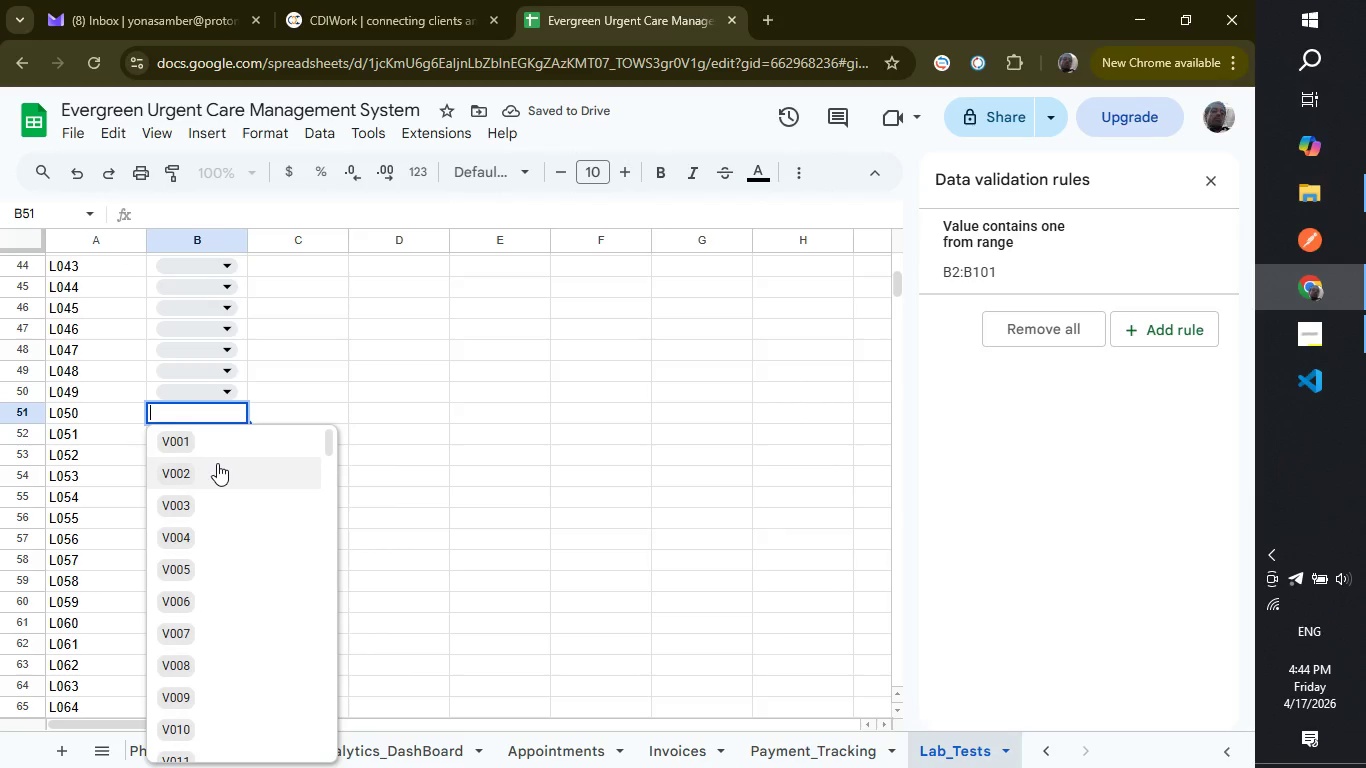 
scroll: coordinate [215, 495], scroll_direction: down, amount: 7.0
 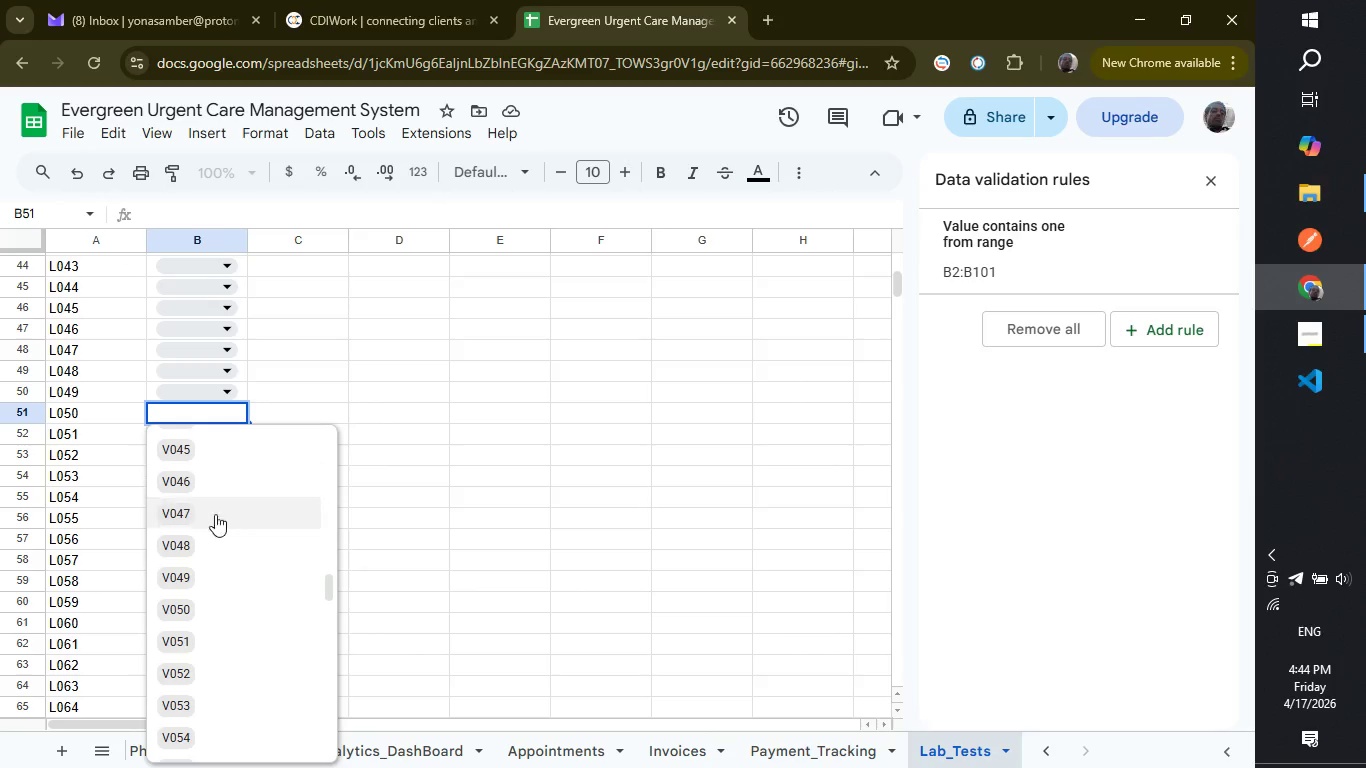 
left_click([226, 595])
 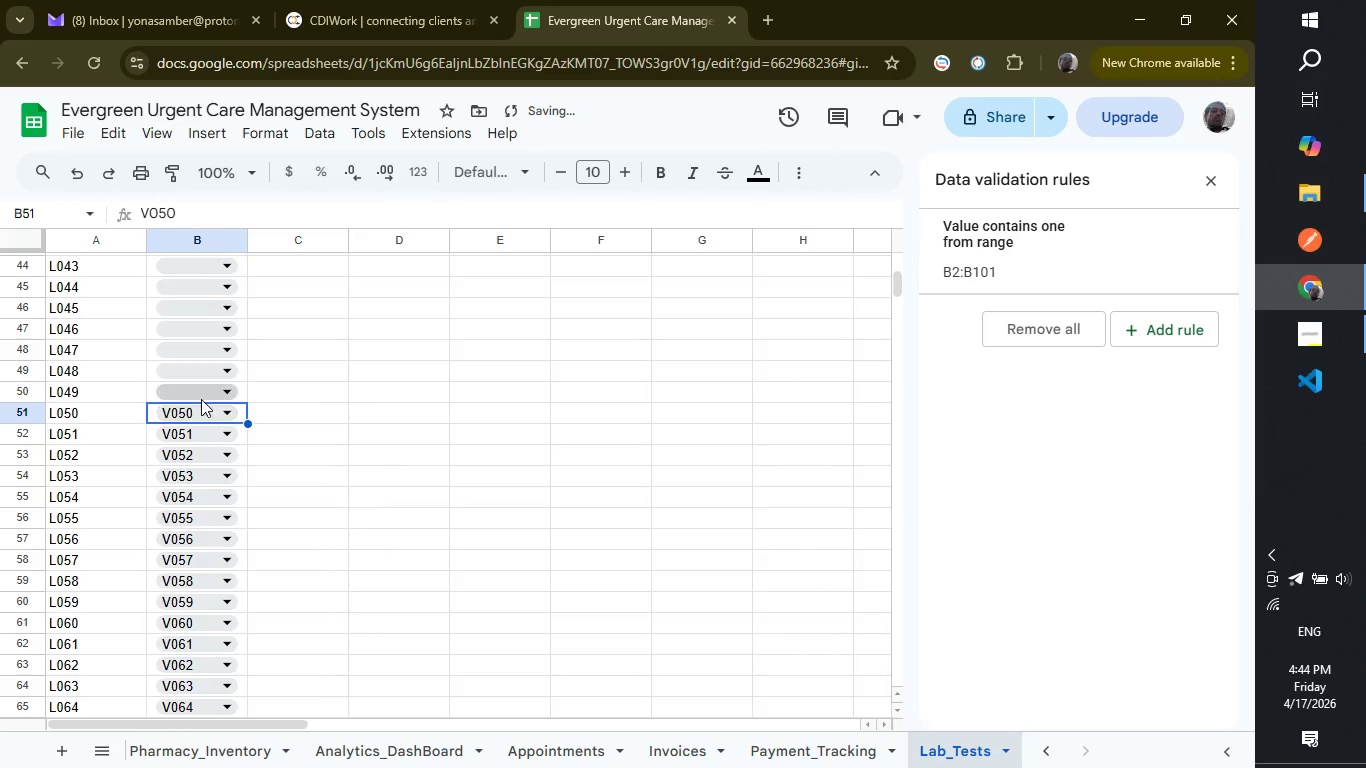 
left_click([201, 399])
 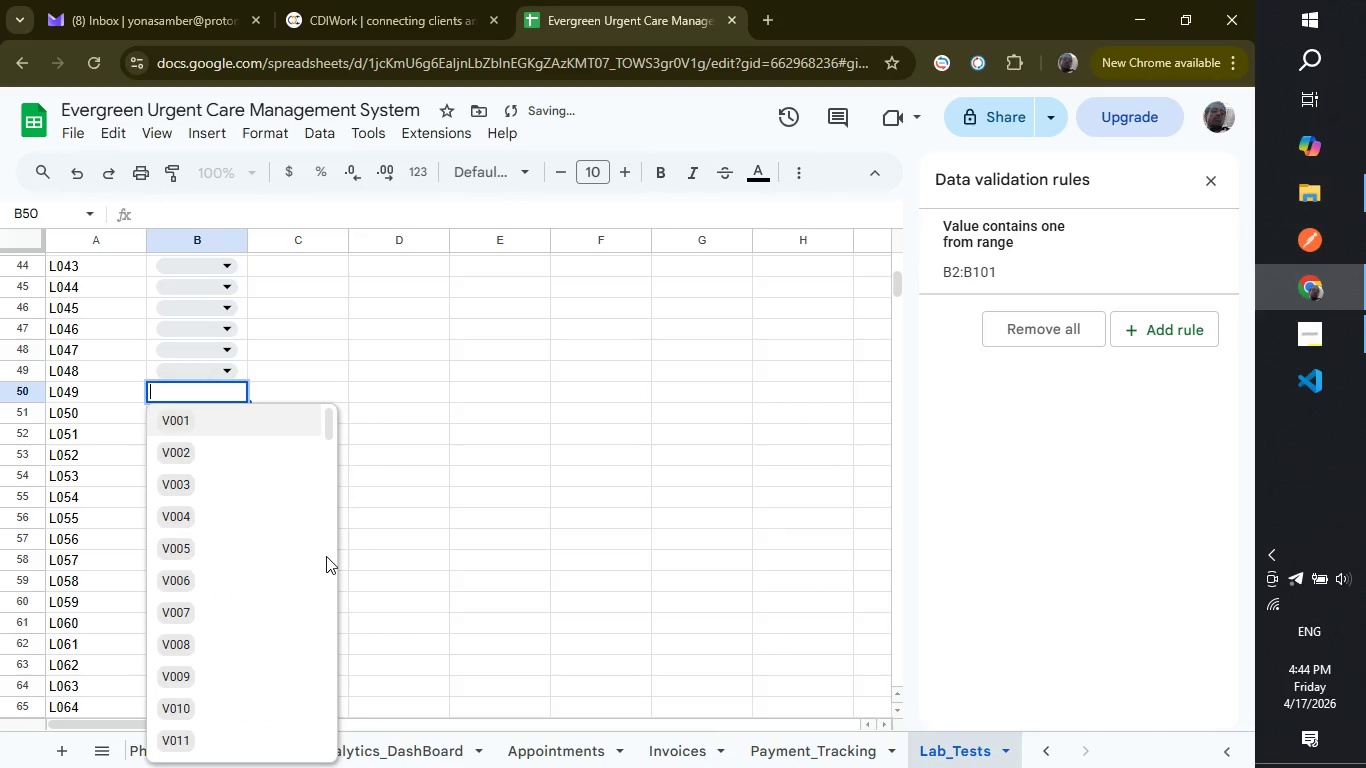 
scroll: coordinate [259, 560], scroll_direction: down, amount: 7.0
 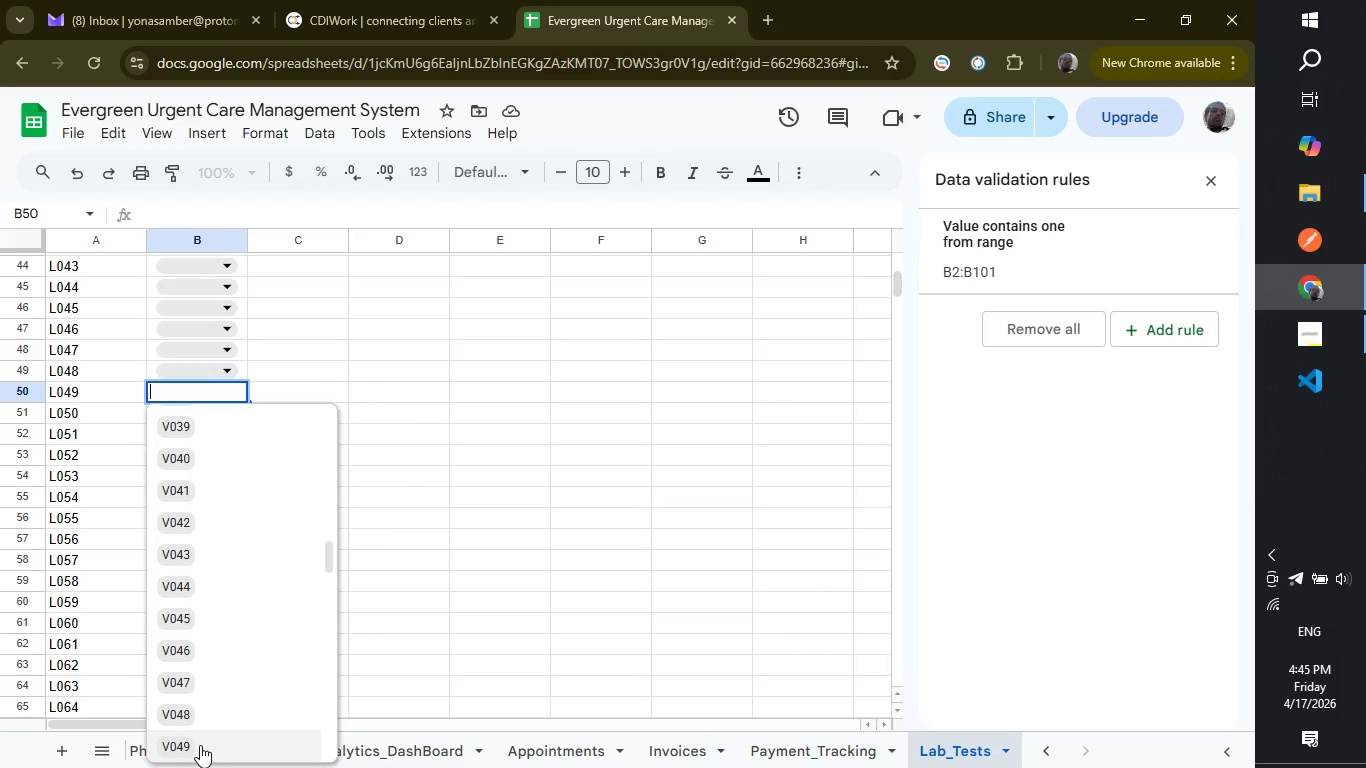 
left_click([201, 742])
 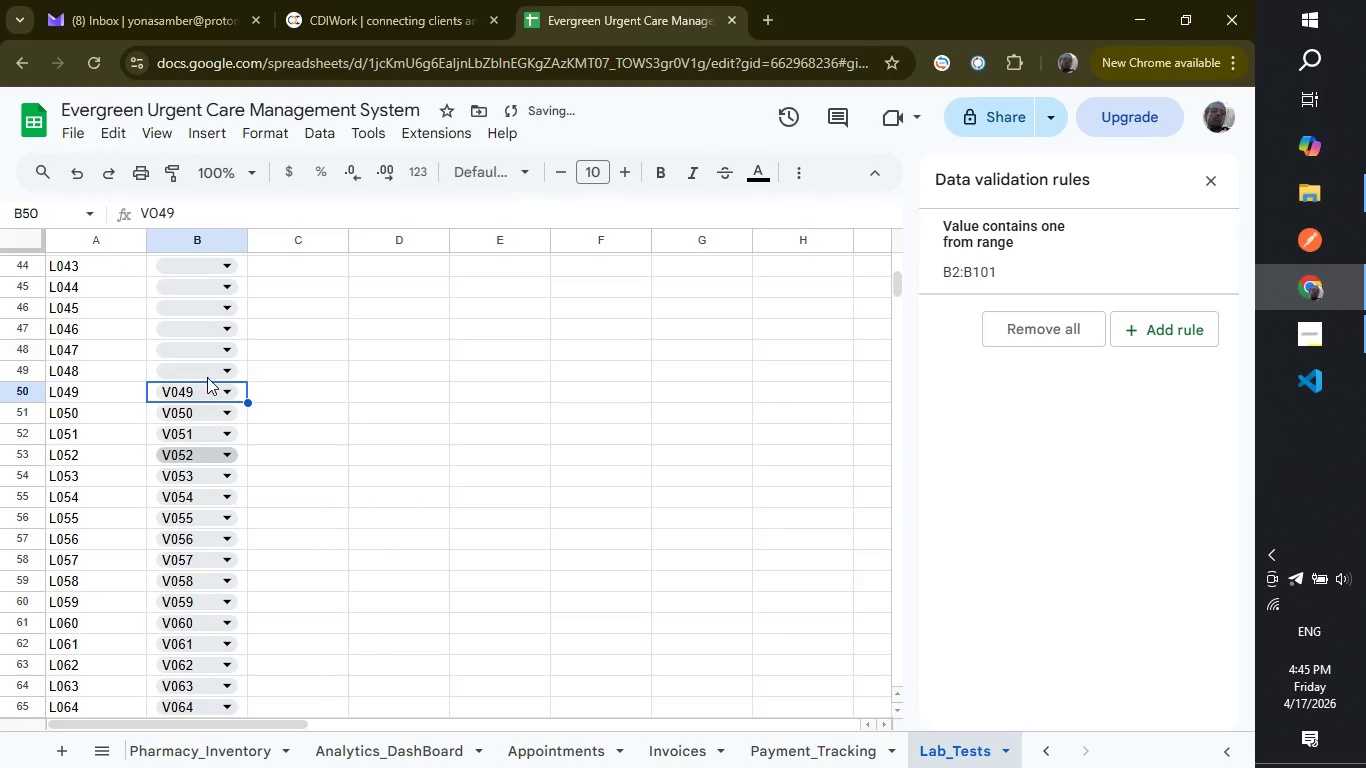 
left_click([207, 373])
 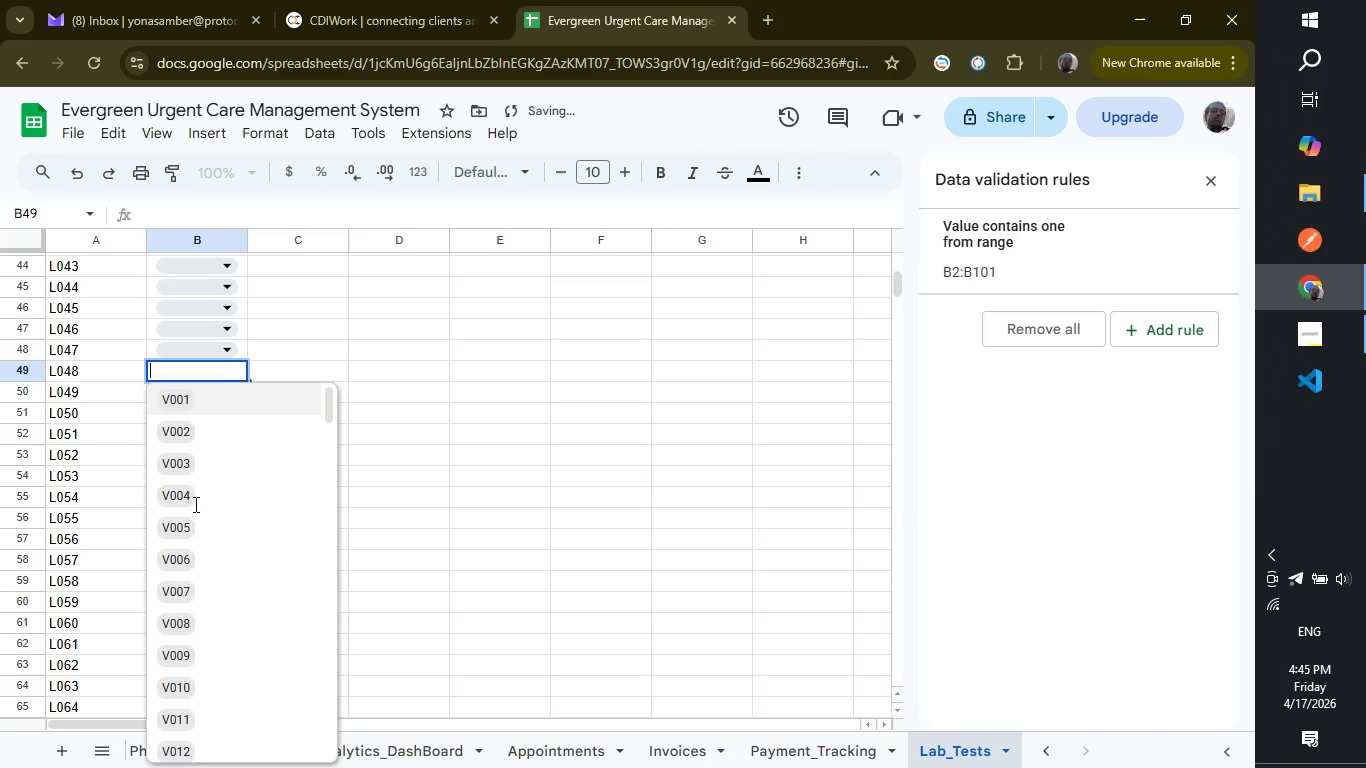 
scroll: coordinate [226, 491], scroll_direction: down, amount: 6.0
 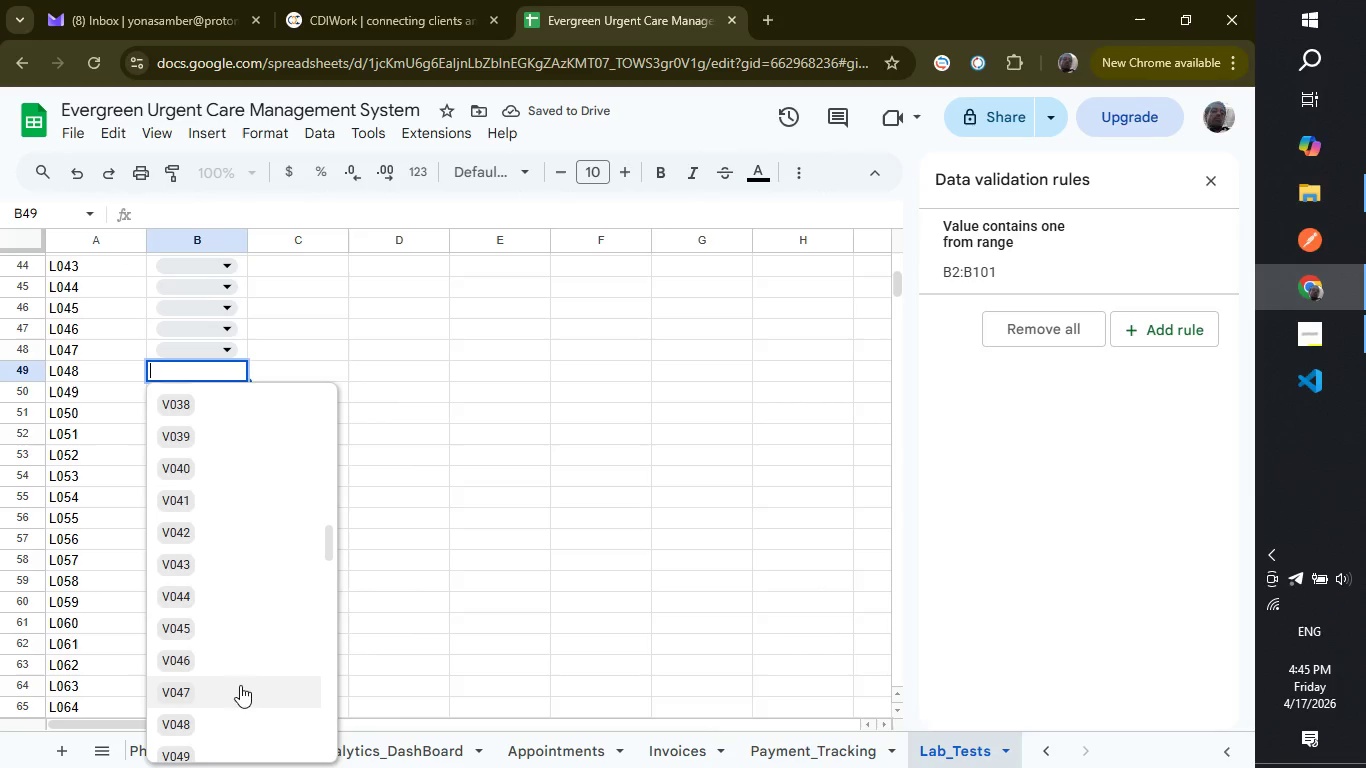 
left_click([239, 721])
 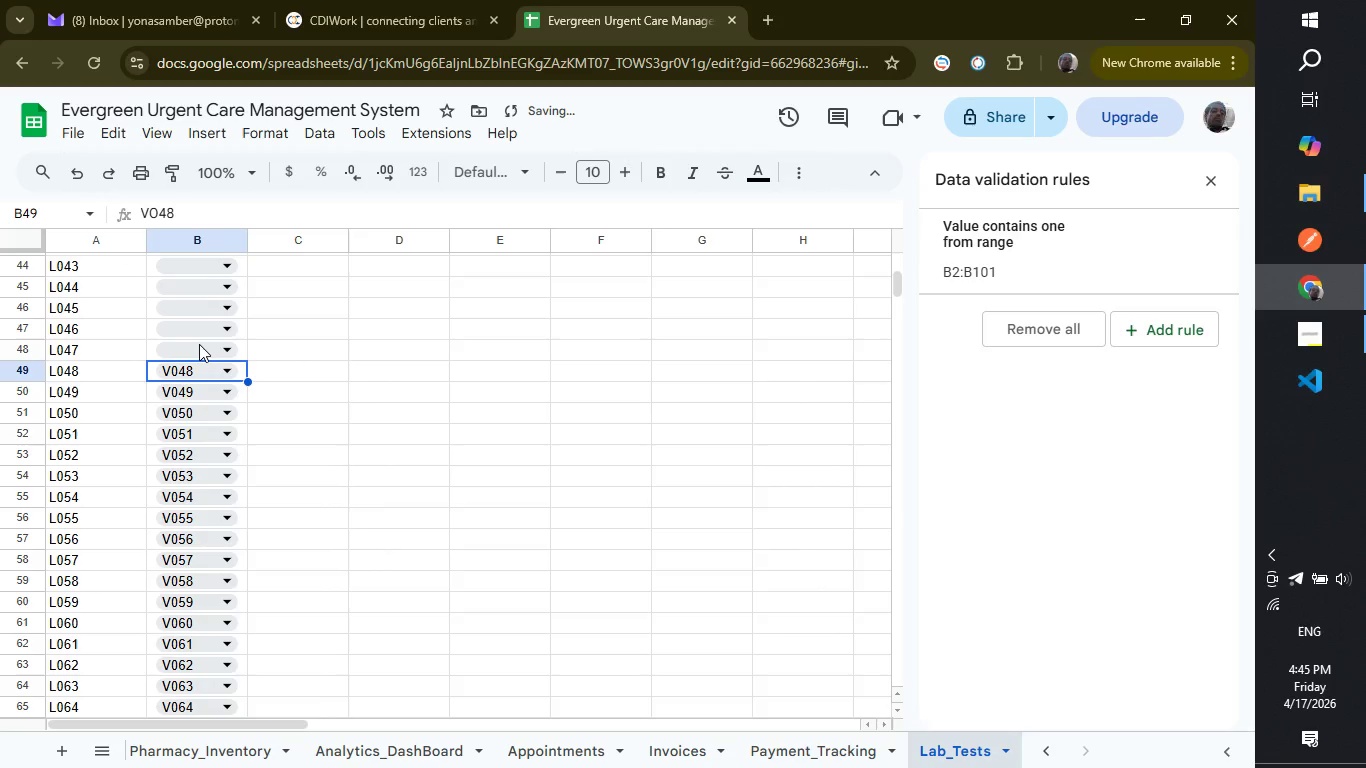 
left_click([208, 348])
 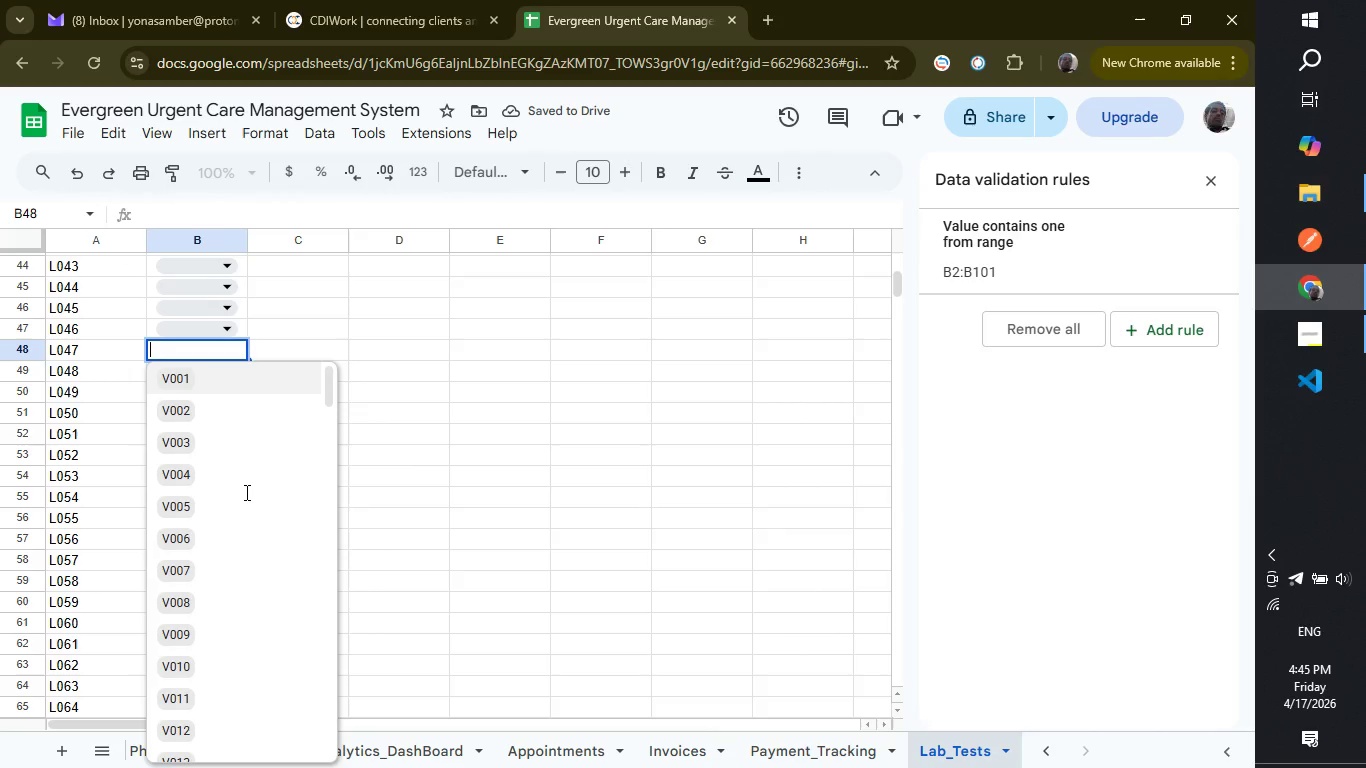 
scroll: coordinate [211, 424], scroll_direction: down, amount: 13.0
 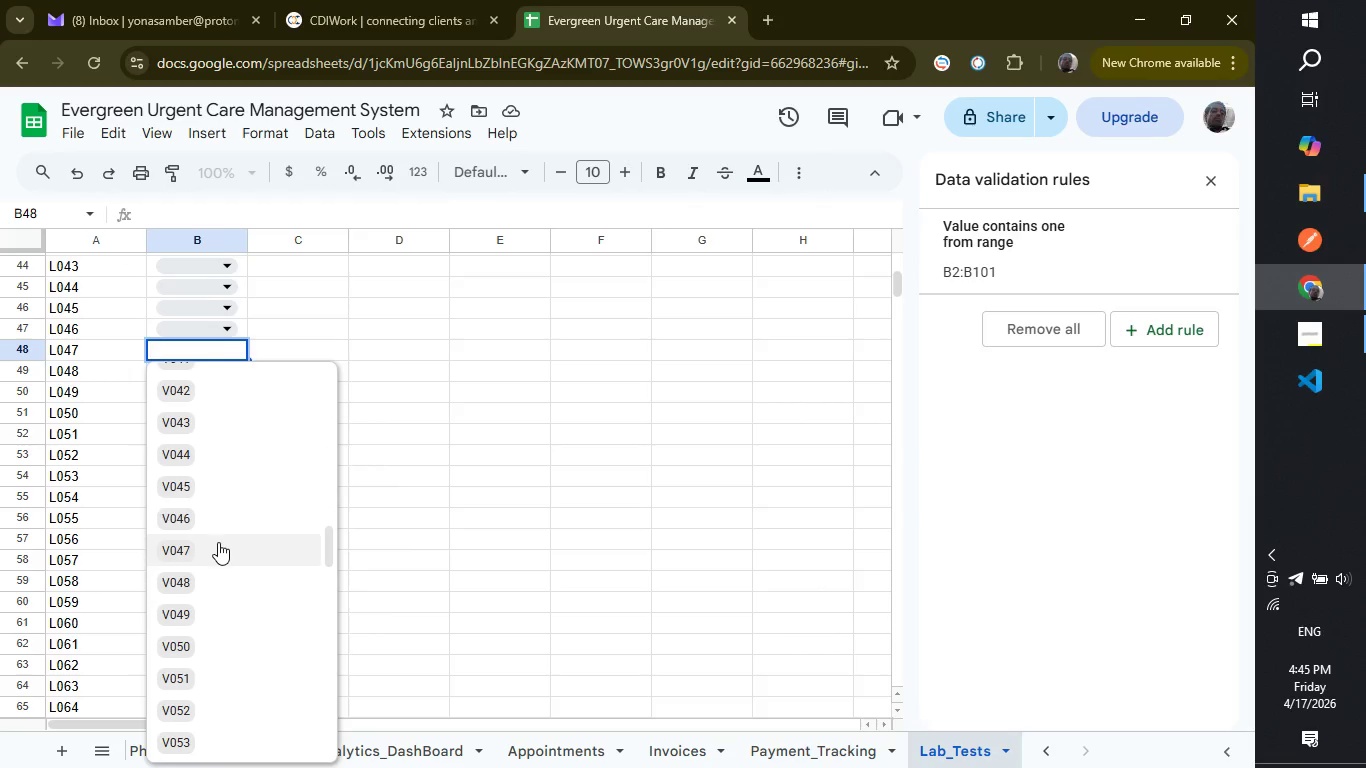 
left_click([218, 541])
 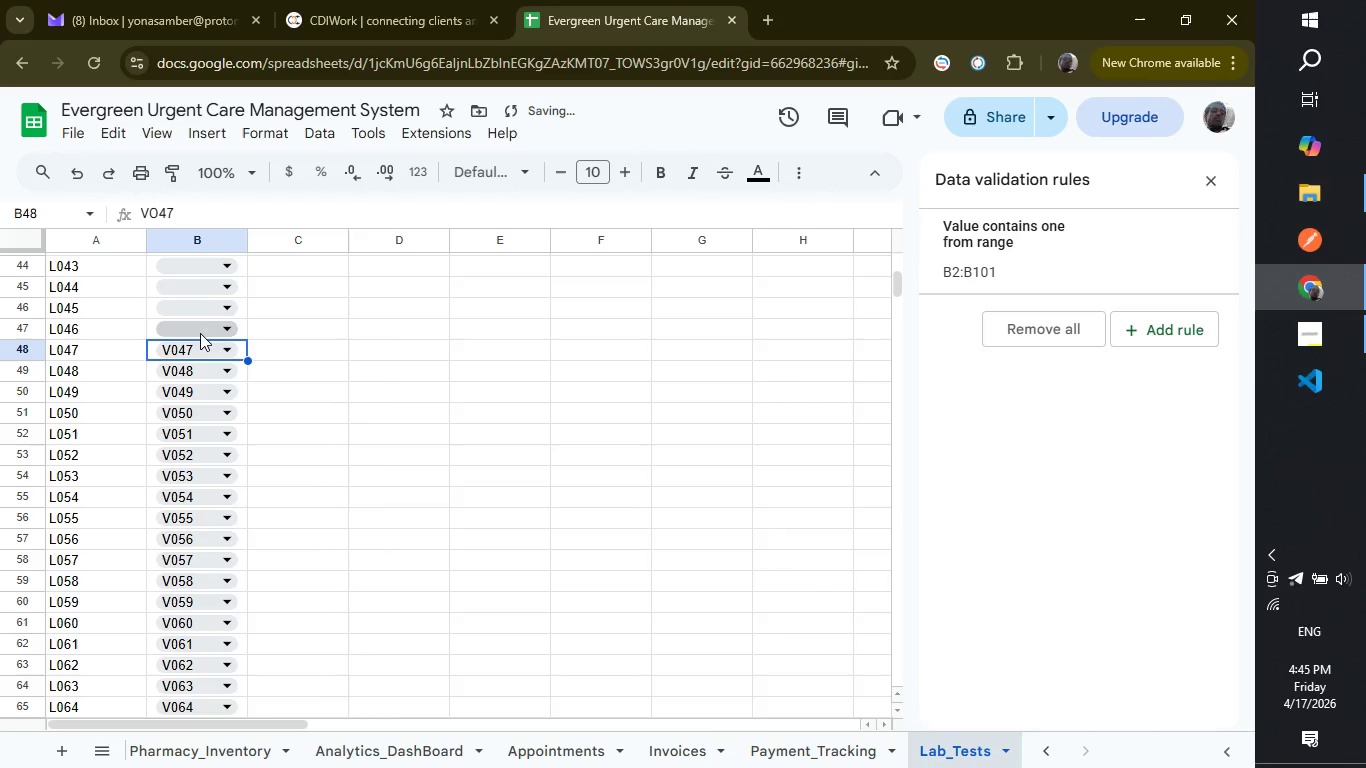 
left_click([200, 321])
 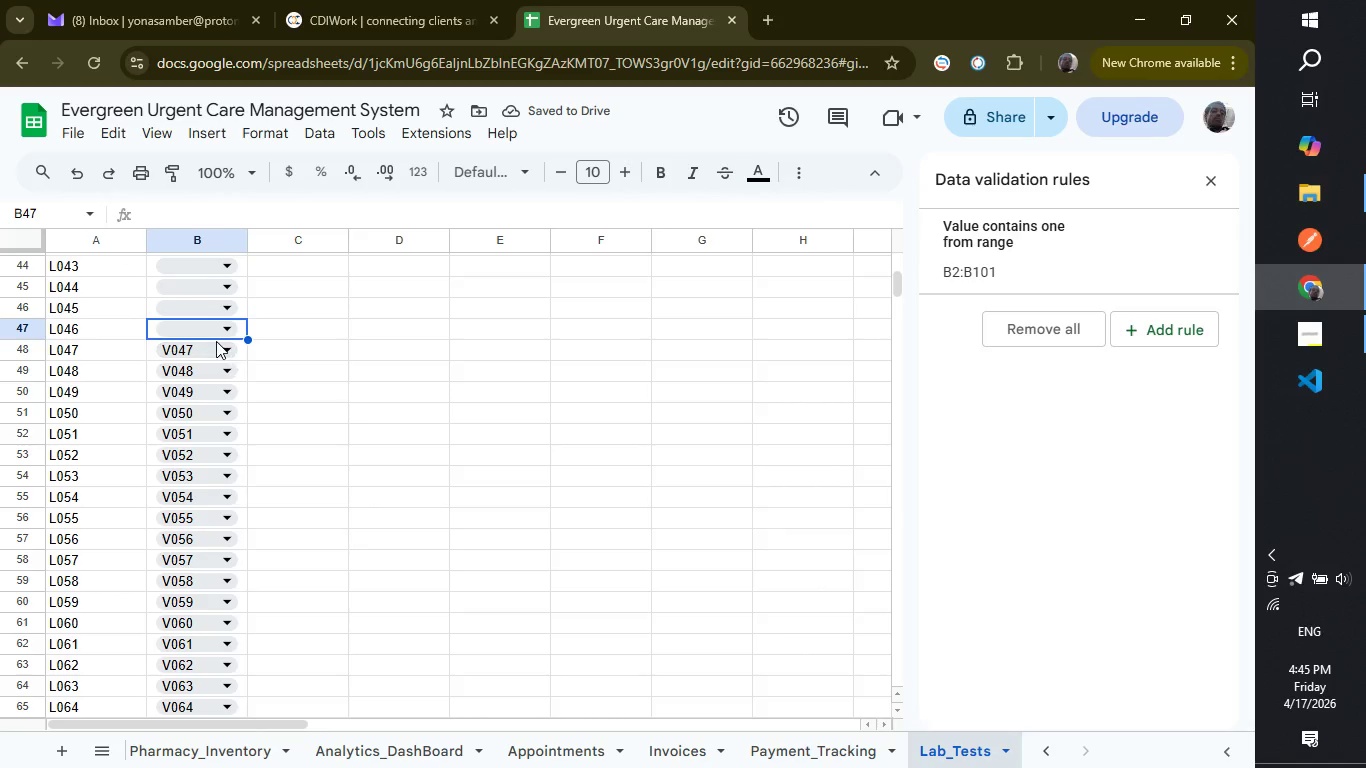 
left_click([216, 330])
 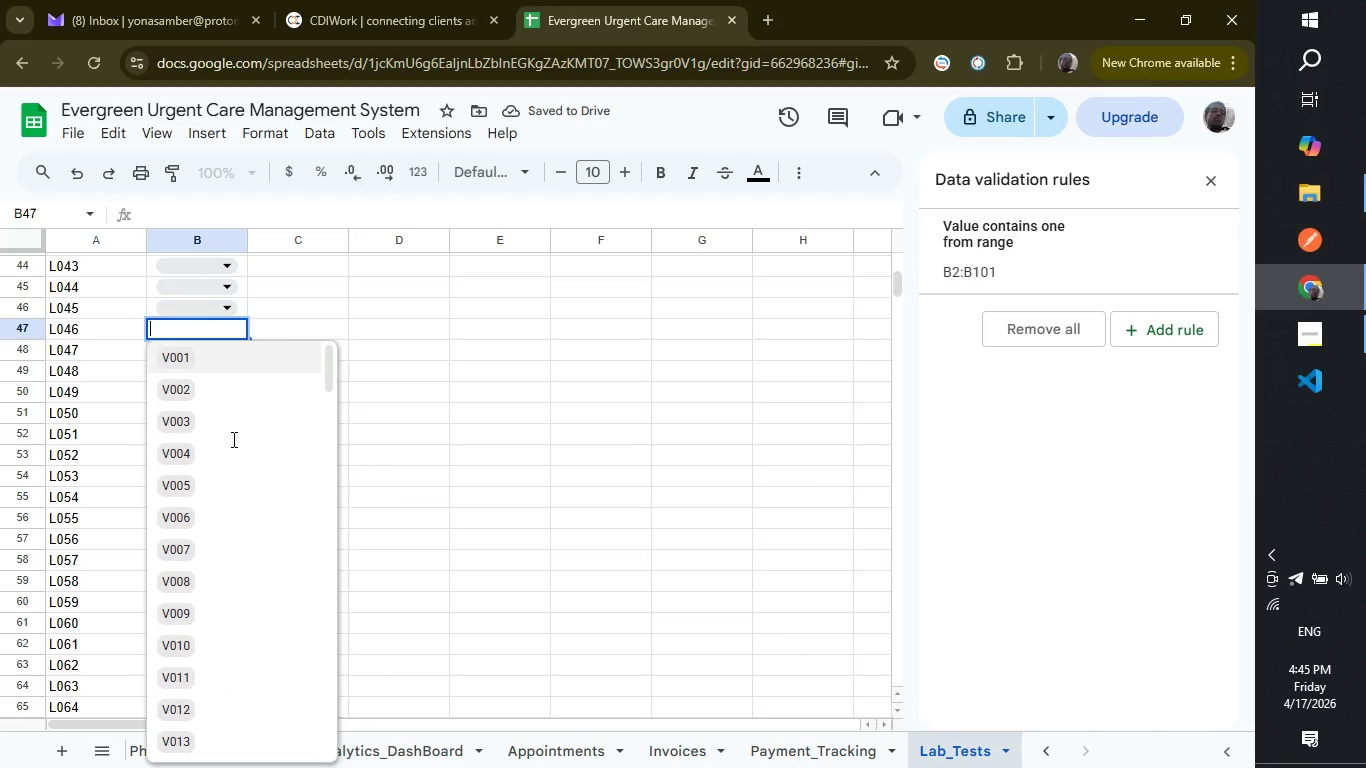 
scroll: coordinate [229, 489], scroll_direction: down, amount: 9.0
 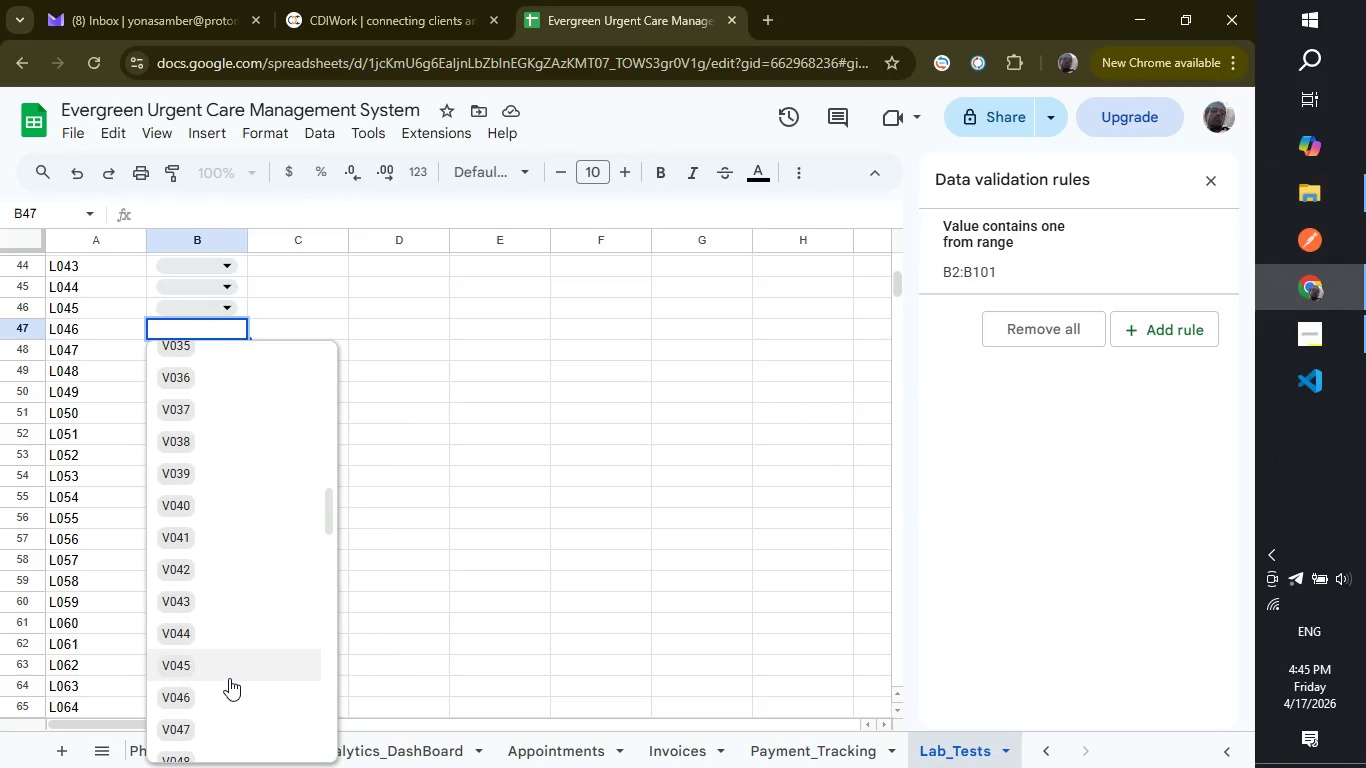 
left_click([229, 701])
 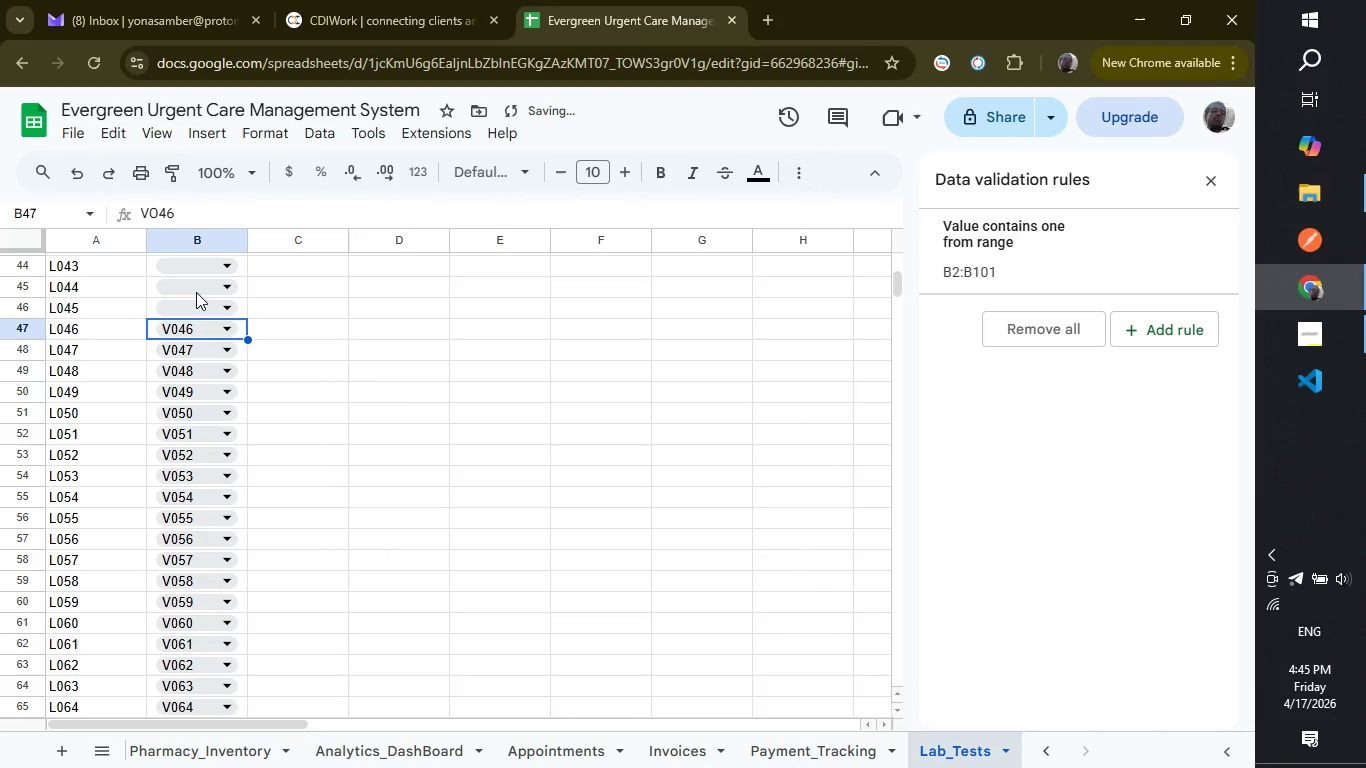 
left_click([211, 302])
 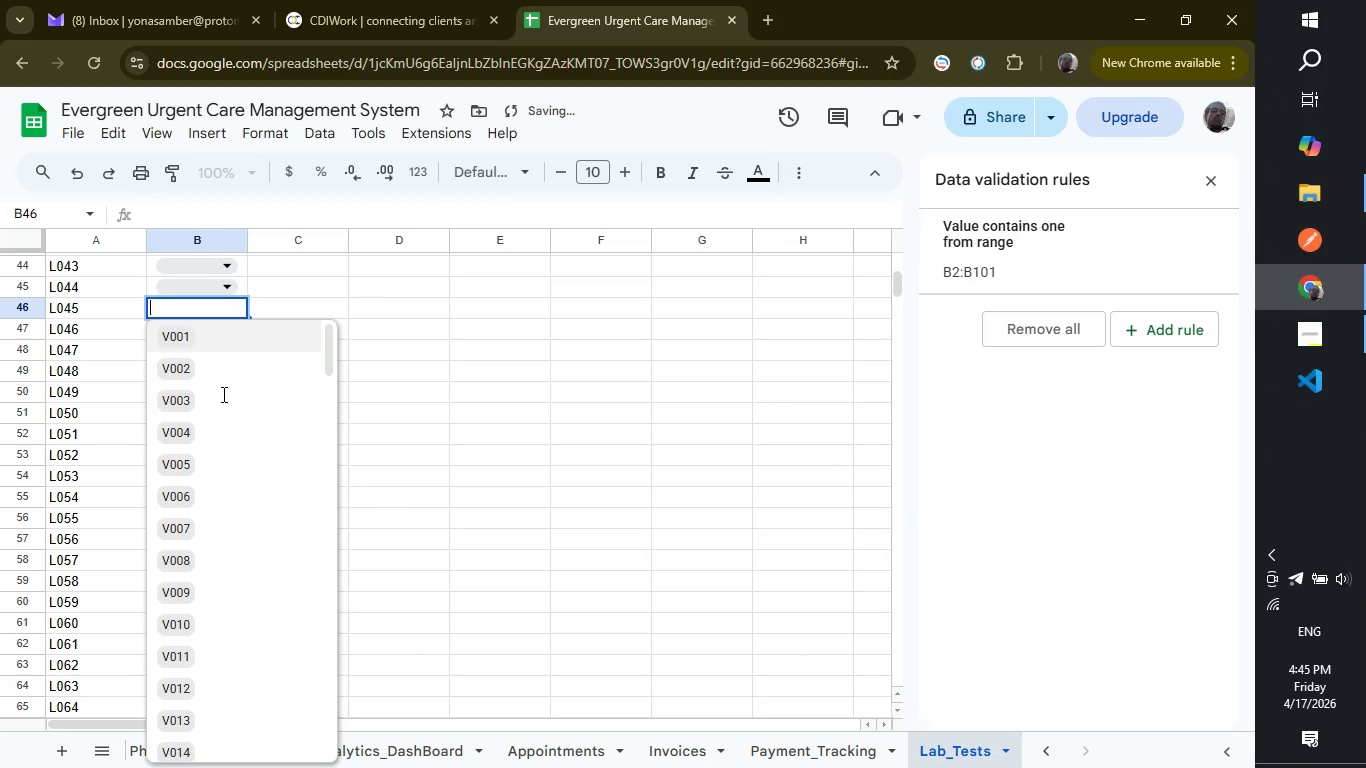 
scroll: coordinate [222, 394], scroll_direction: down, amount: 13.0
 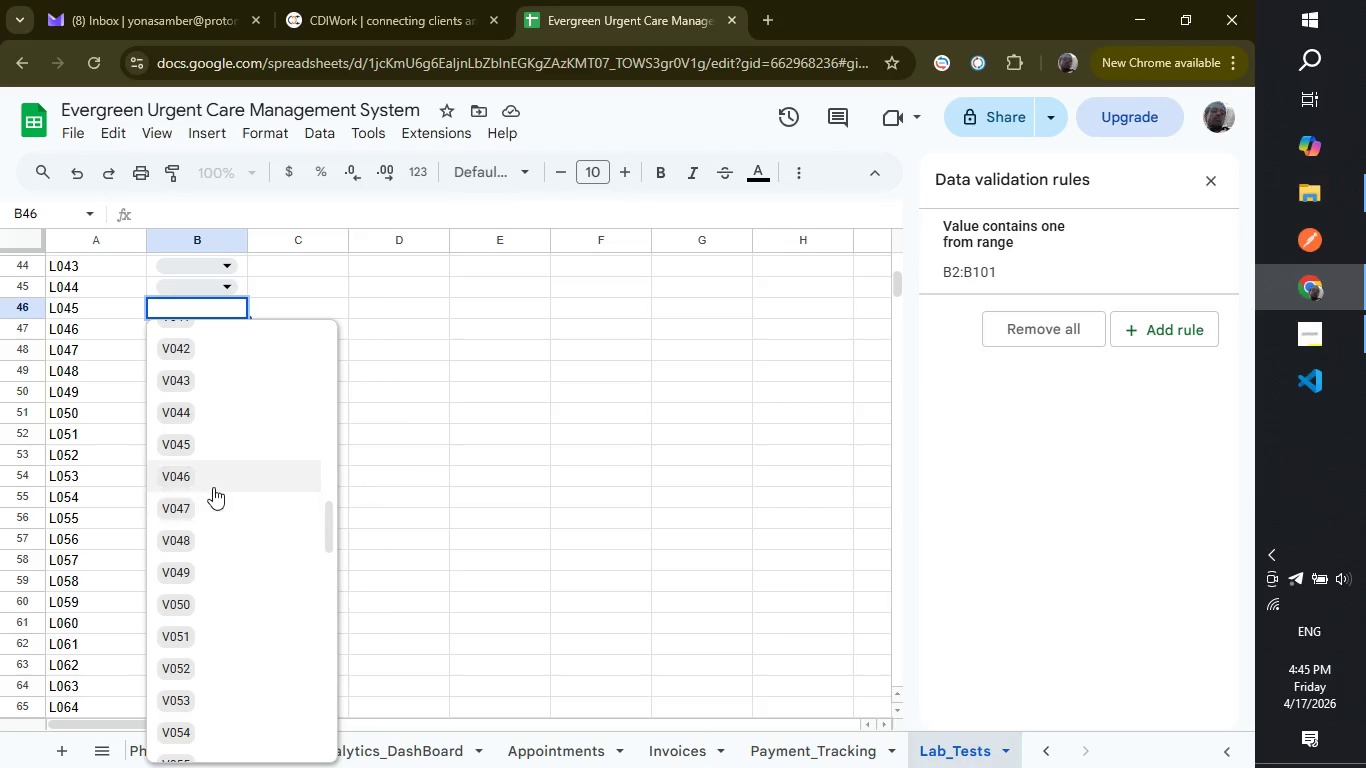 
left_click([208, 443])
 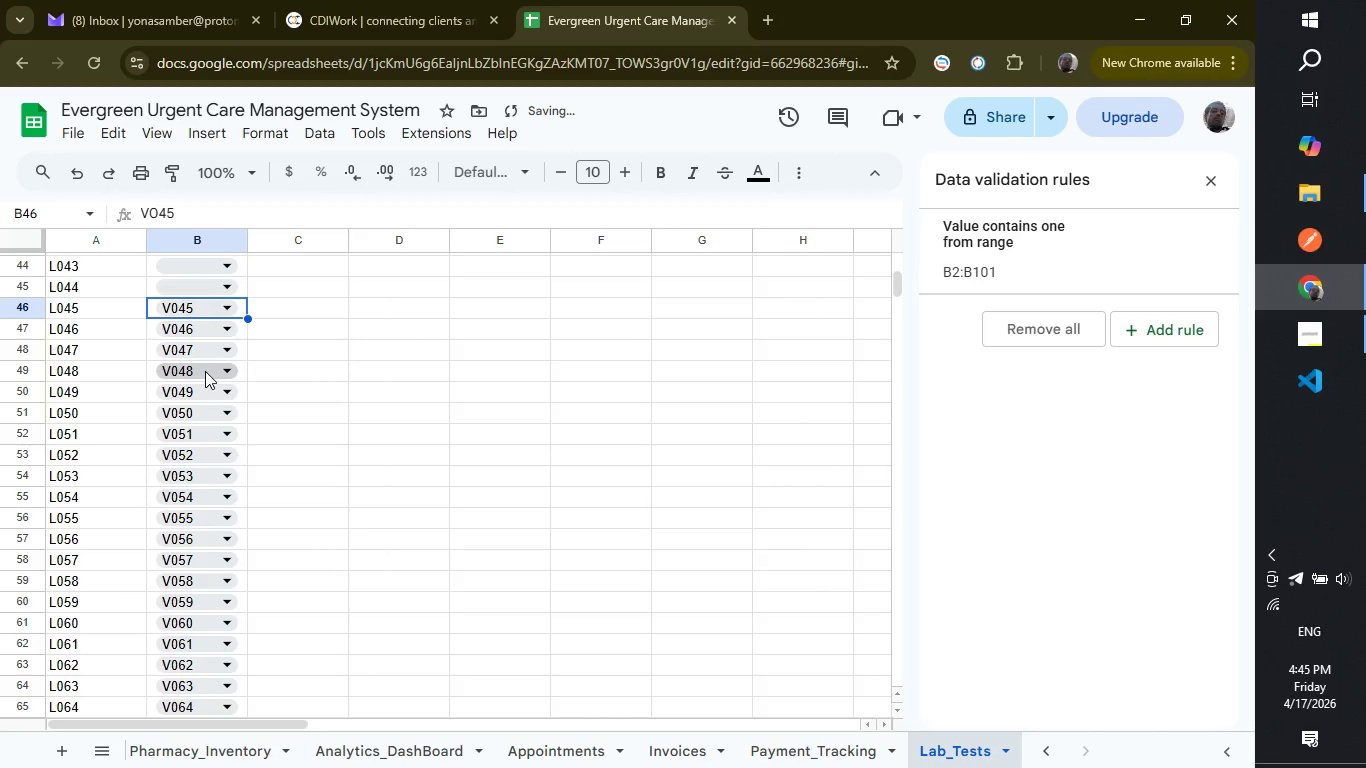 
scroll: coordinate [274, 374], scroll_direction: up, amount: 5.0
 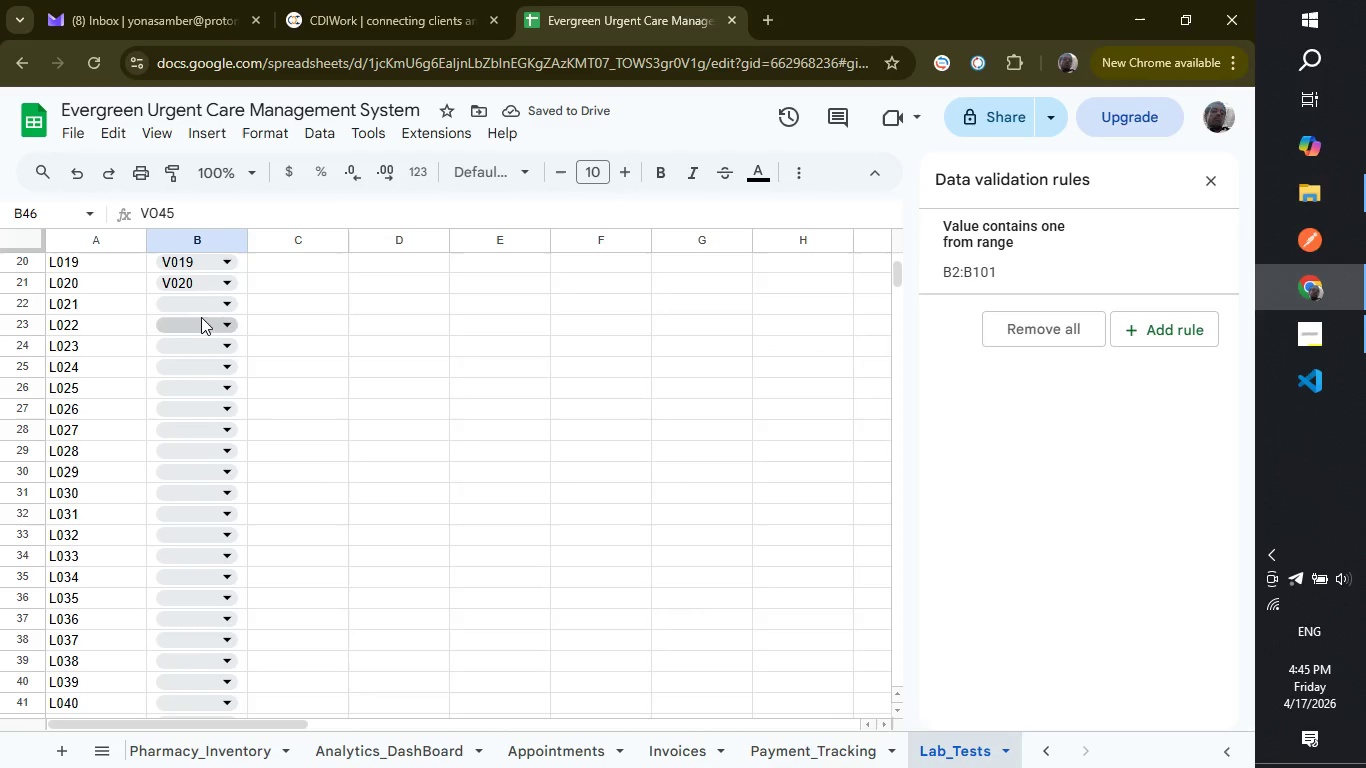 
left_click([199, 311])
 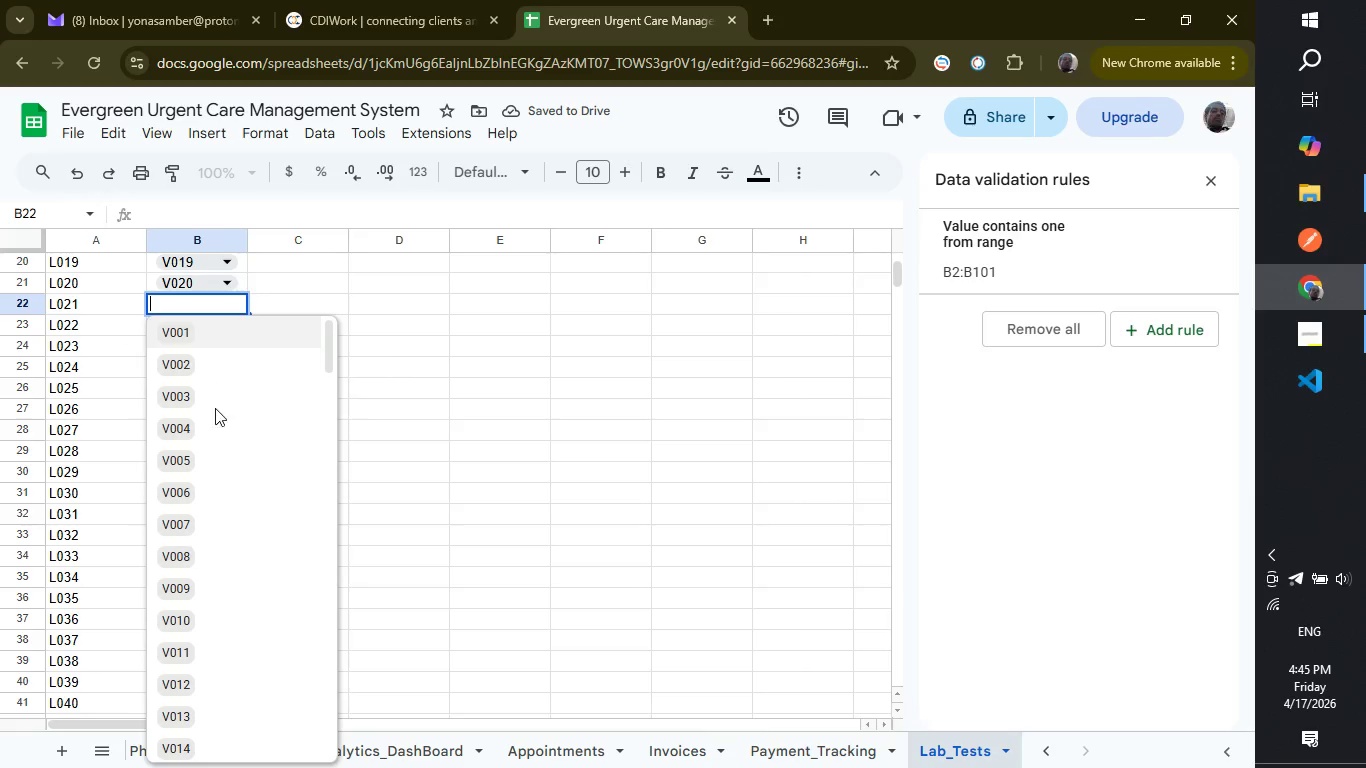 
scroll: coordinate [188, 397], scroll_direction: down, amount: 4.0
 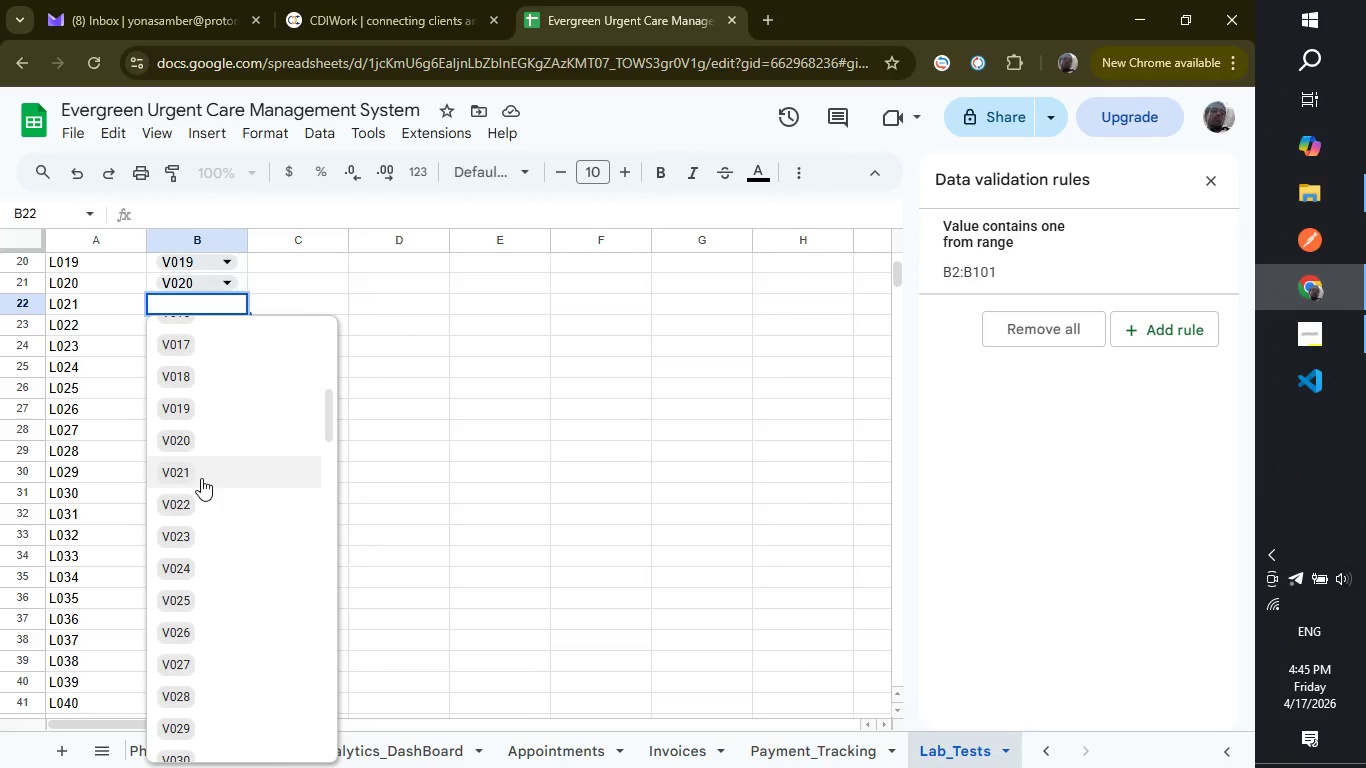 
left_click([201, 478])
 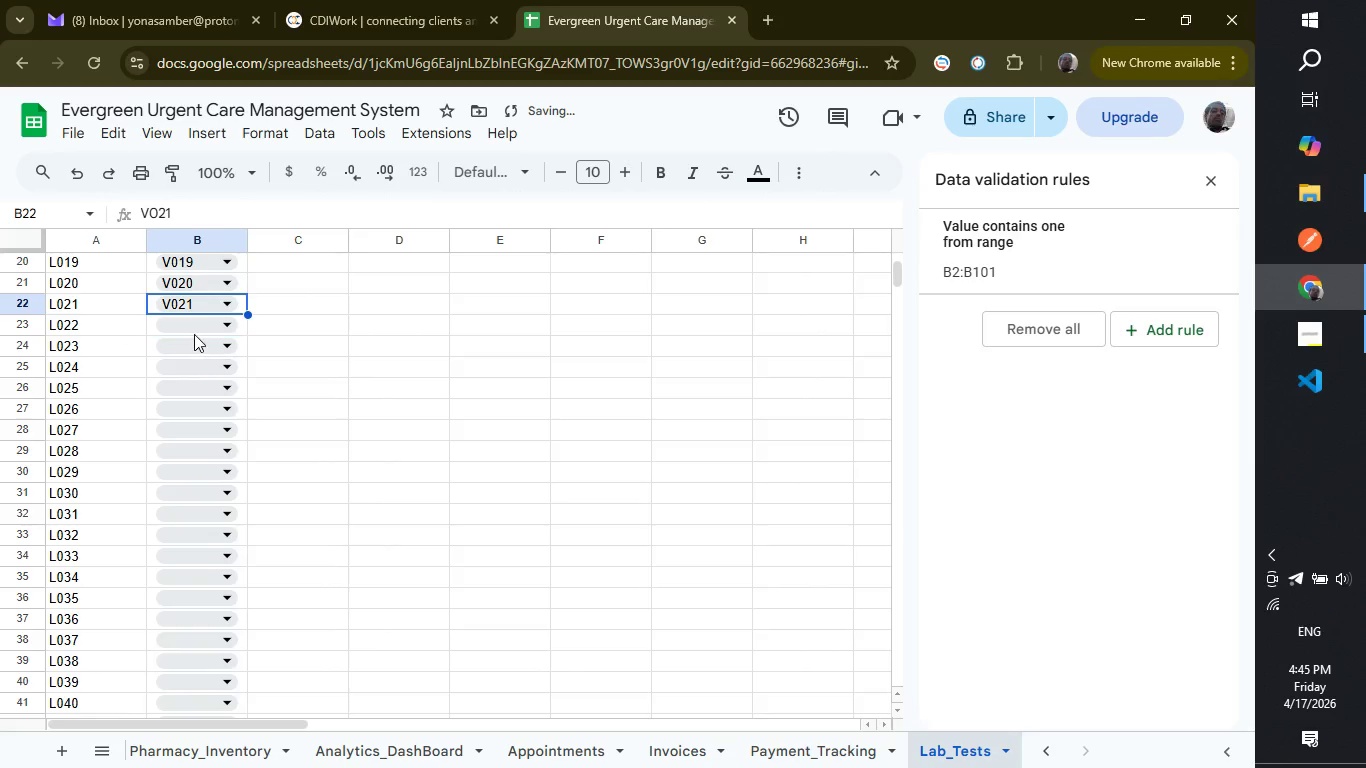 
left_click([204, 326])
 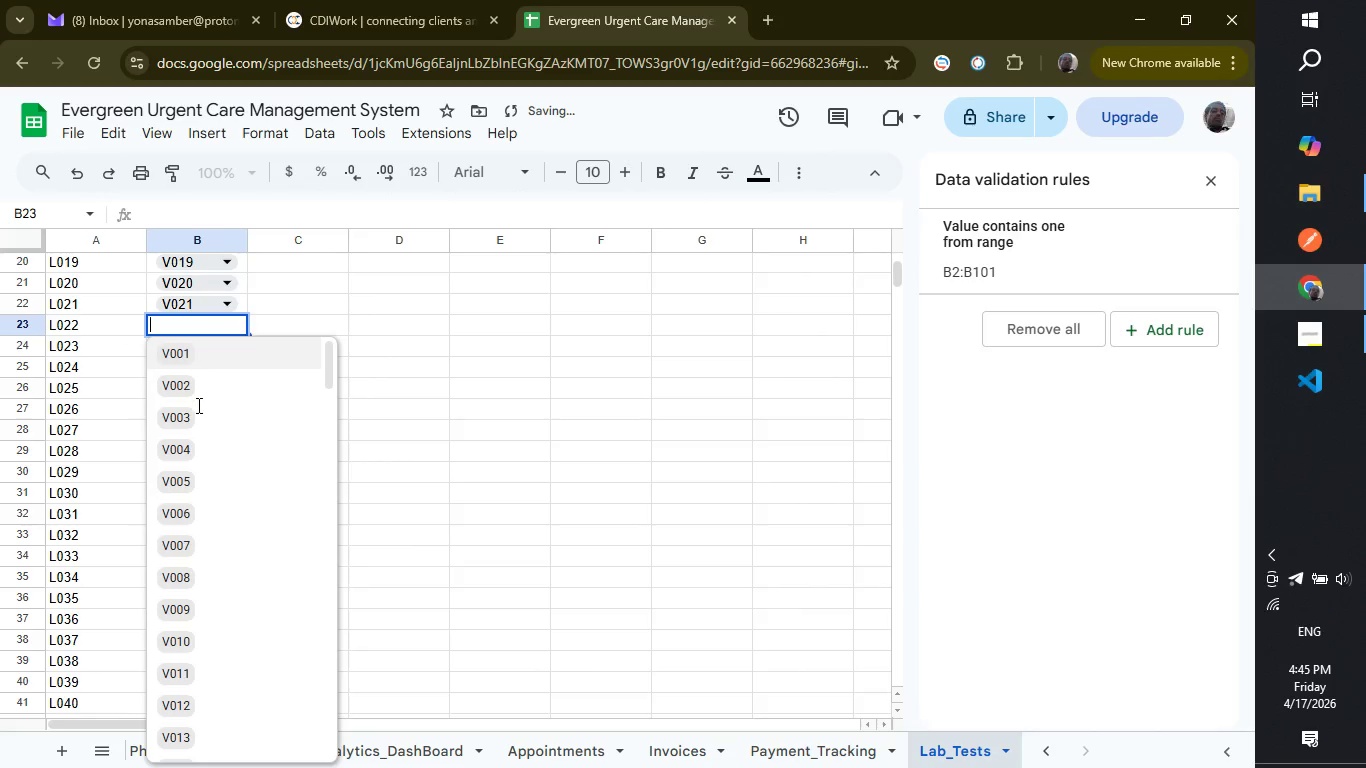 
scroll: coordinate [196, 412], scroll_direction: down, amount: 7.0
 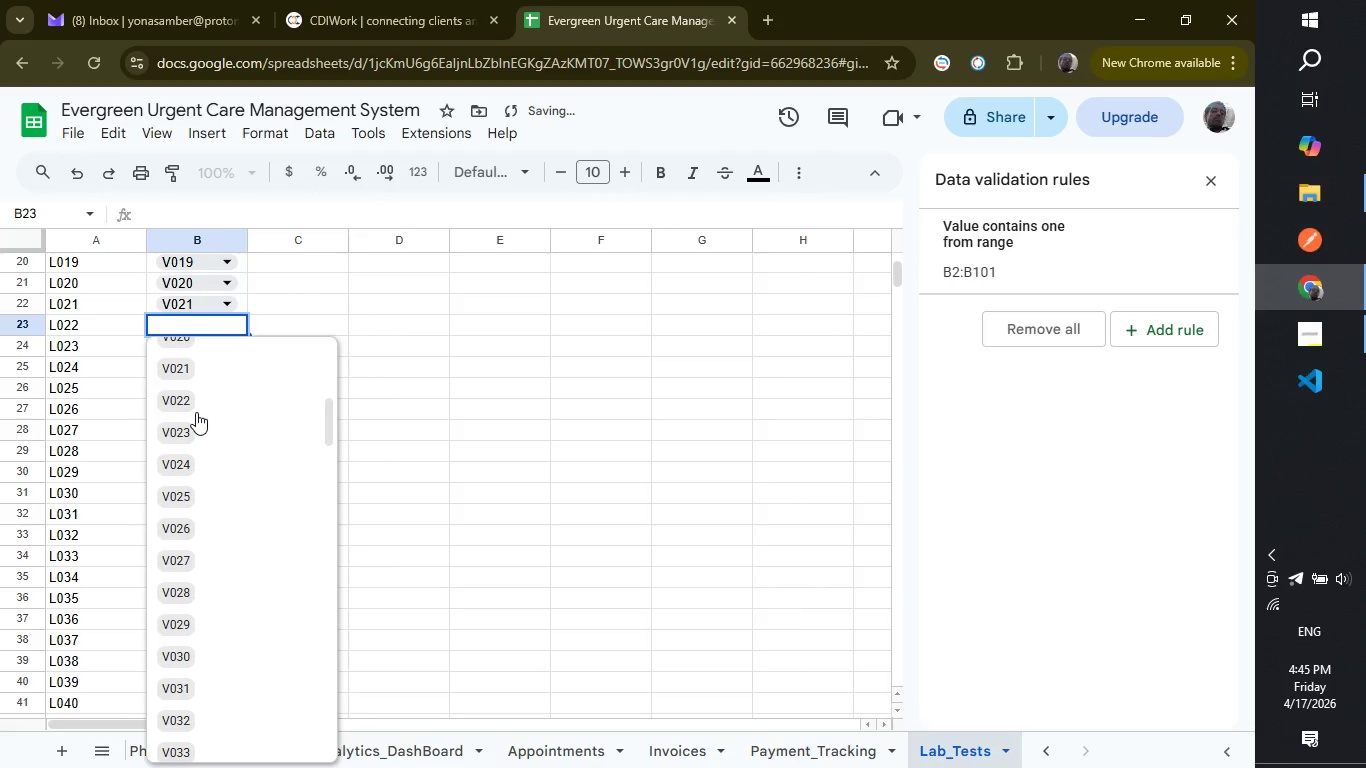 
left_click([196, 412])
 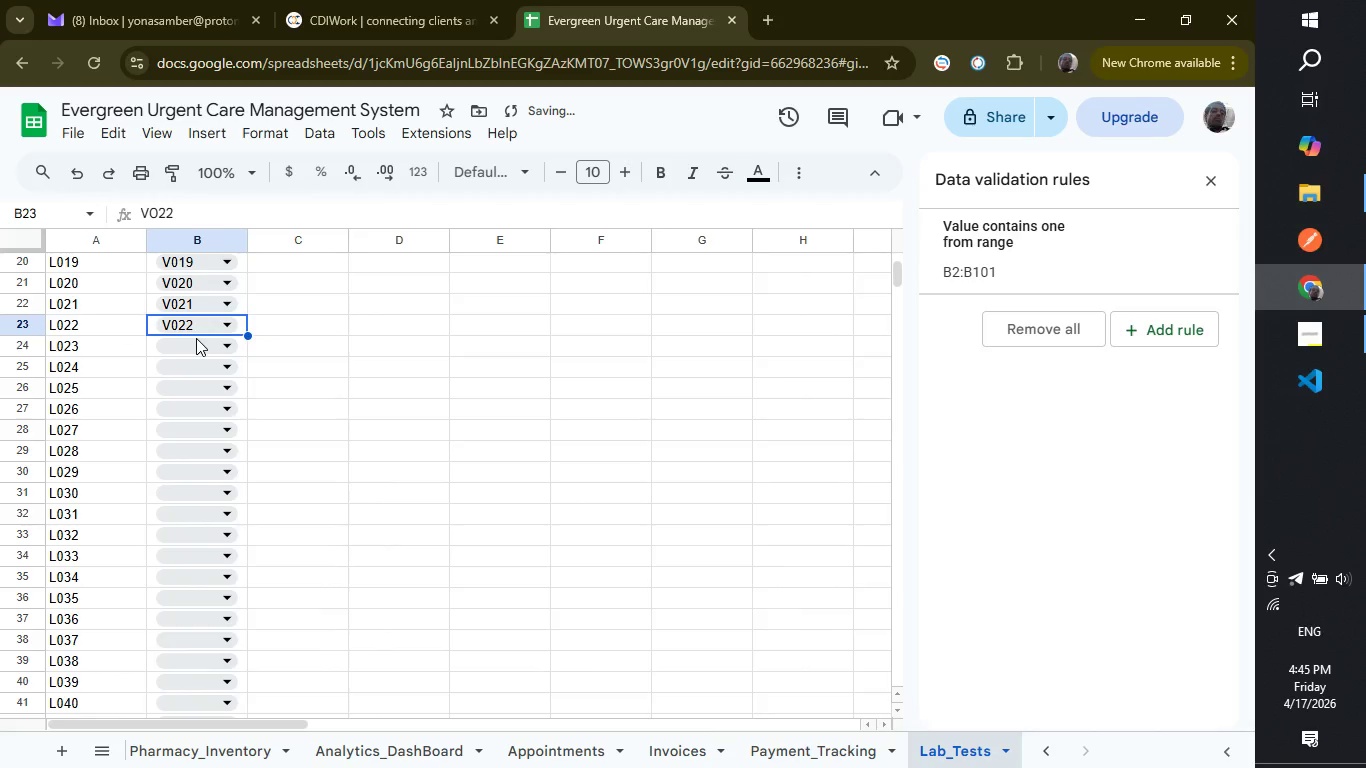 
left_click([196, 342])
 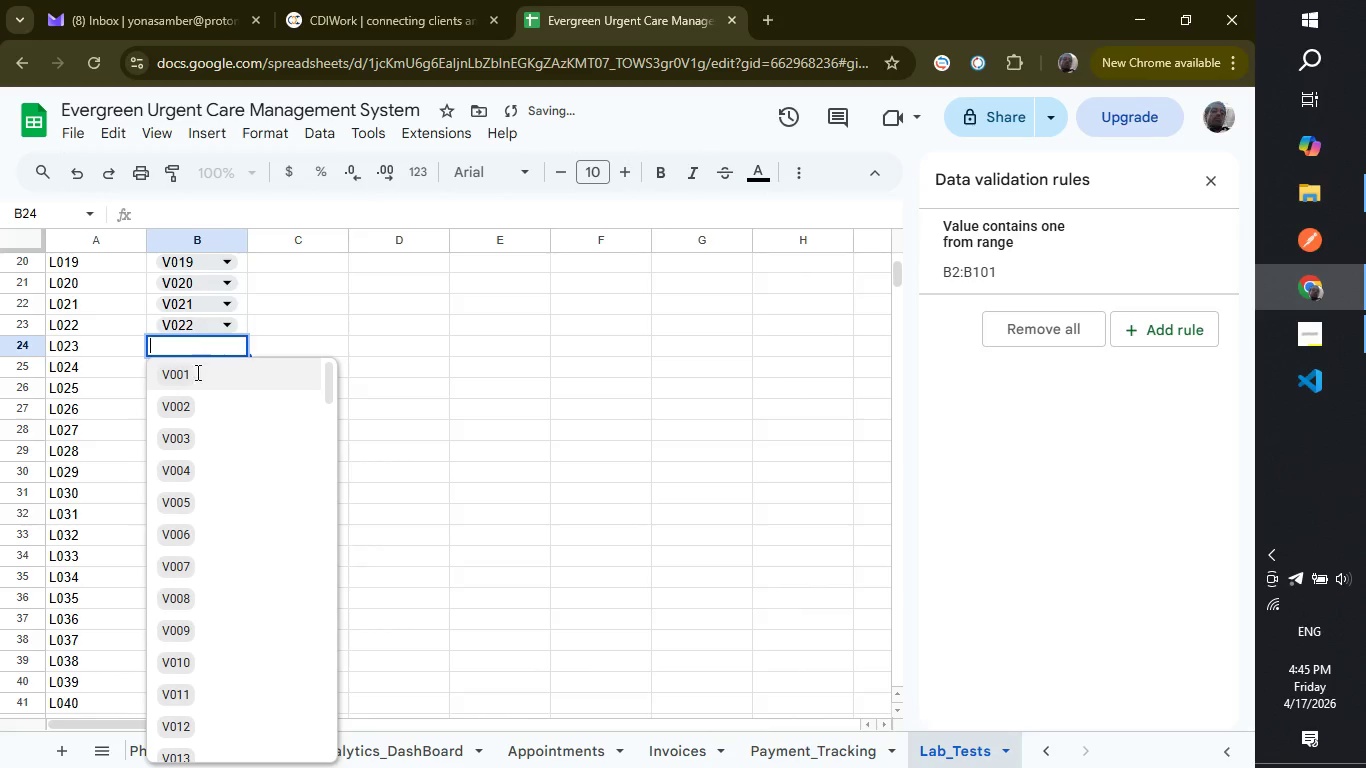 
scroll: coordinate [198, 397], scroll_direction: down, amount: 6.0
 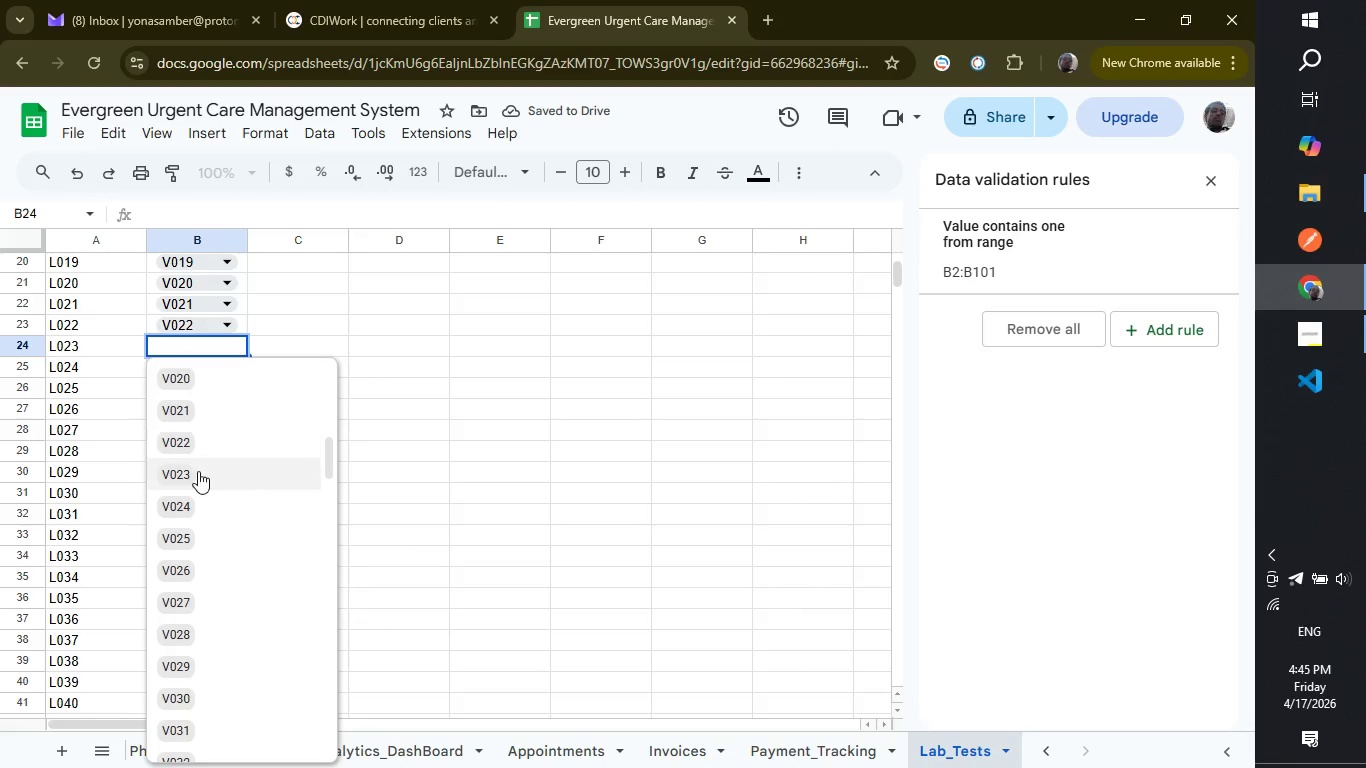 
left_click([206, 487])
 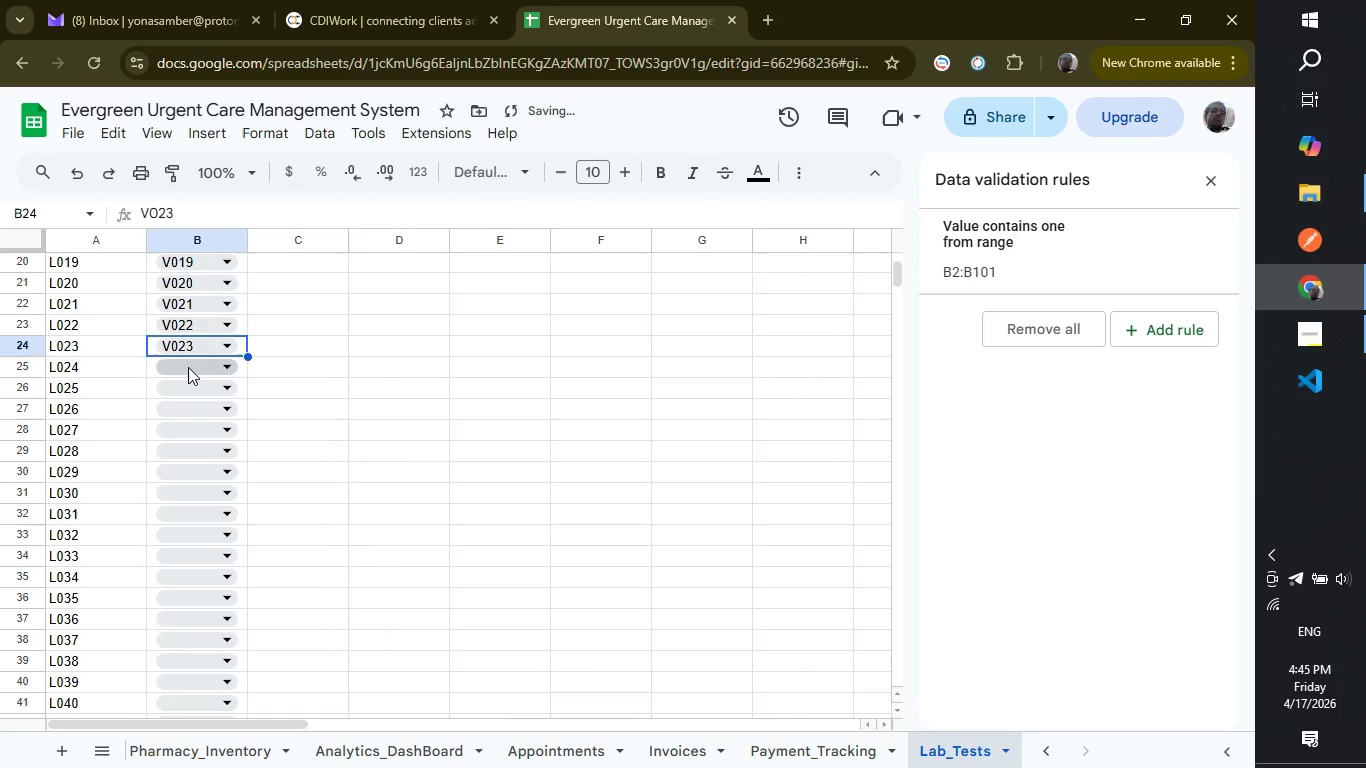 
left_click([188, 367])
 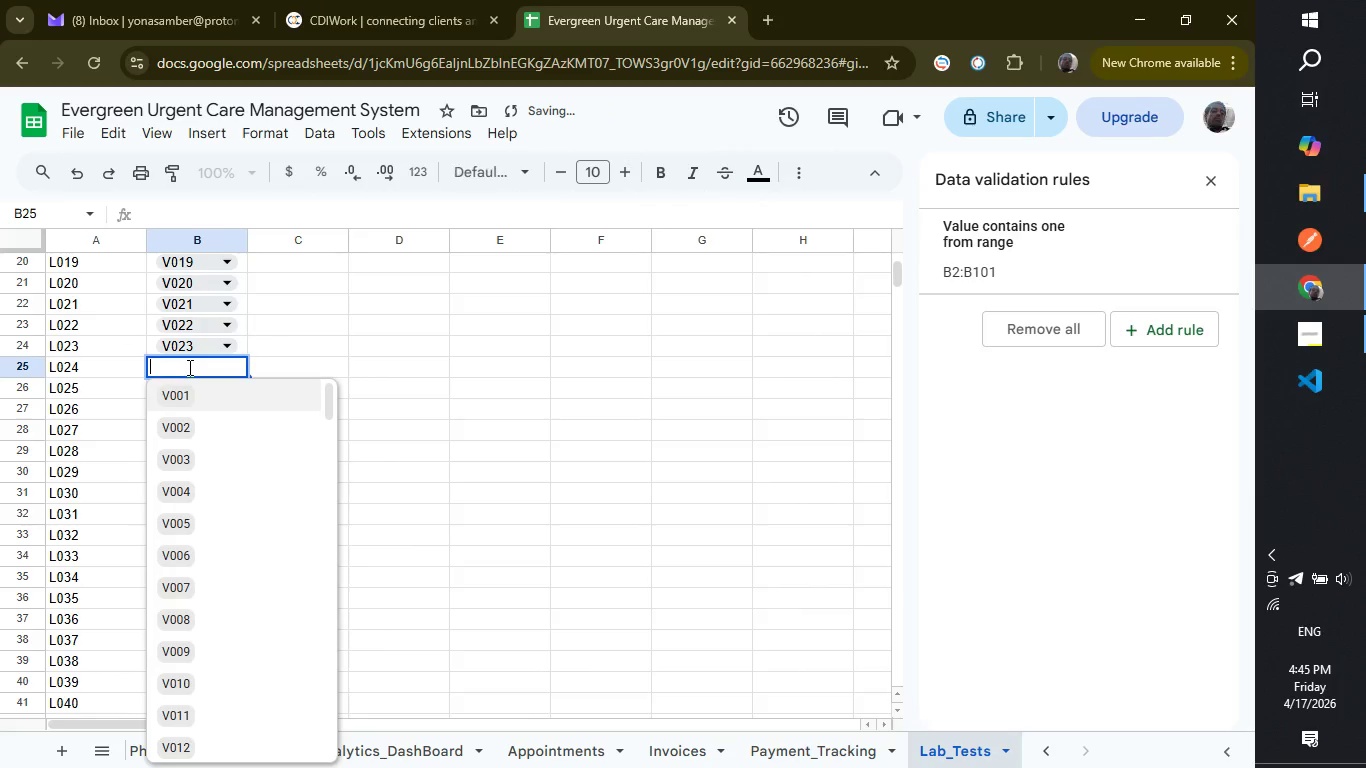 
scroll: coordinate [198, 452], scroll_direction: down, amount: 10.0
 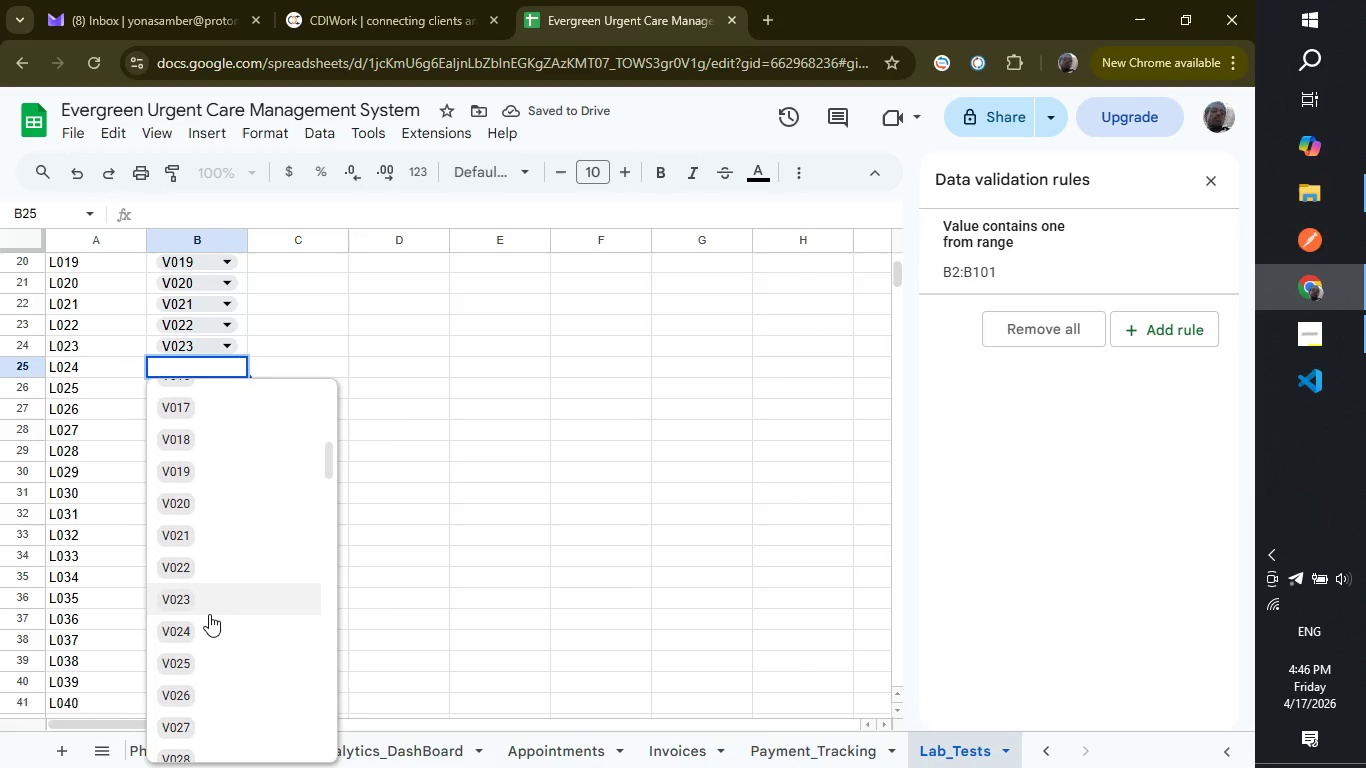 
left_click_drag(start_coordinate=[209, 614], to_coordinate=[209, 621])
 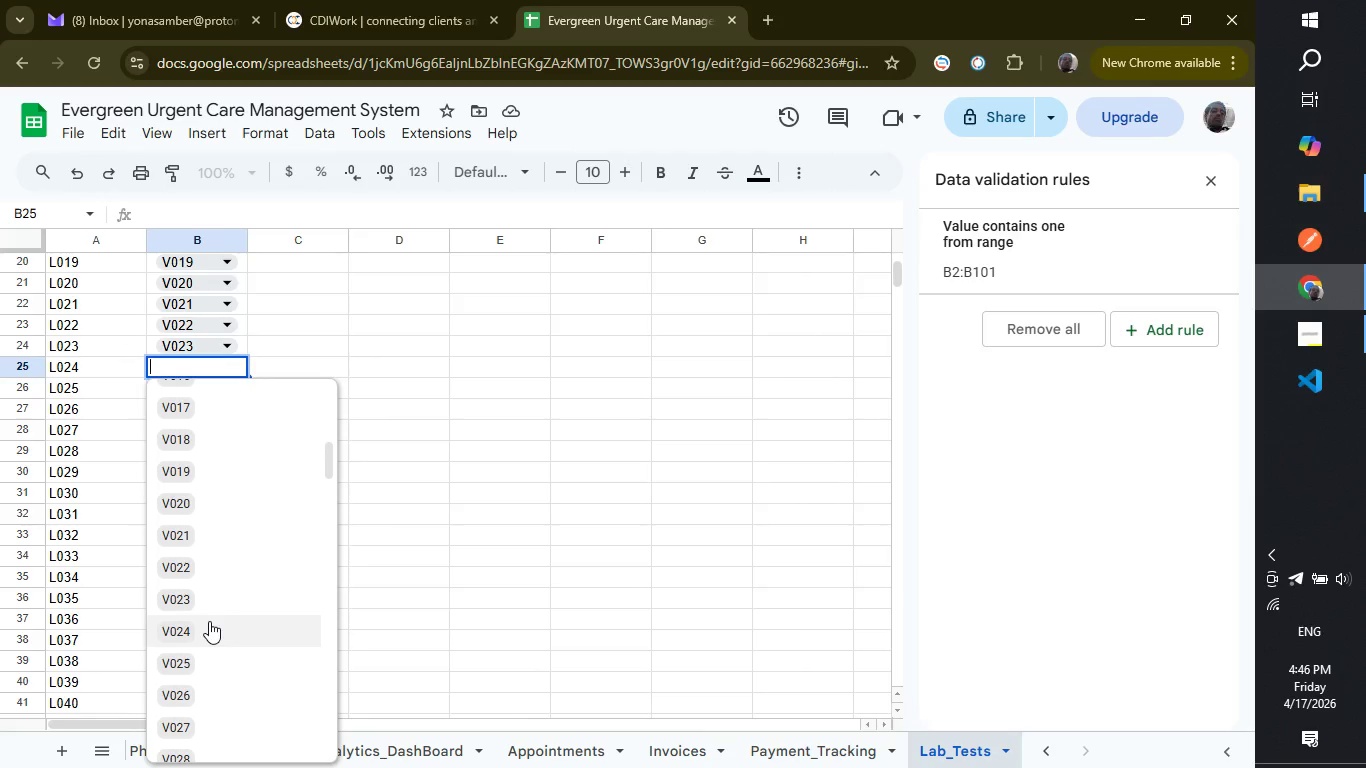 
left_click([209, 621])
 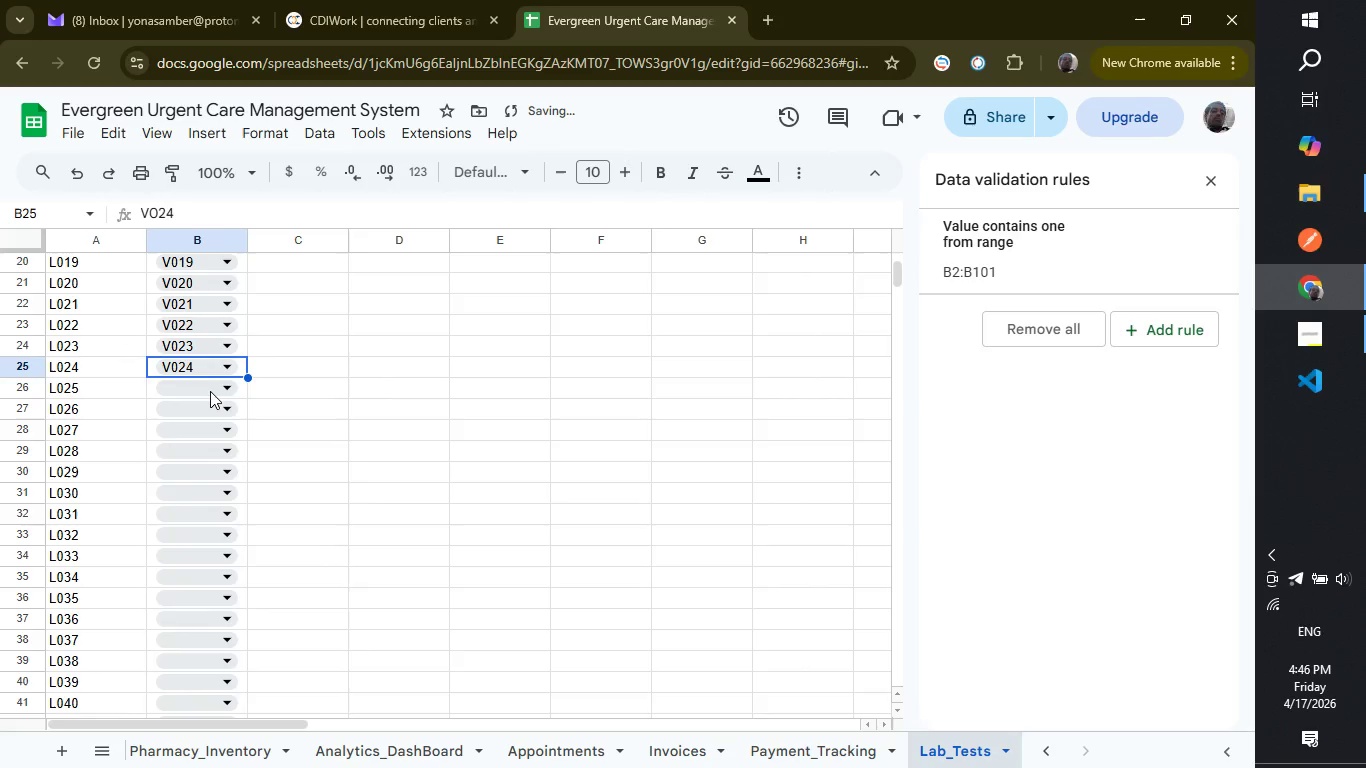 
left_click([210, 391])
 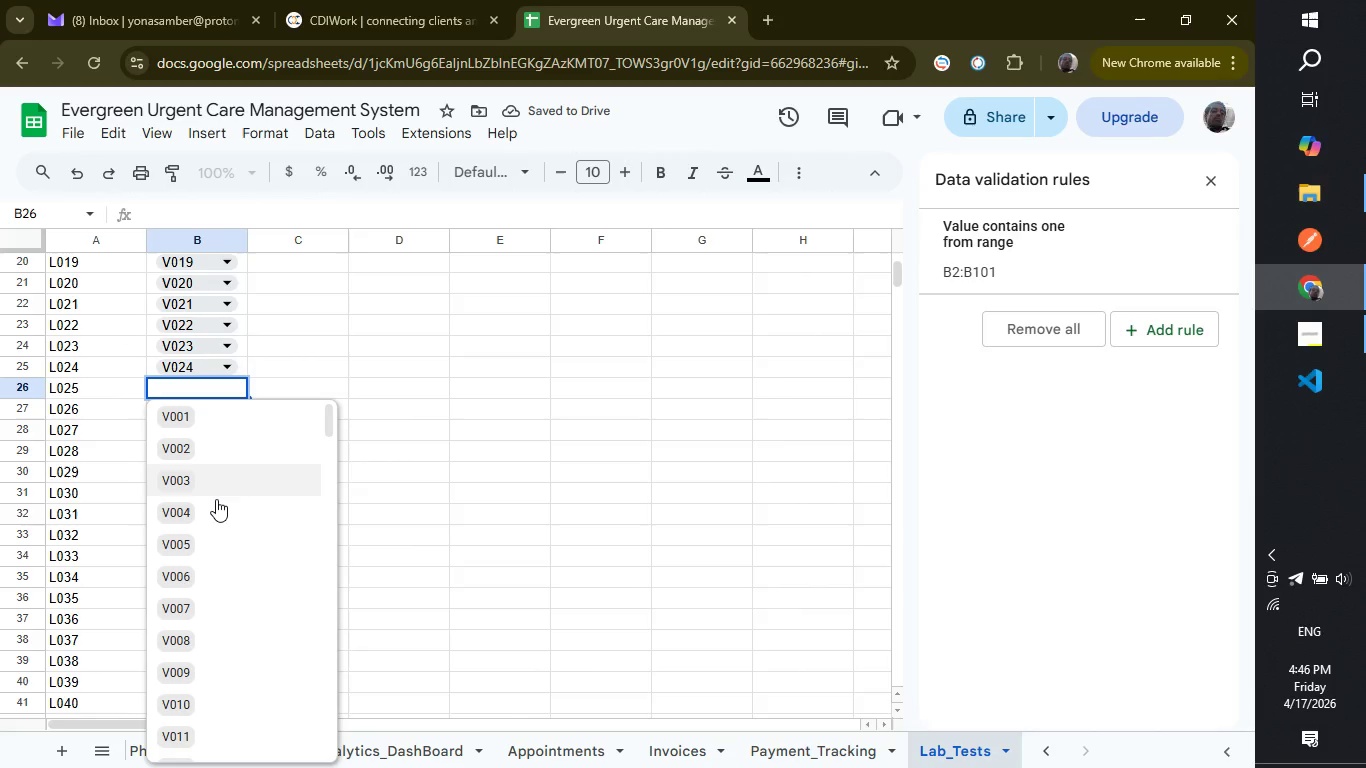 
scroll: coordinate [216, 499], scroll_direction: down, amount: 4.0
 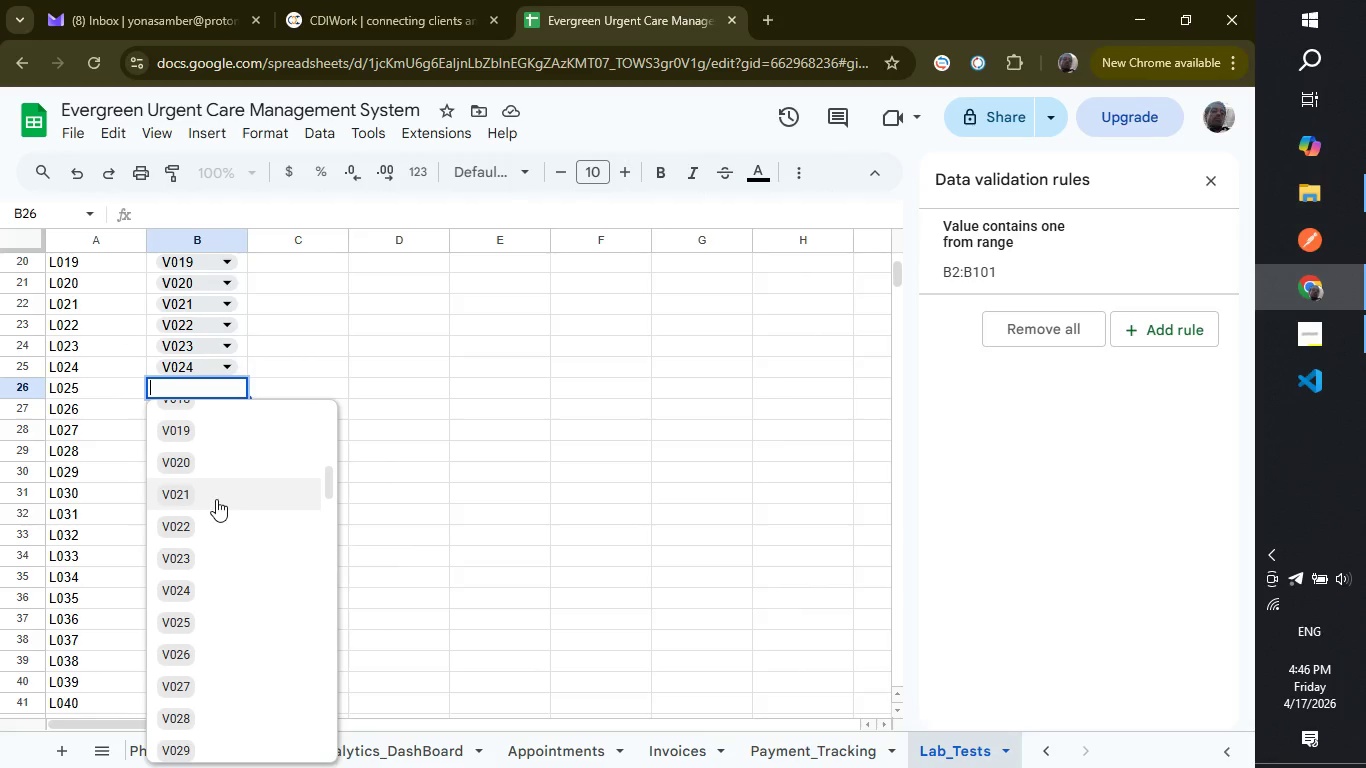 
left_click([213, 630])
 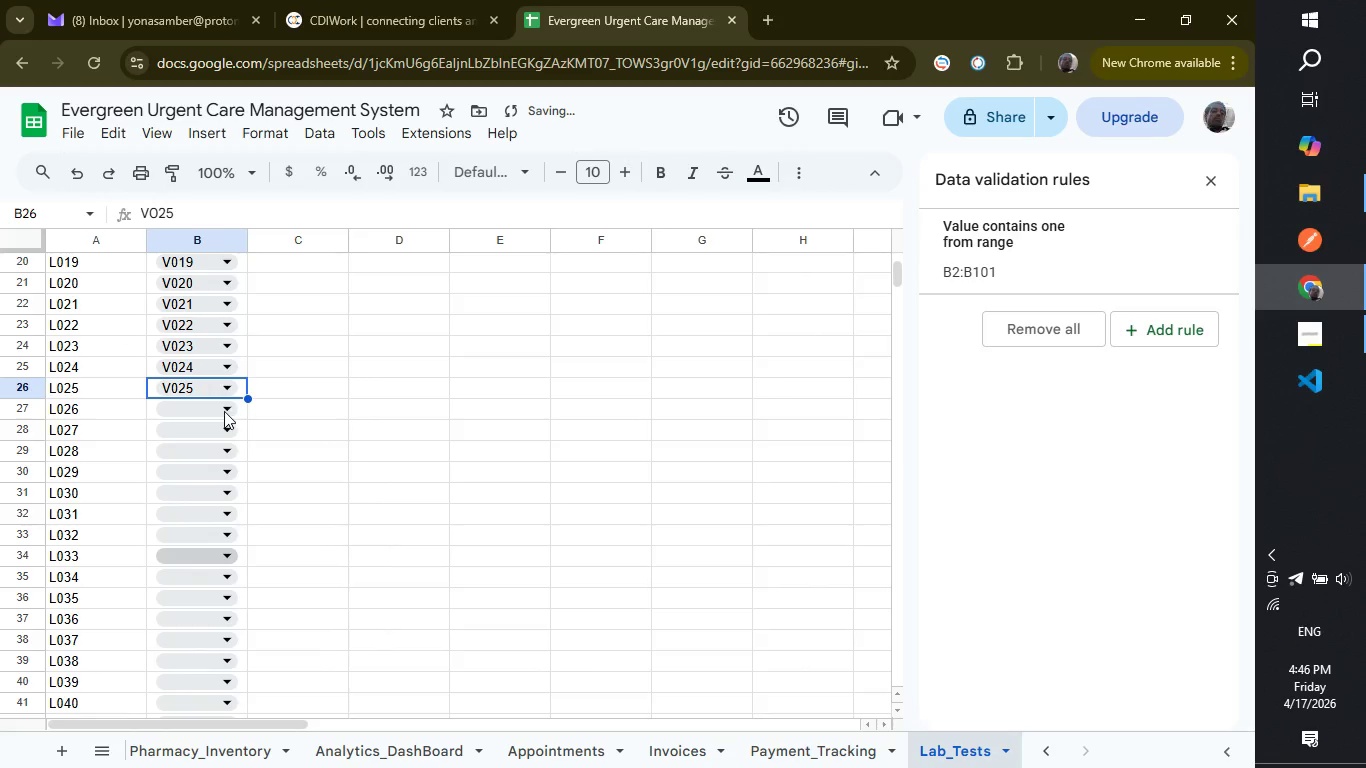 
left_click([224, 411])
 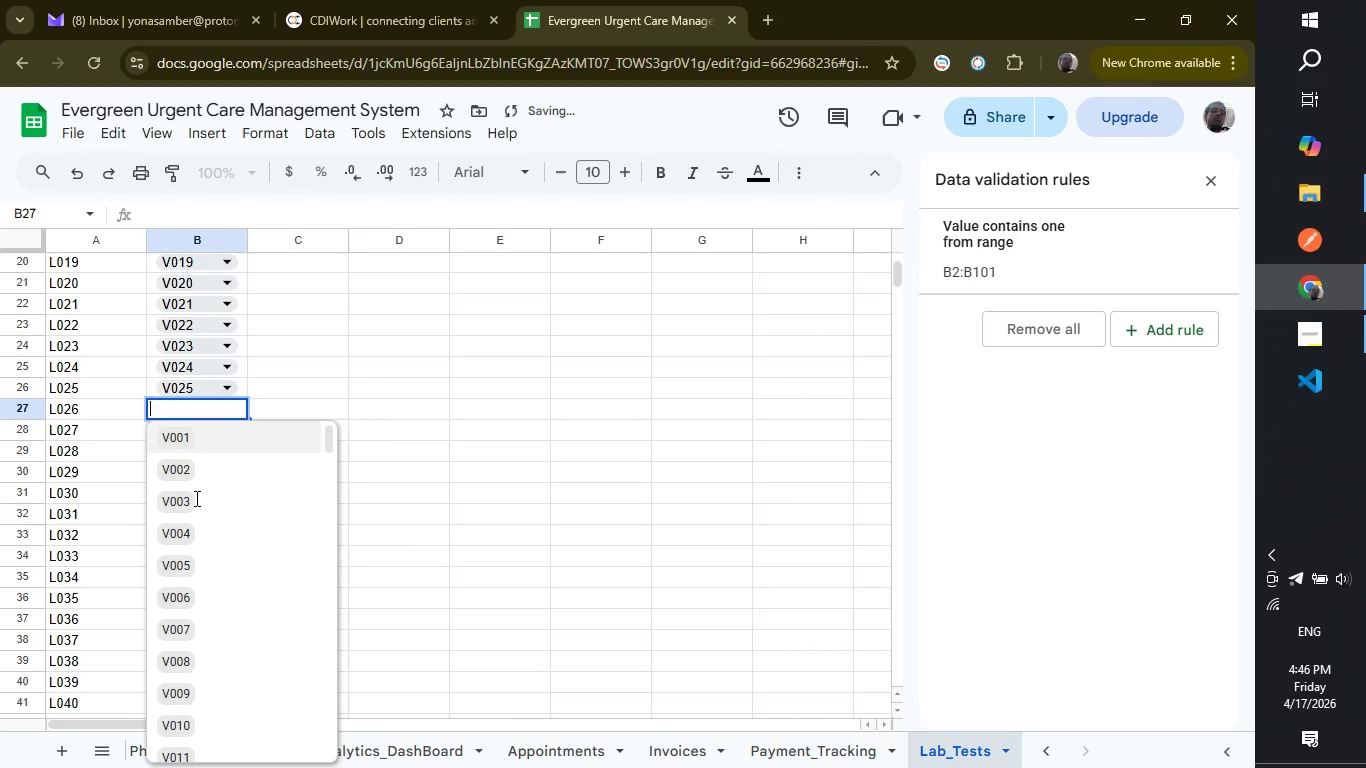 
scroll: coordinate [195, 498], scroll_direction: down, amount: 8.0
 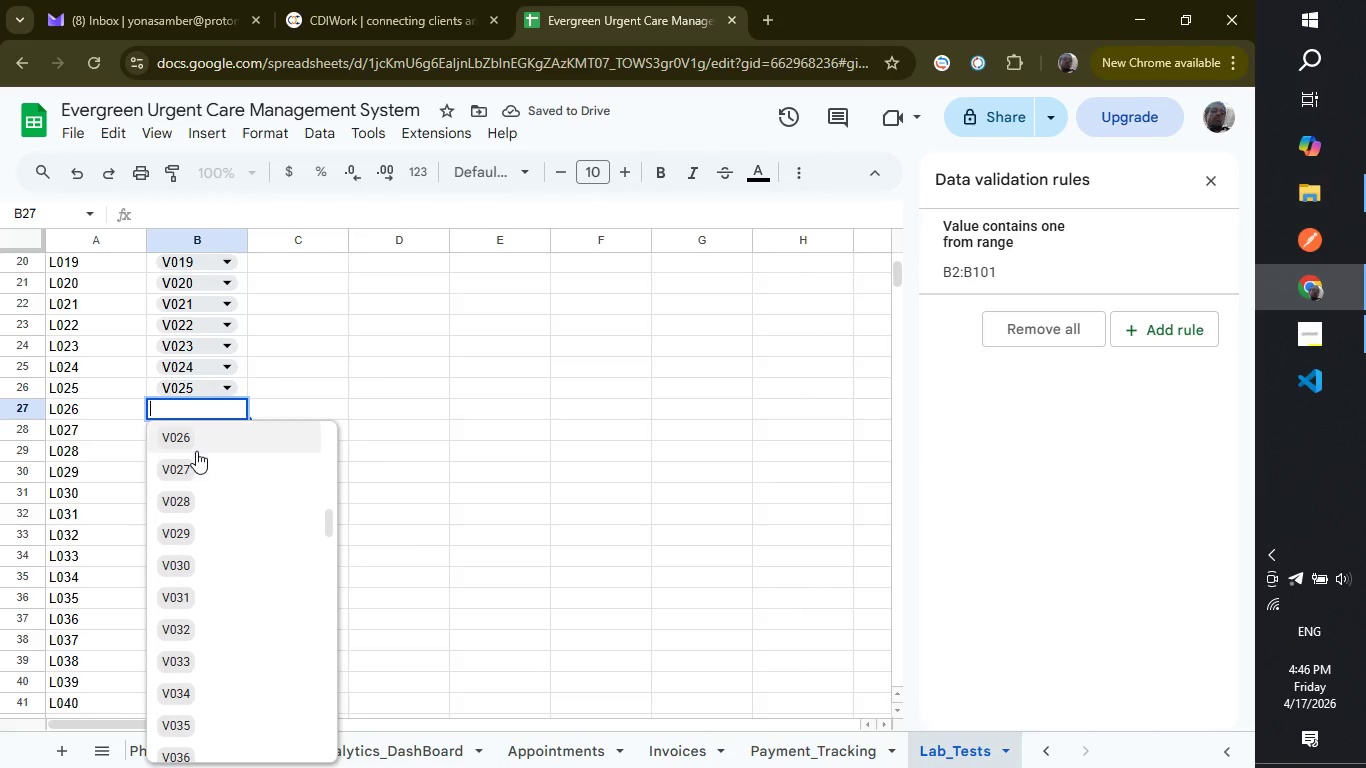 
left_click([196, 451])
 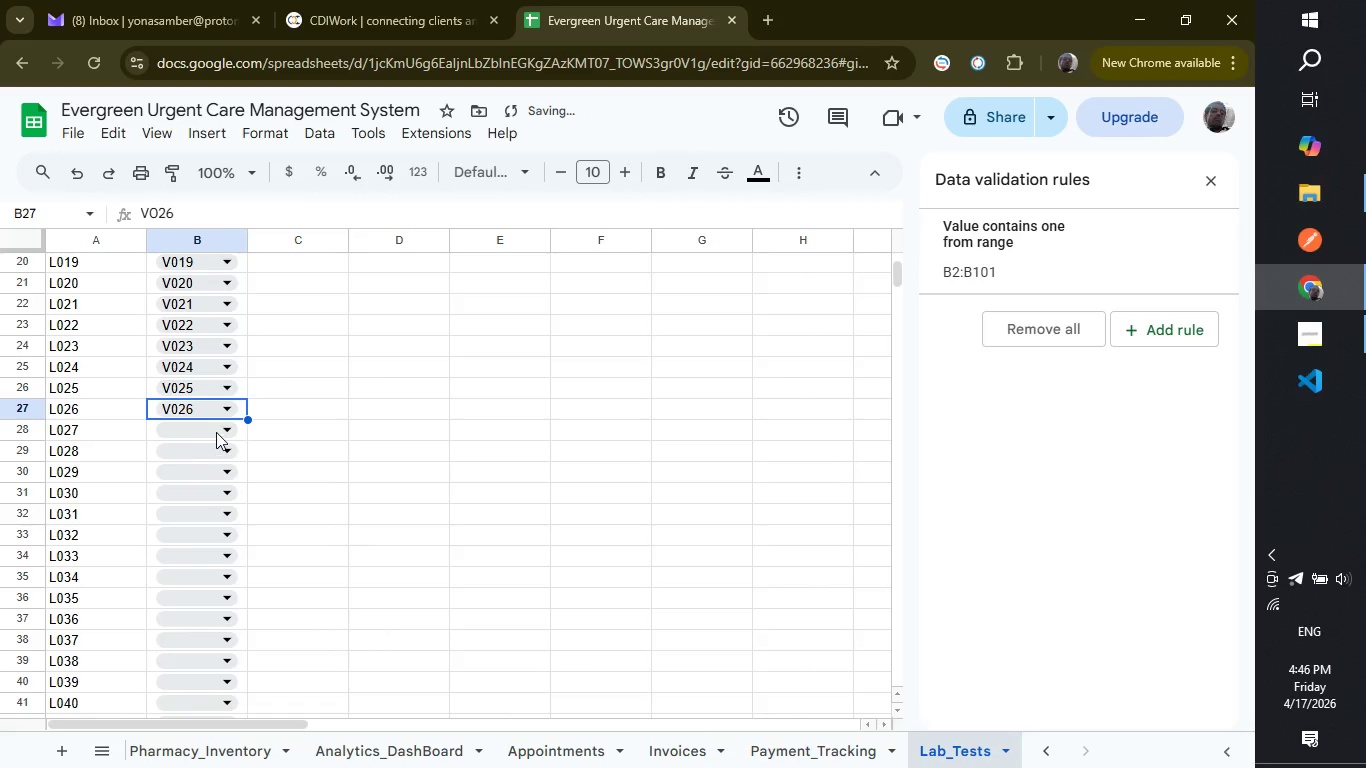 
left_click([216, 432])
 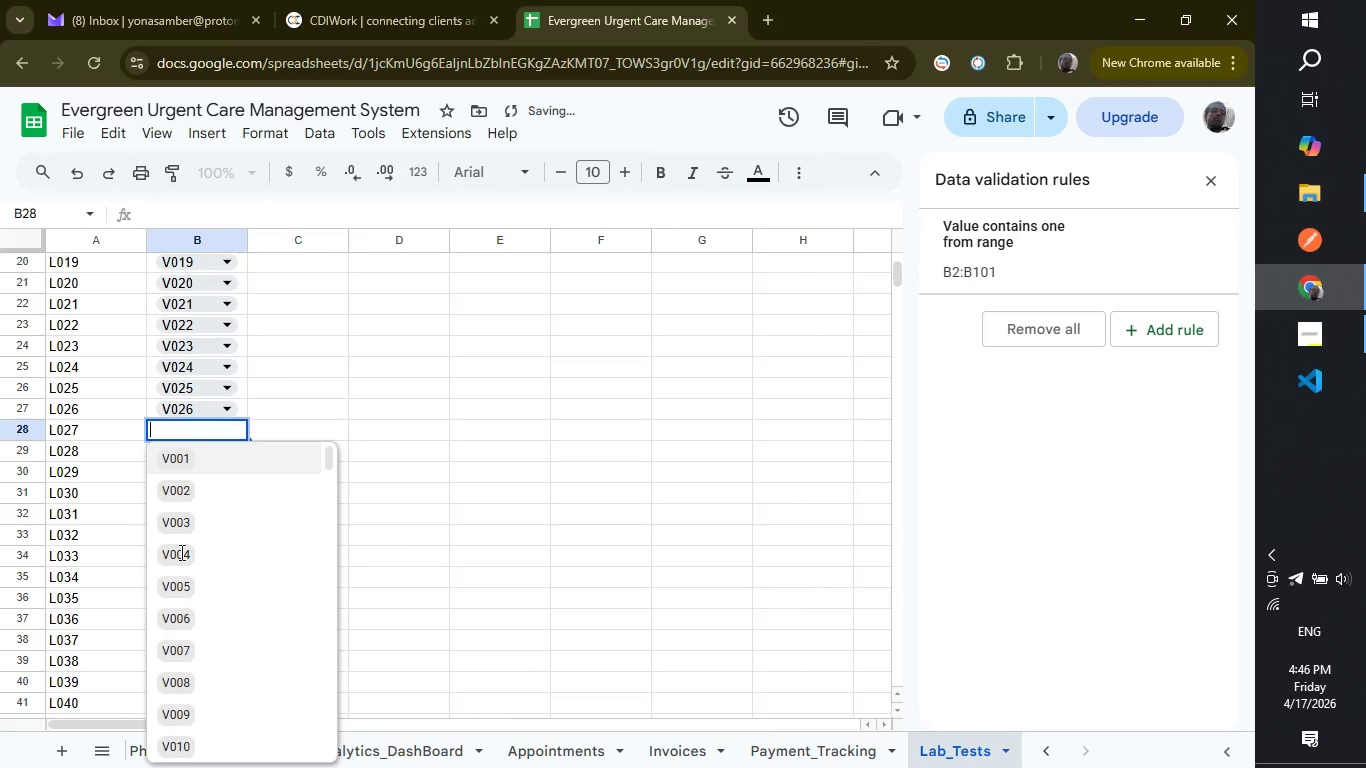 
scroll: coordinate [180, 552], scroll_direction: down, amount: 6.0
 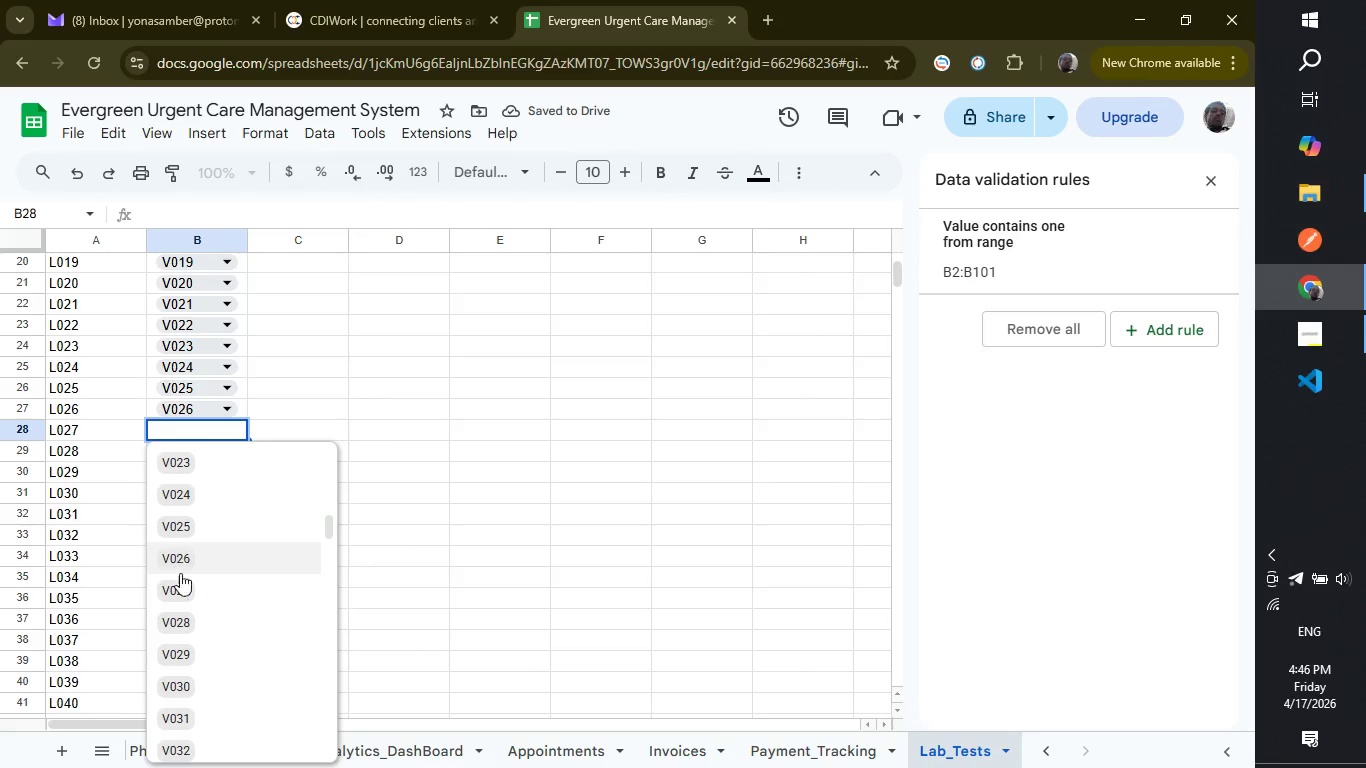 
left_click([181, 592])
 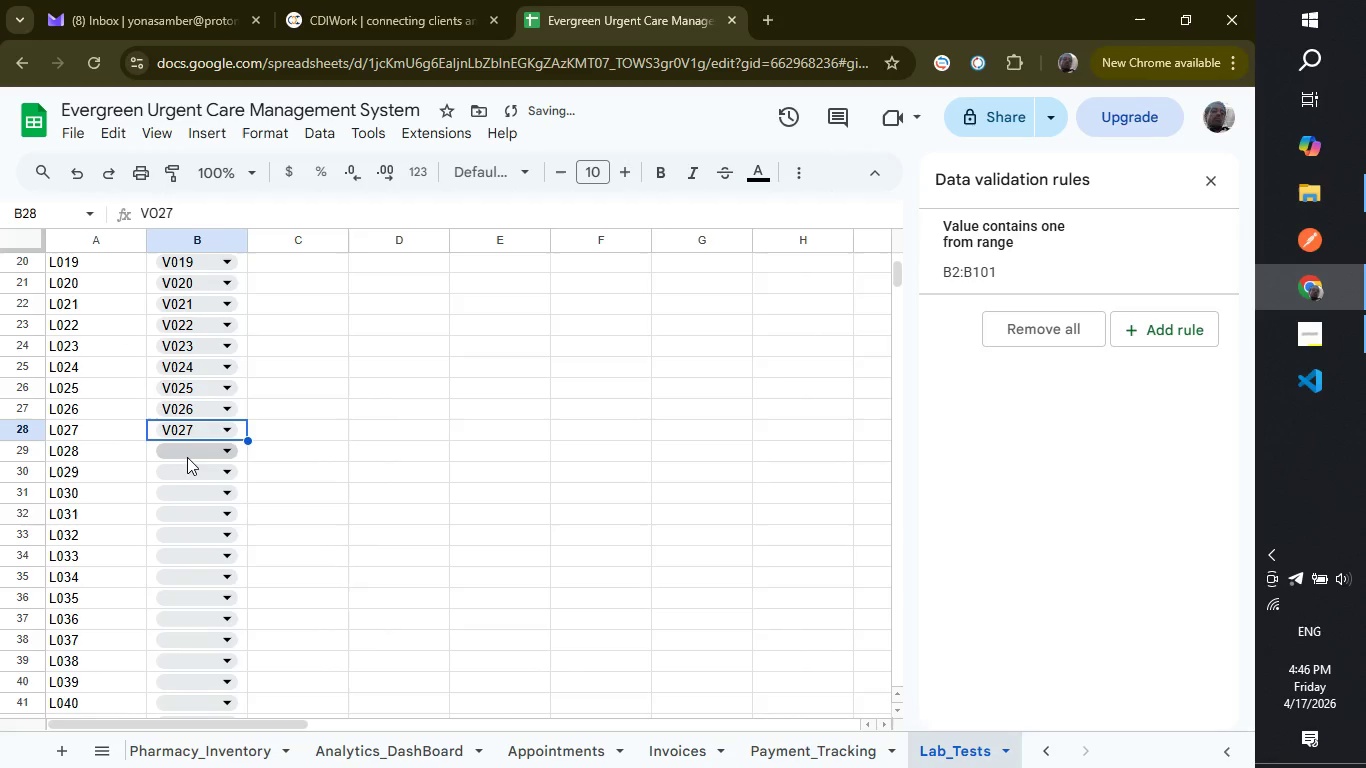 
left_click([190, 455])
 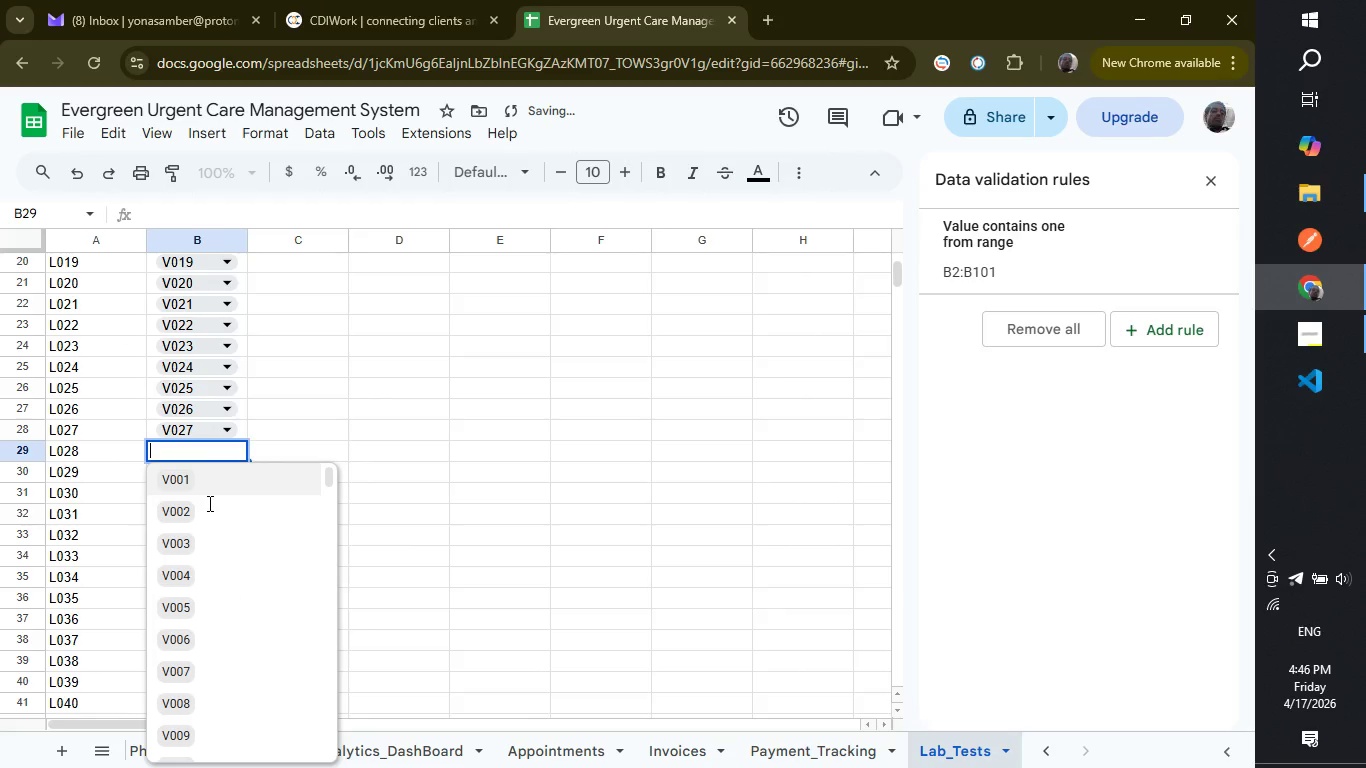 
scroll: coordinate [222, 532], scroll_direction: down, amount: 7.0
 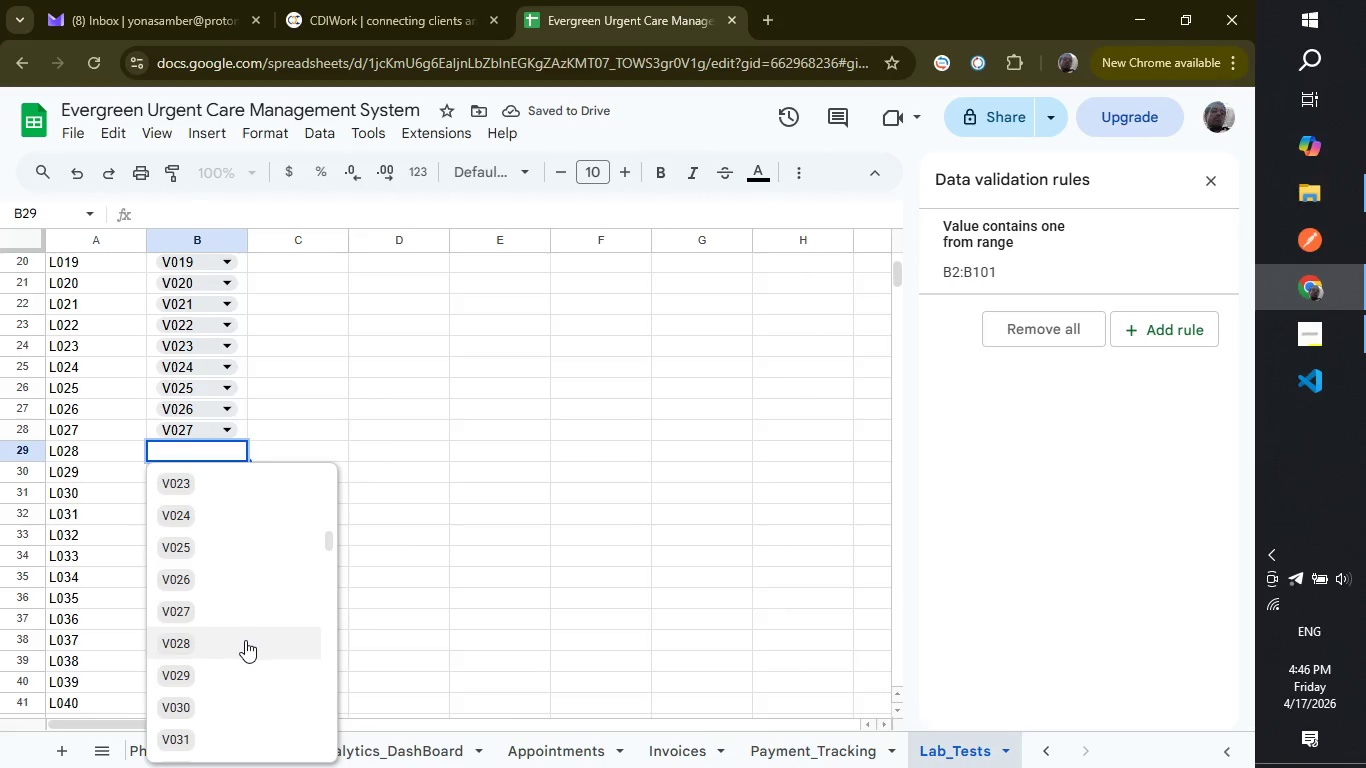 
left_click([245, 640])
 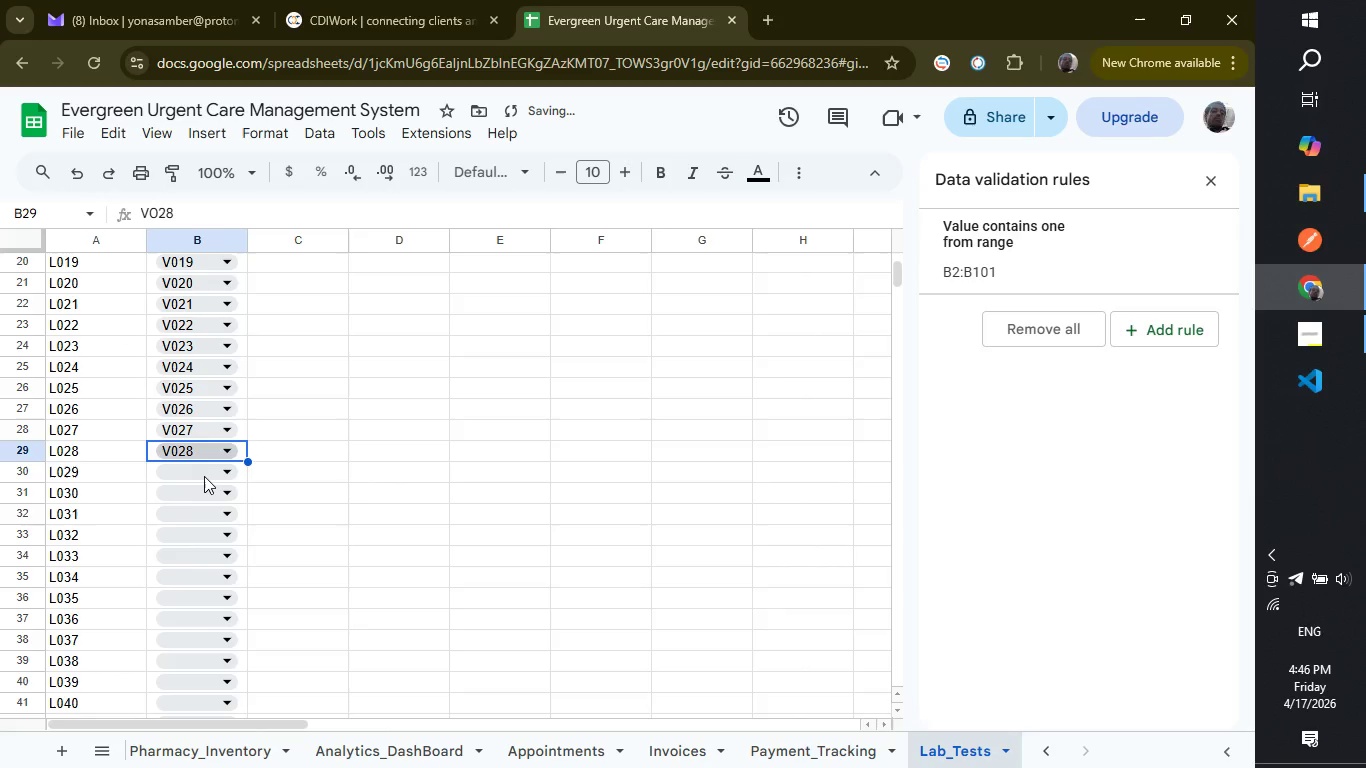 
left_click([204, 478])
 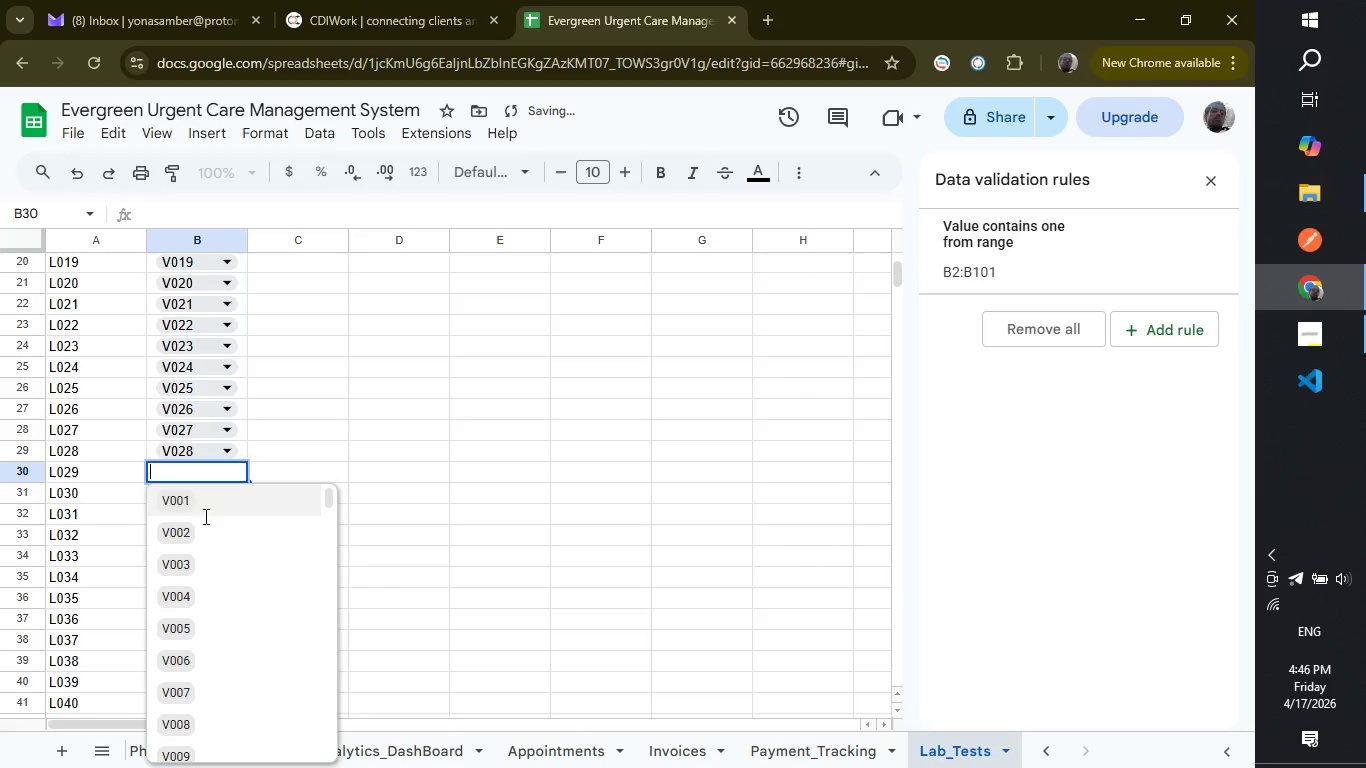 
scroll: coordinate [207, 530], scroll_direction: down, amount: 5.0
 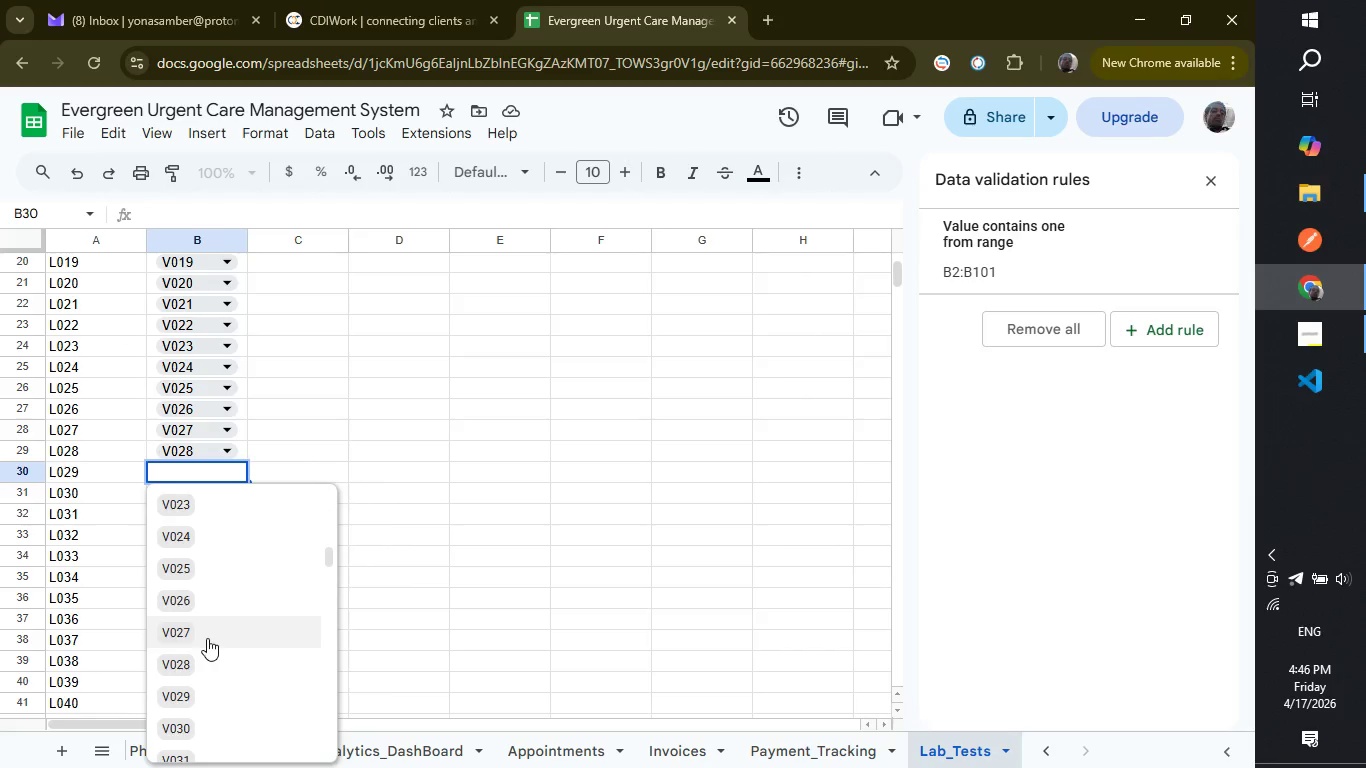 
left_click([205, 684])
 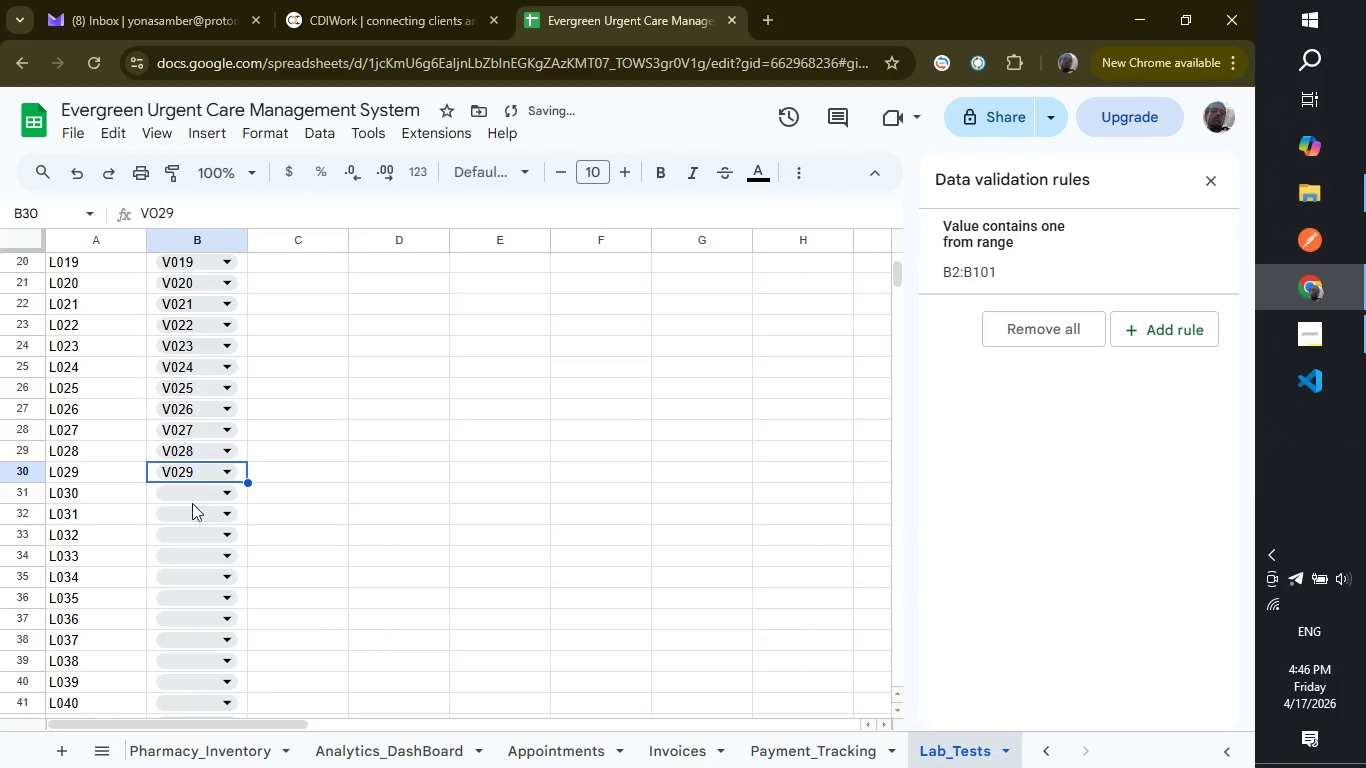 
left_click([212, 489])
 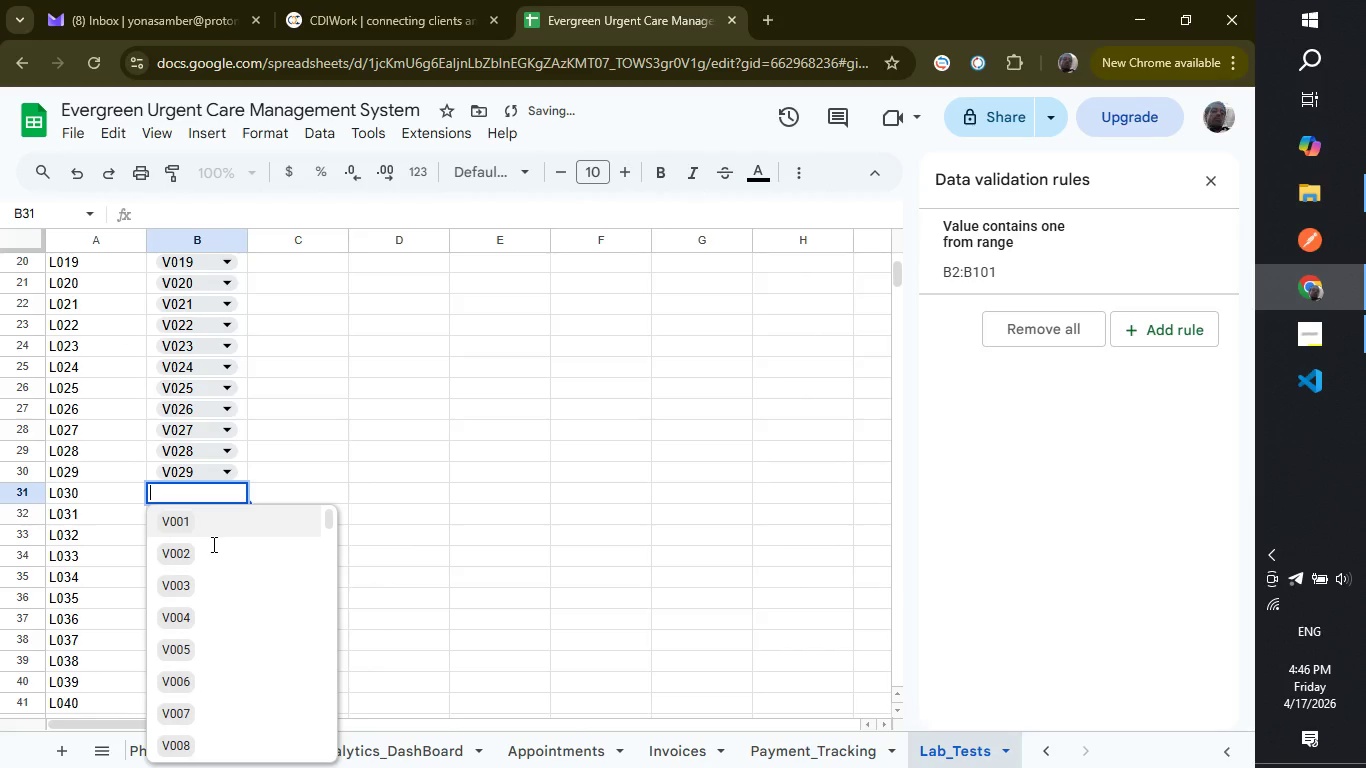 
scroll: coordinate [212, 587], scroll_direction: down, amount: 8.0
 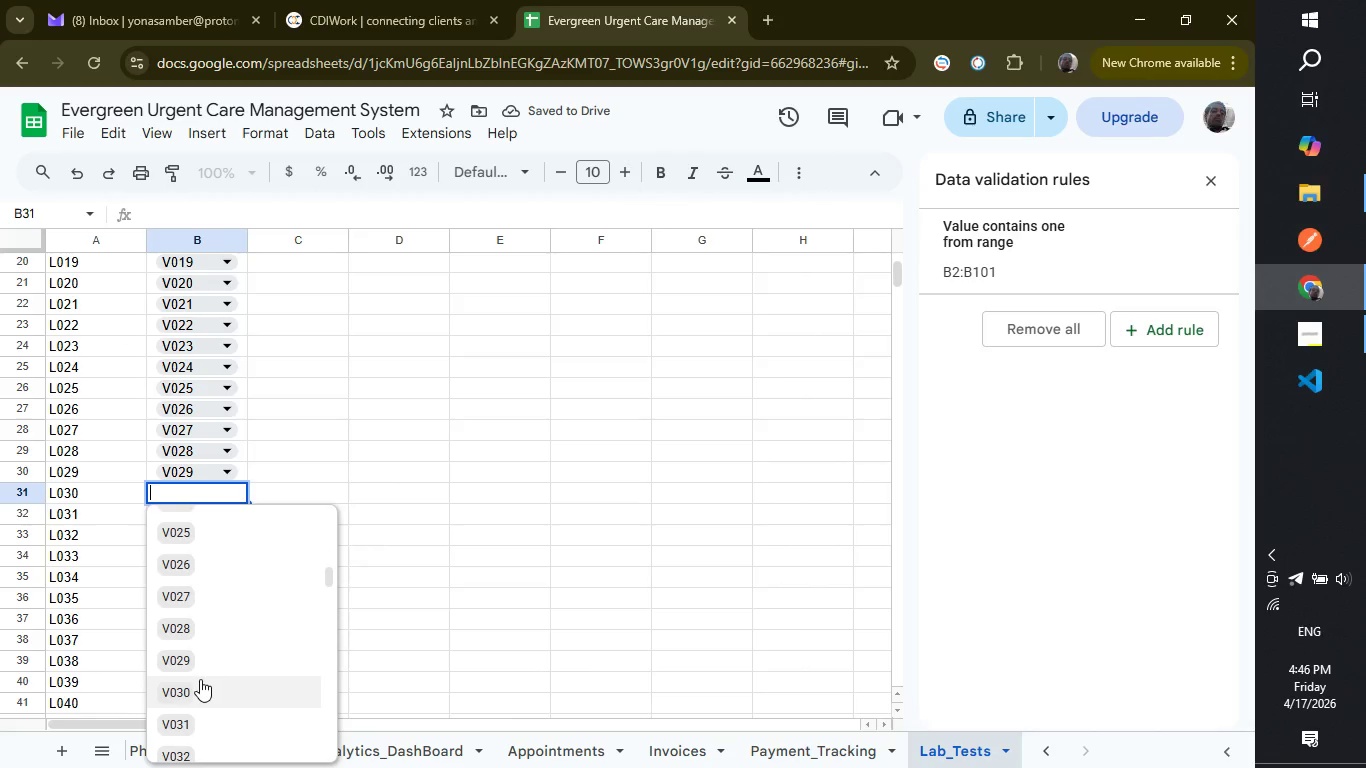 
left_click([200, 679])
 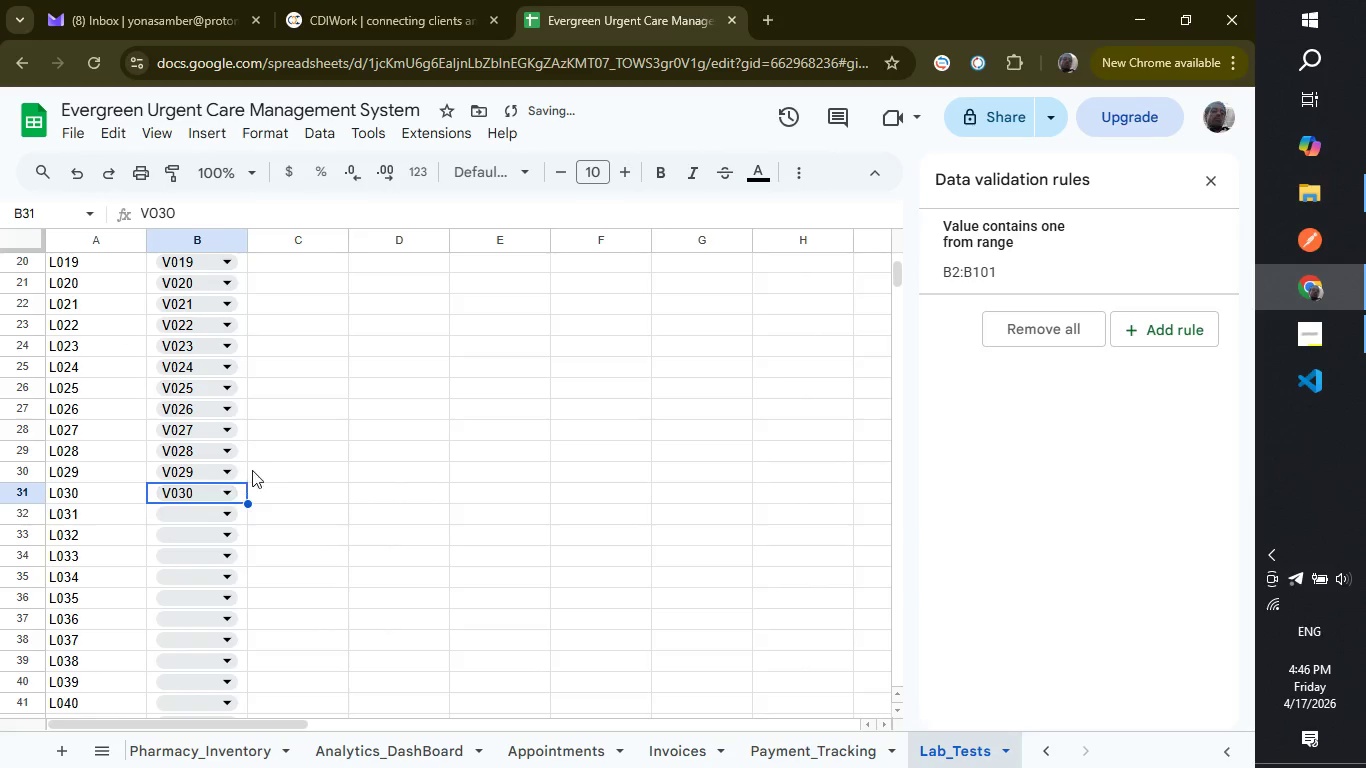 
scroll: coordinate [262, 454], scroll_direction: down, amount: 2.0
 